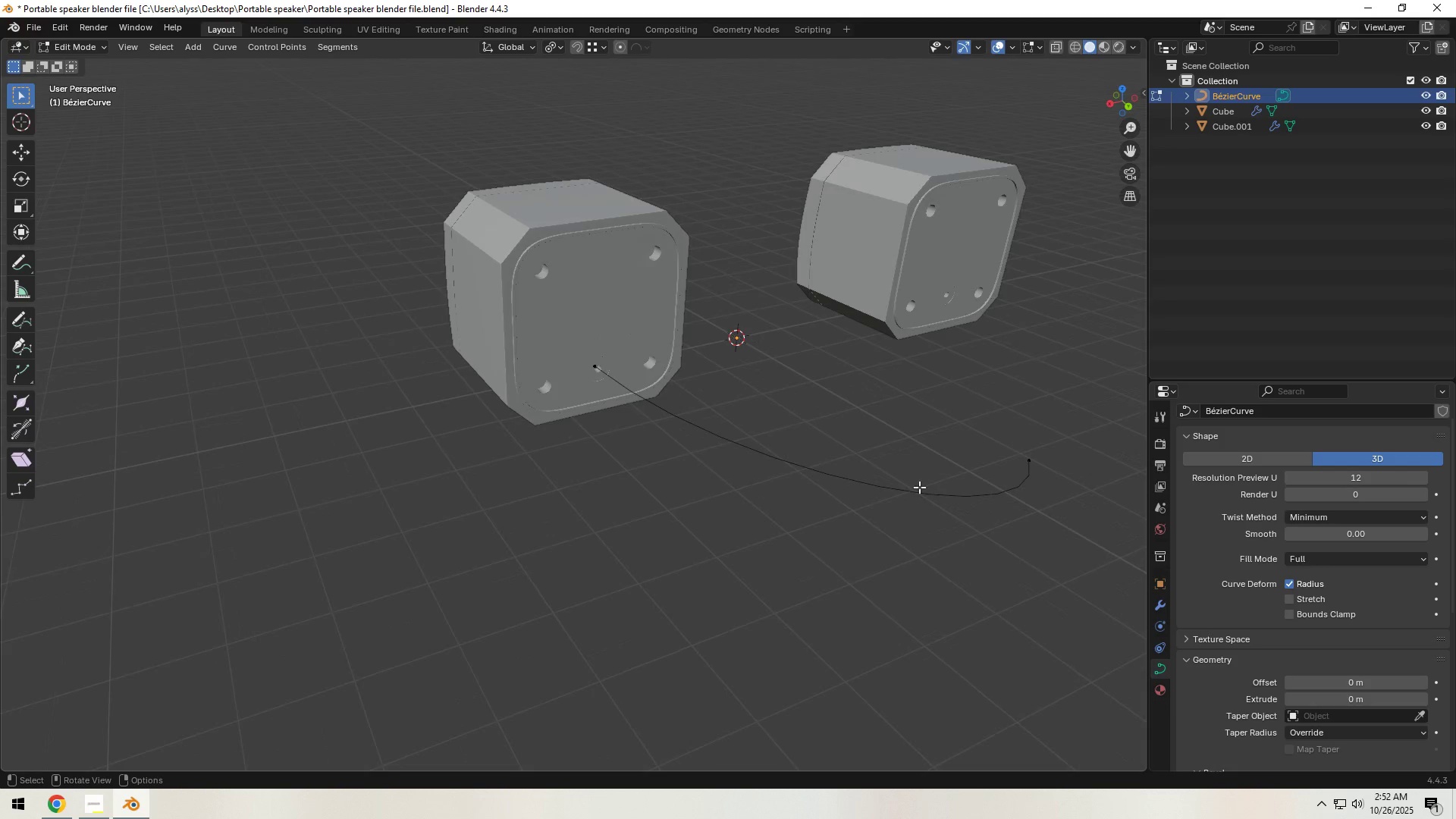 
hold_key(key=ShiftLeft, duration=0.54)
 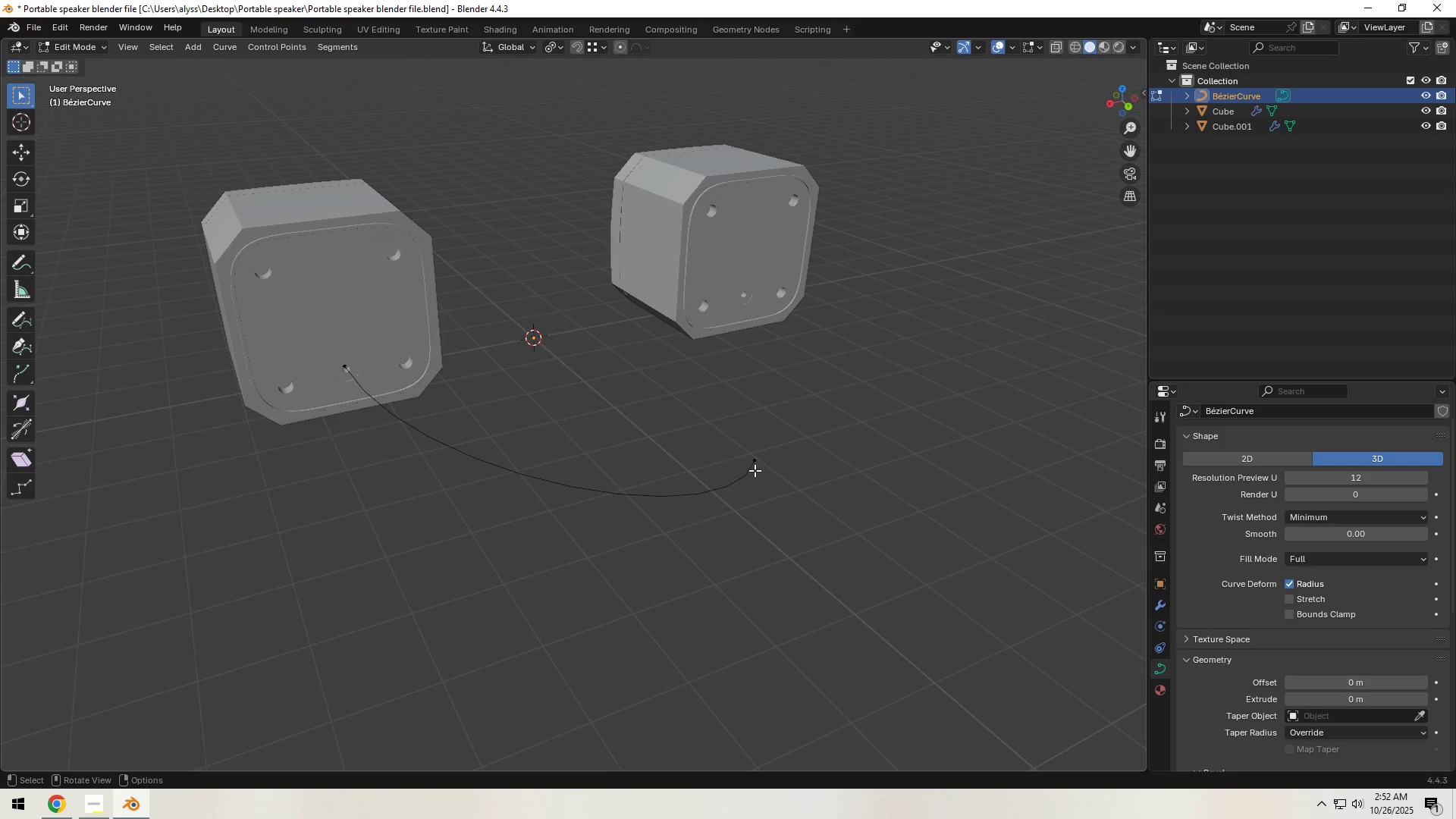 
left_click([755, 469])
 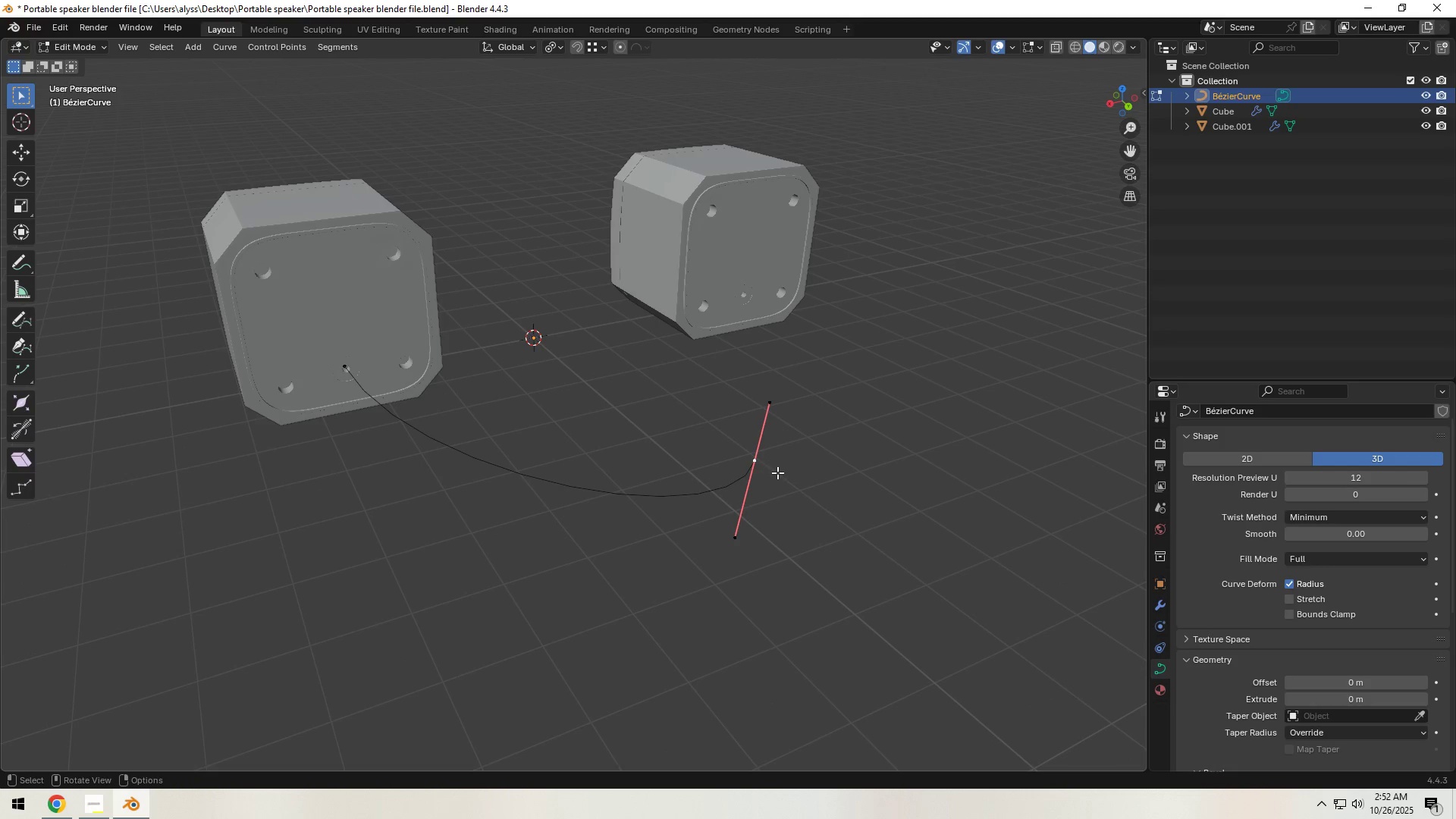 
key(E)
 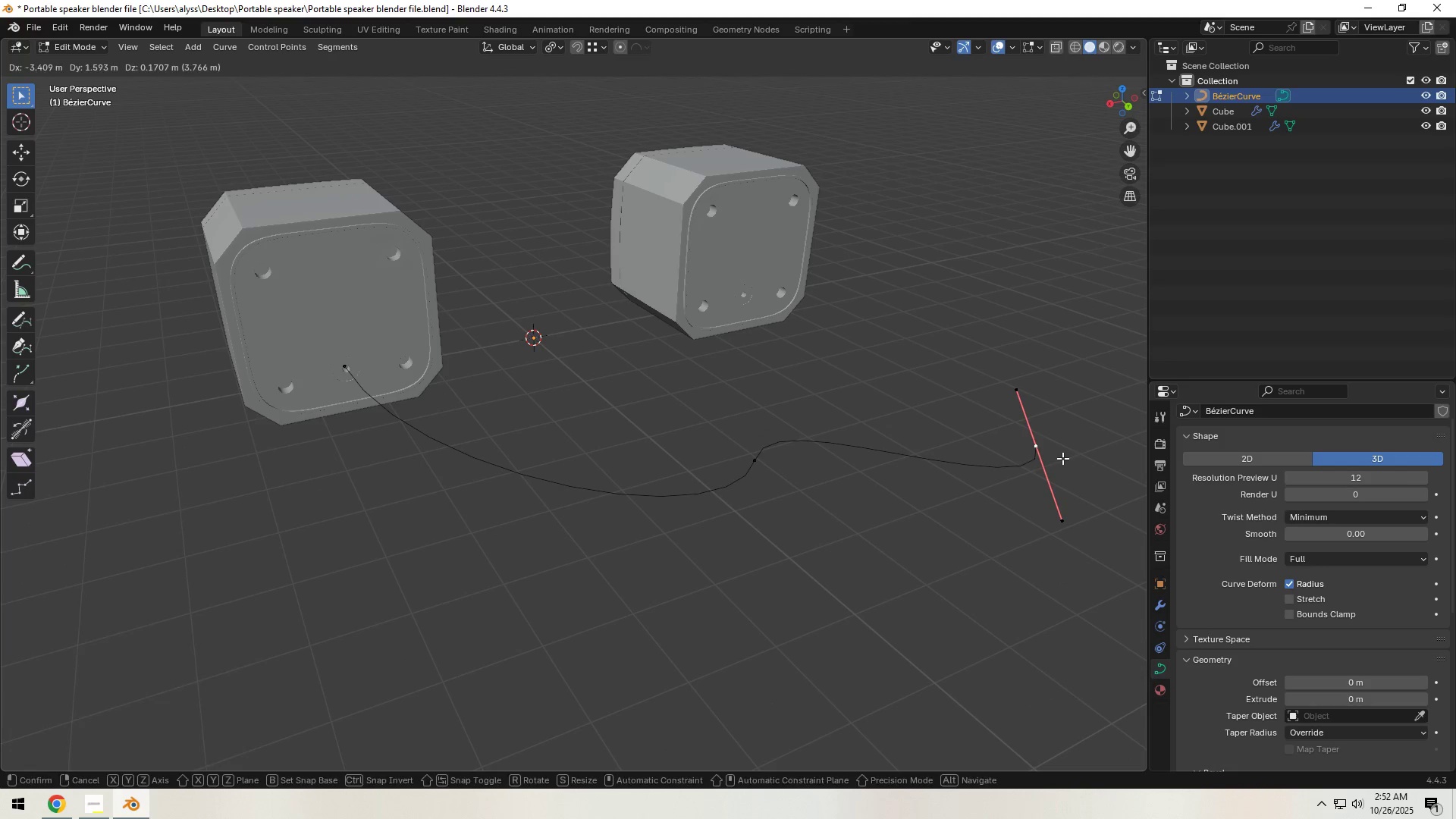 
hold_key(key=ShiftLeft, duration=0.5)
left_click([764, 465])
 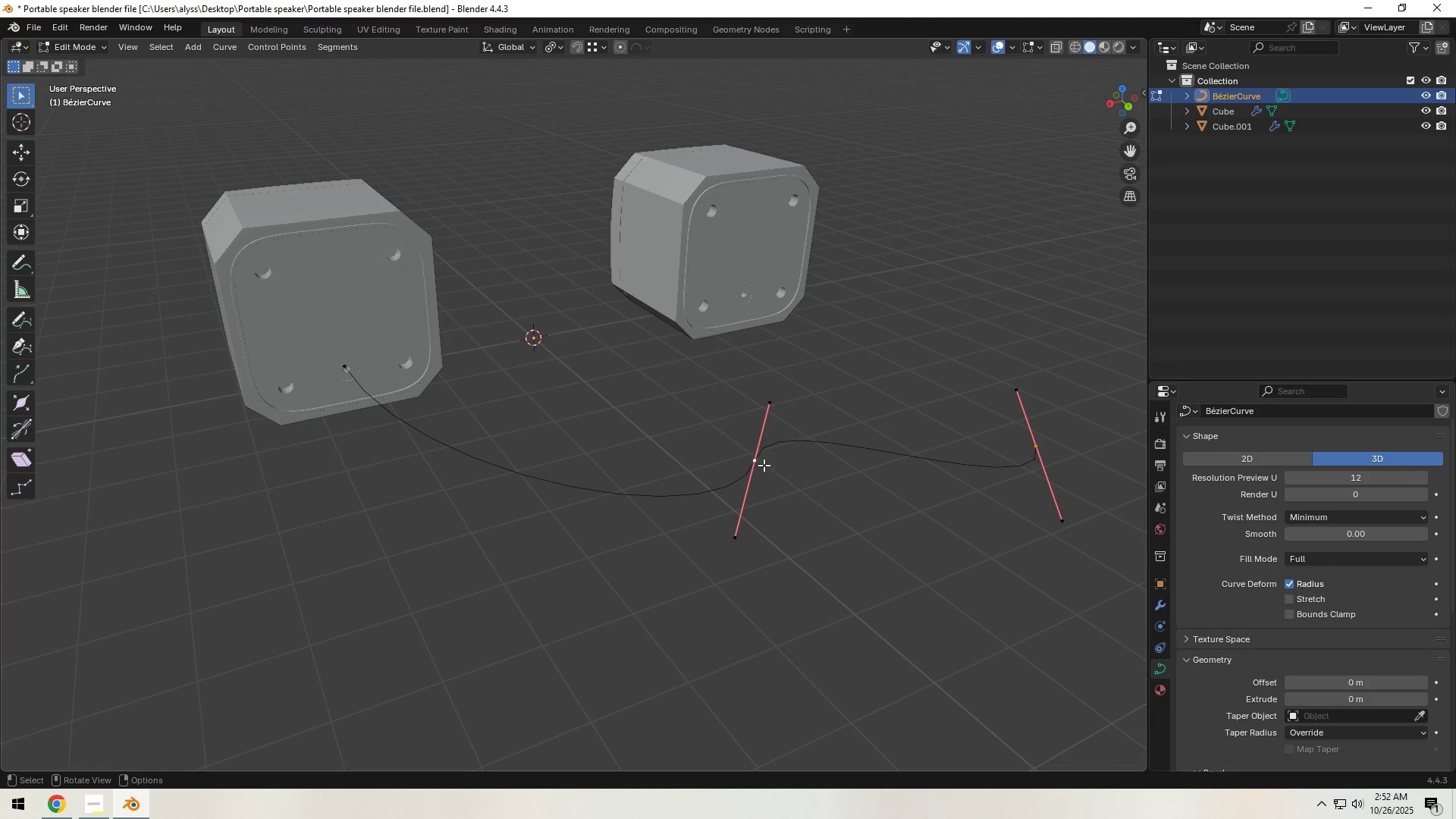 
key(F)
 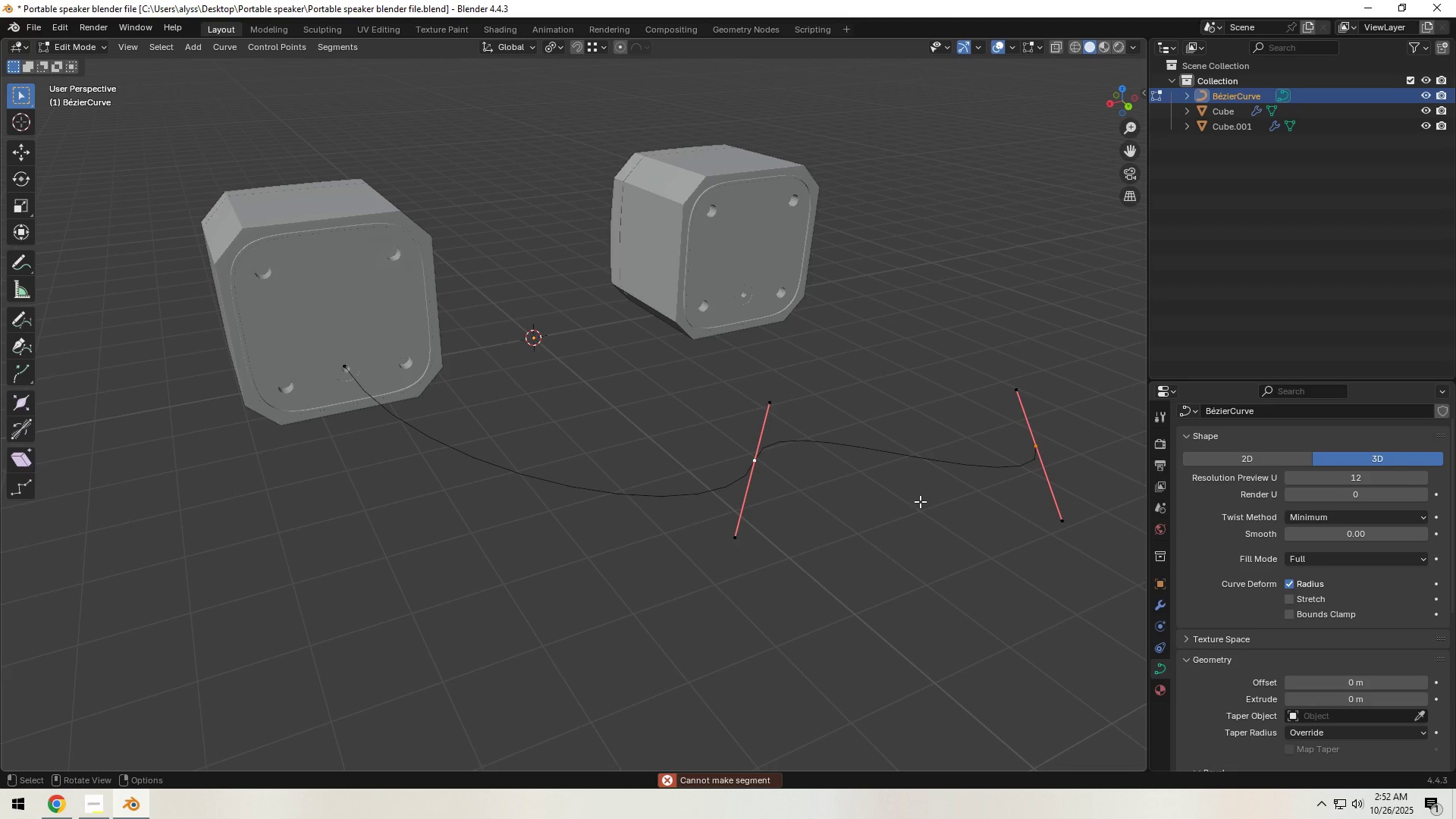 
left_click([918, 503])
 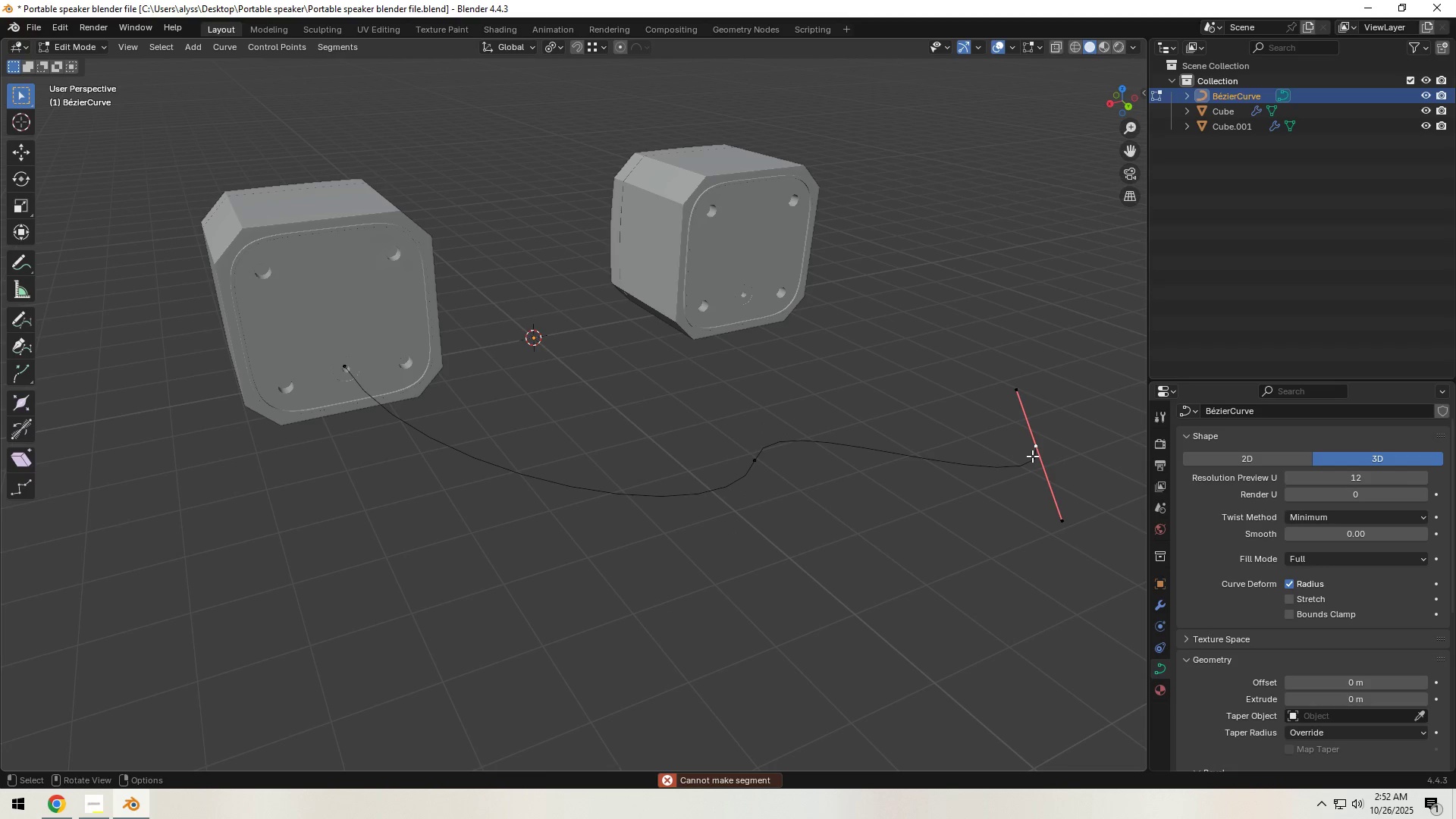 
key(Shift+ShiftLeft)
 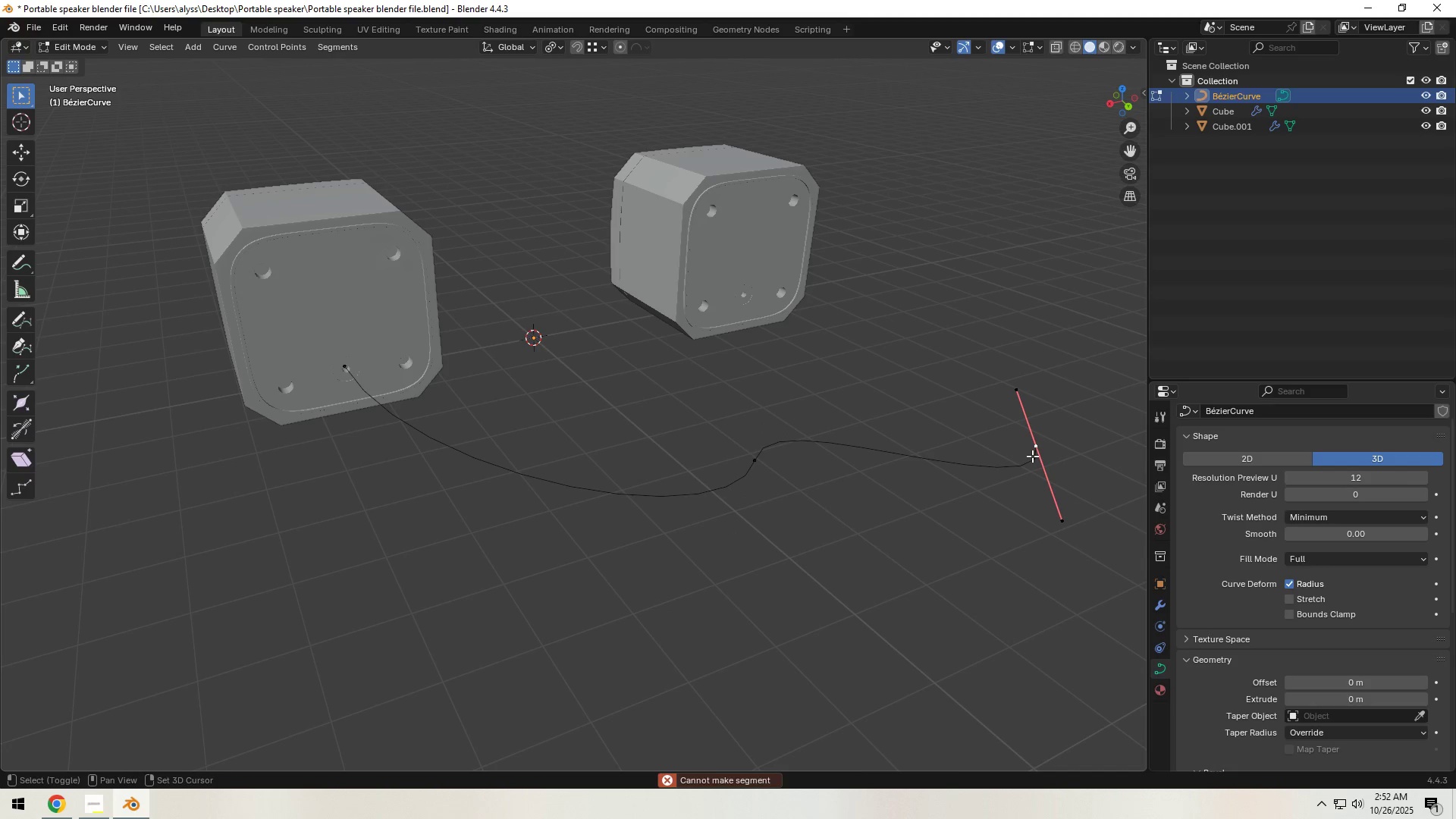 
key(Shift+D)
 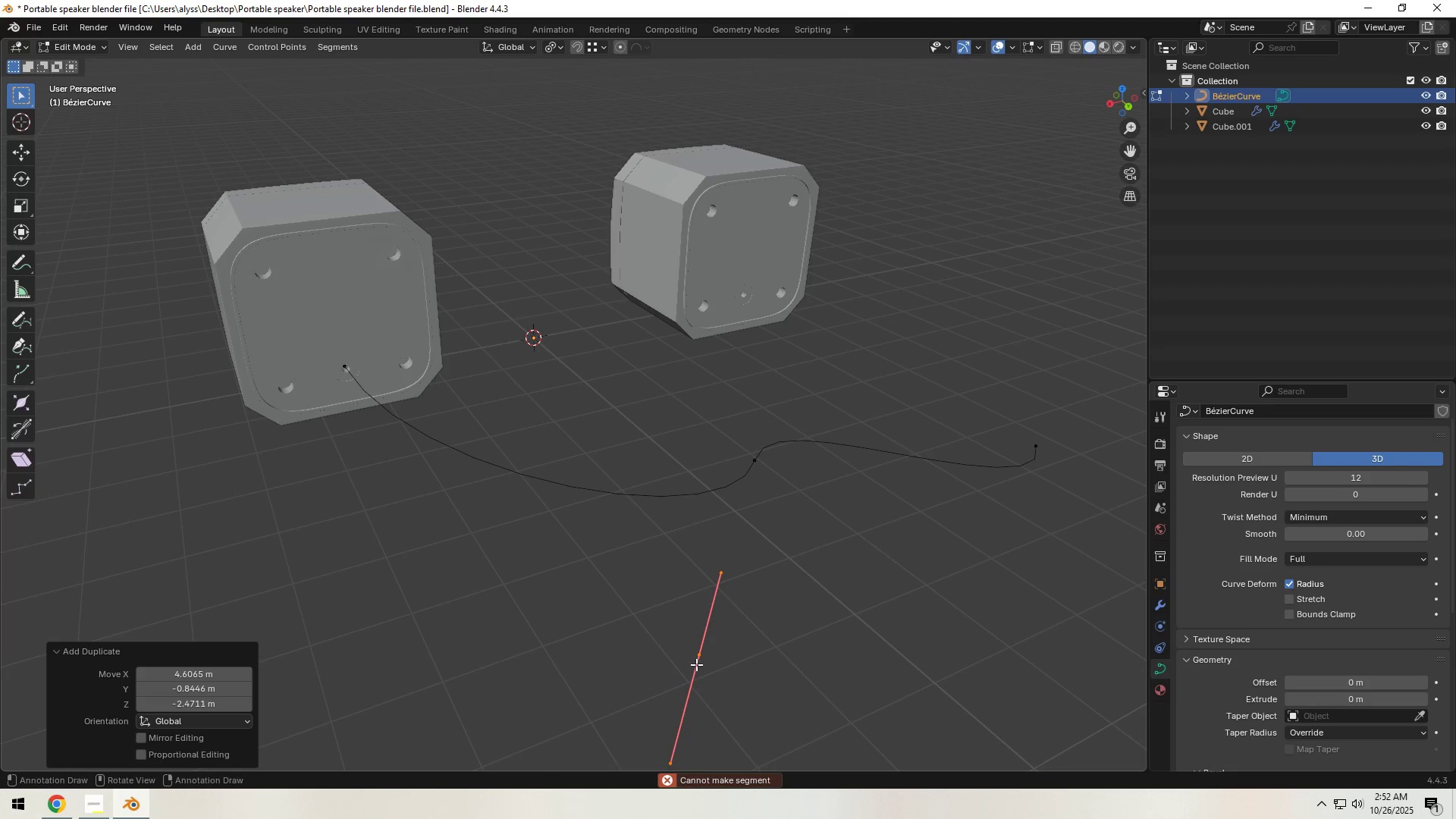 
double_click([700, 661])
 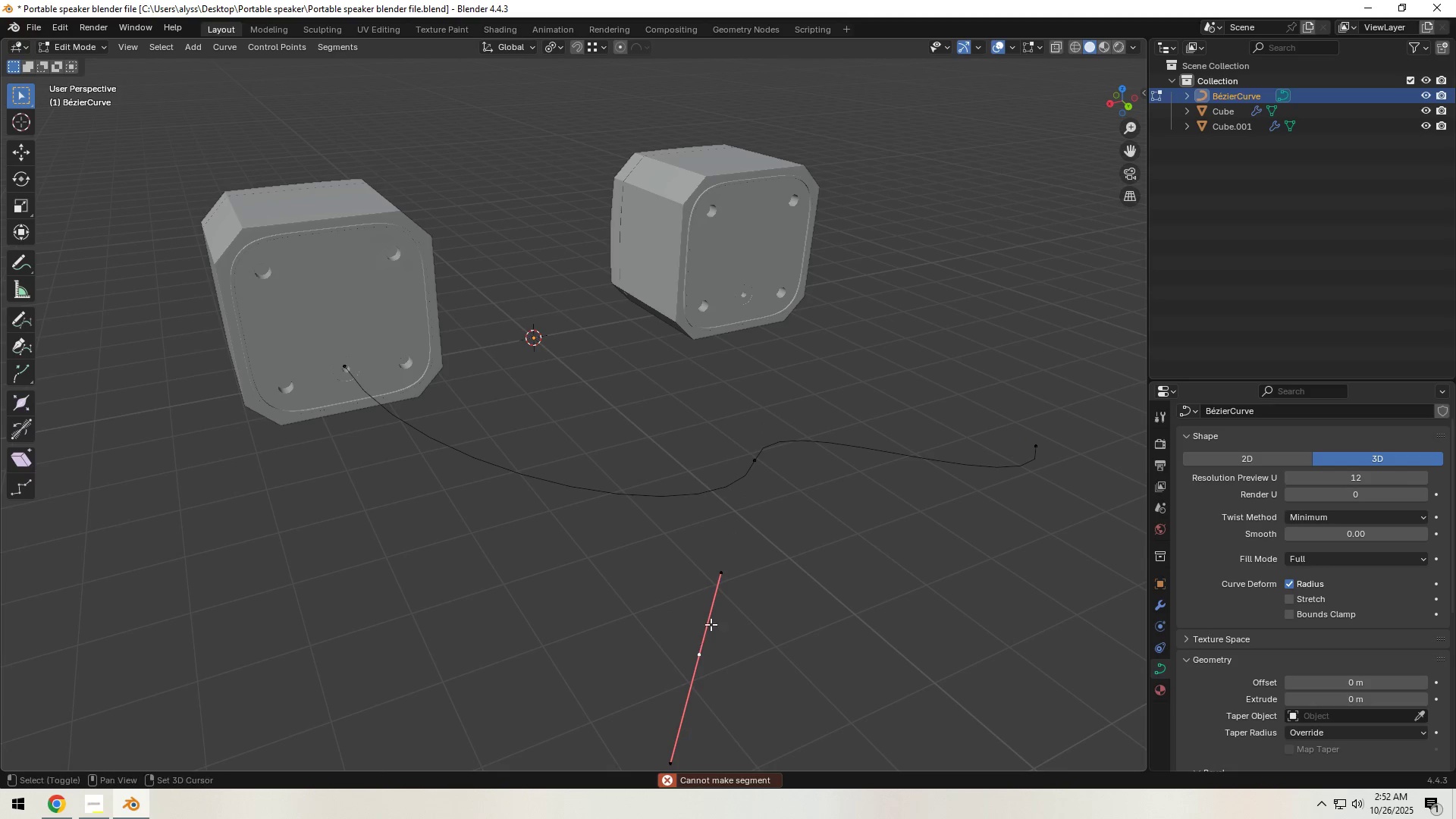 
hold_key(key=ShiftLeft, duration=0.74)
left_click([755, 465])
 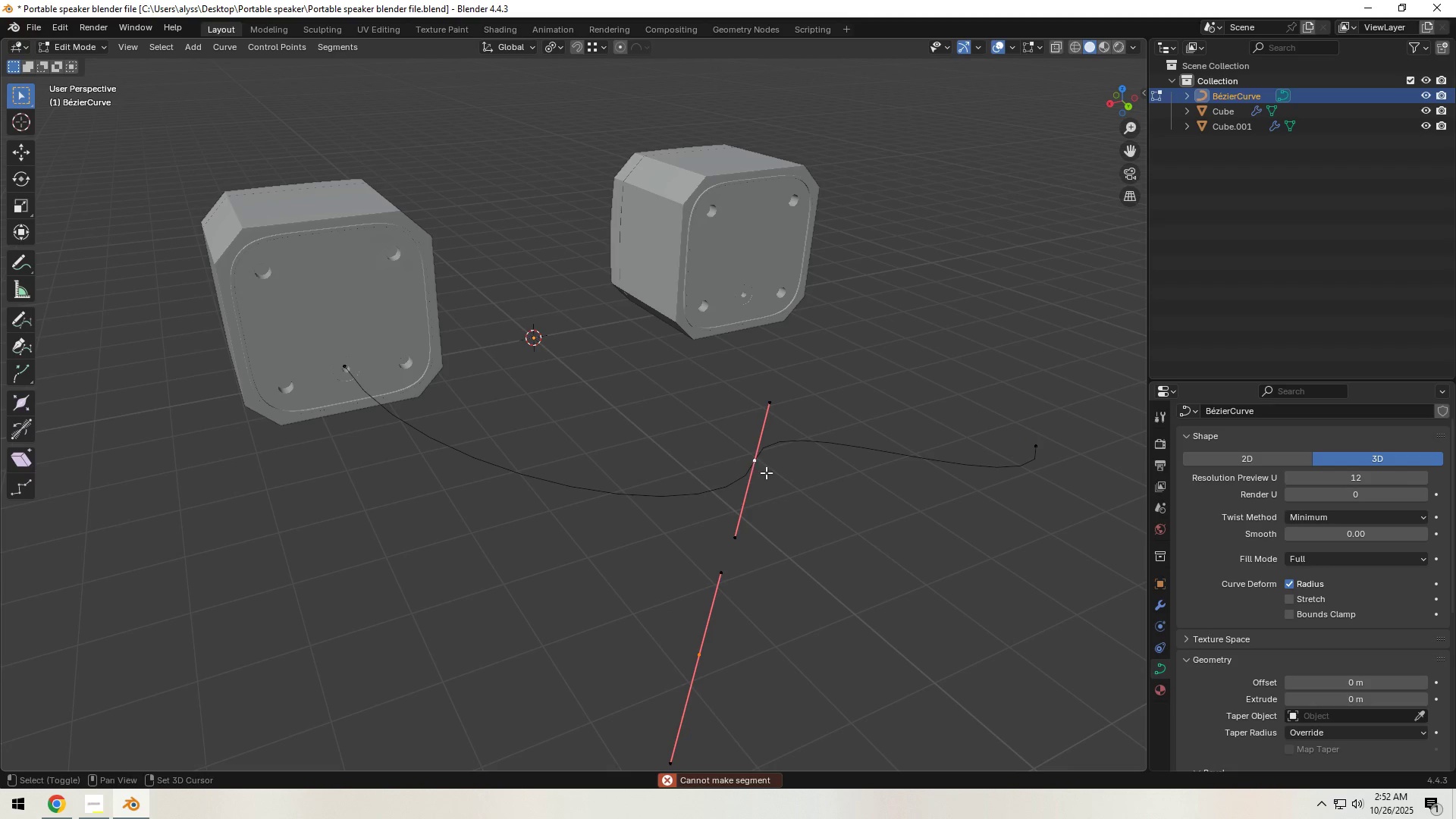 
type(fx)
 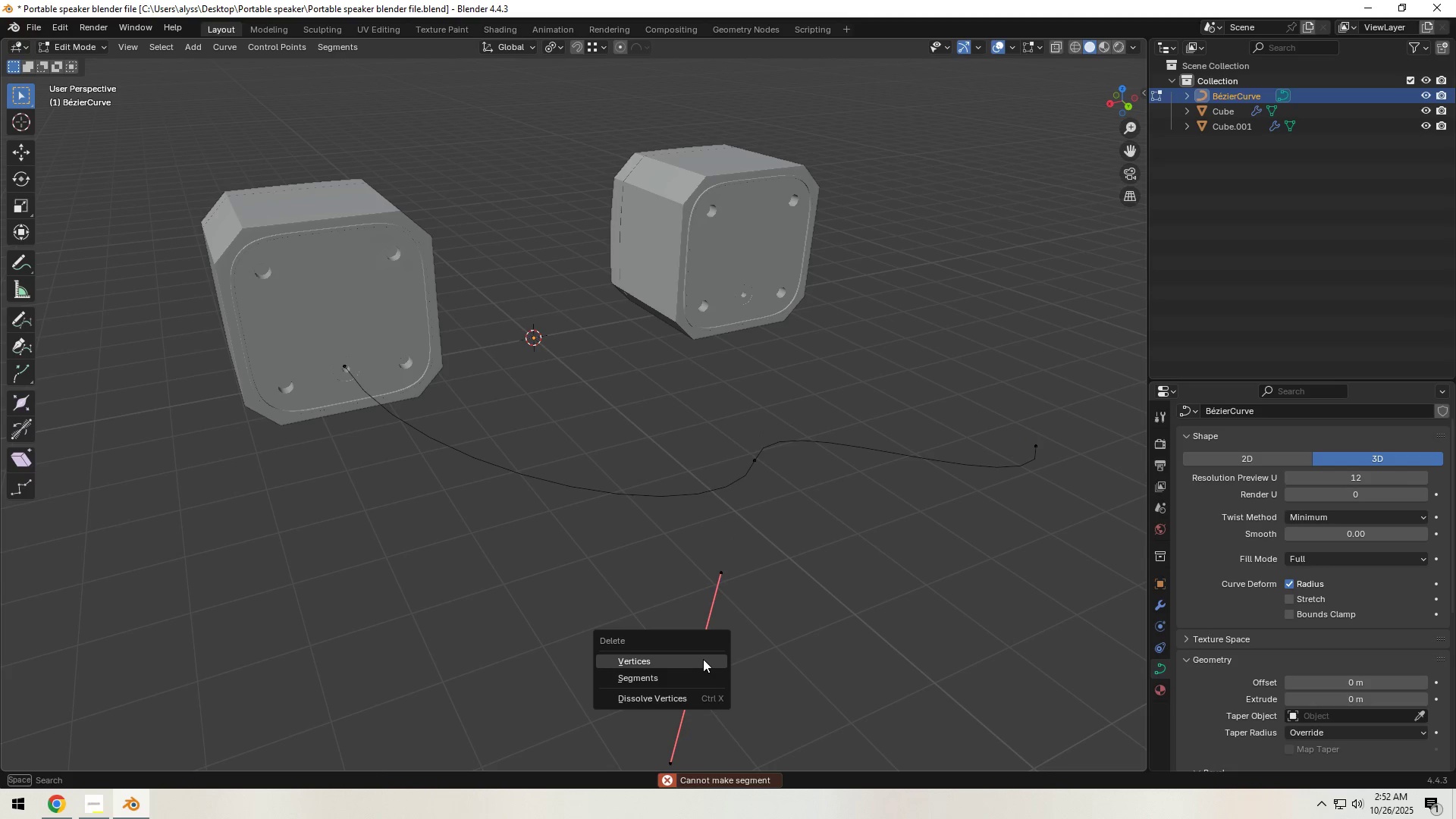 
left_click([703, 659])
 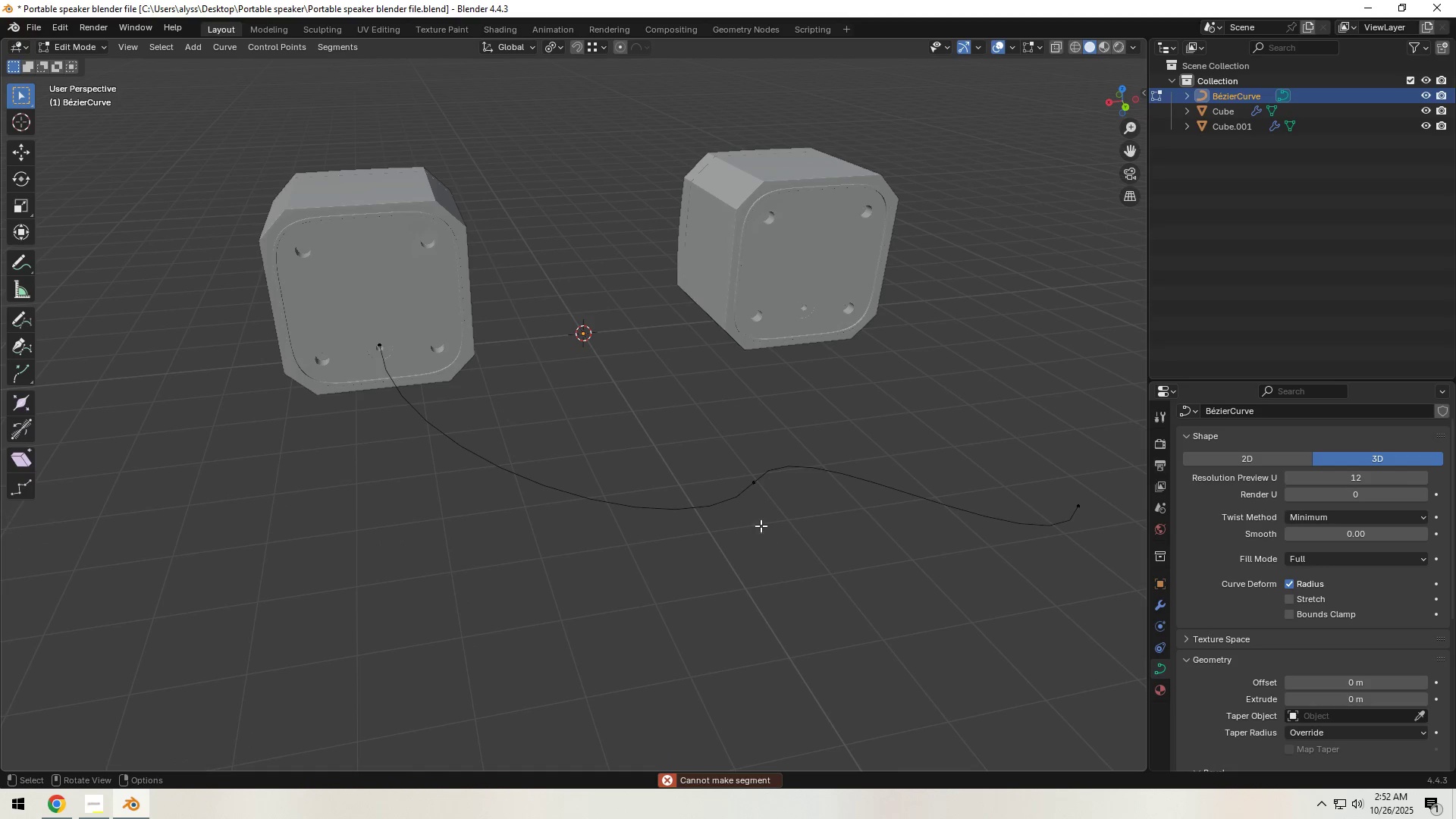 
left_click([752, 481])
 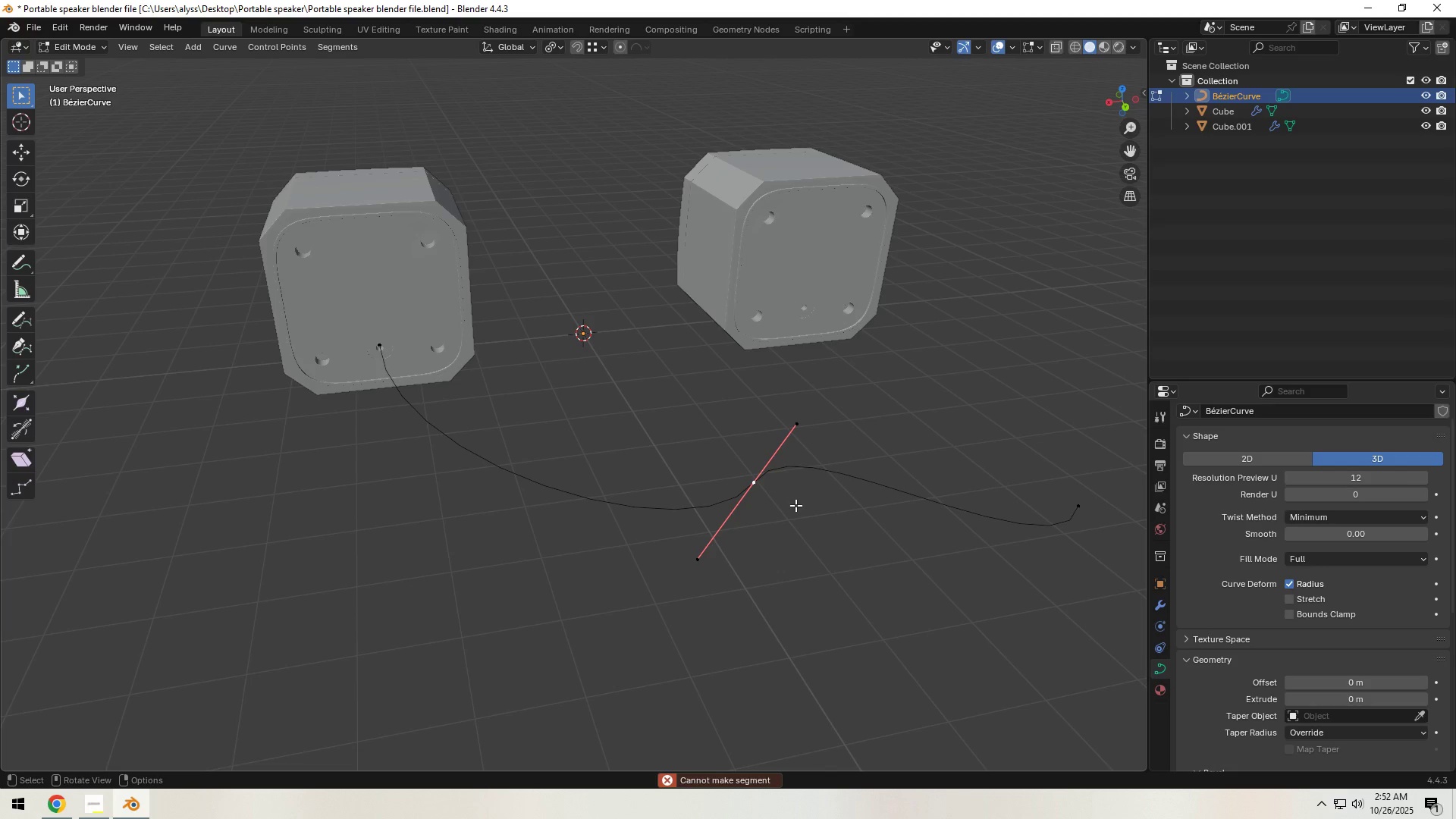 
key(Backquote)
 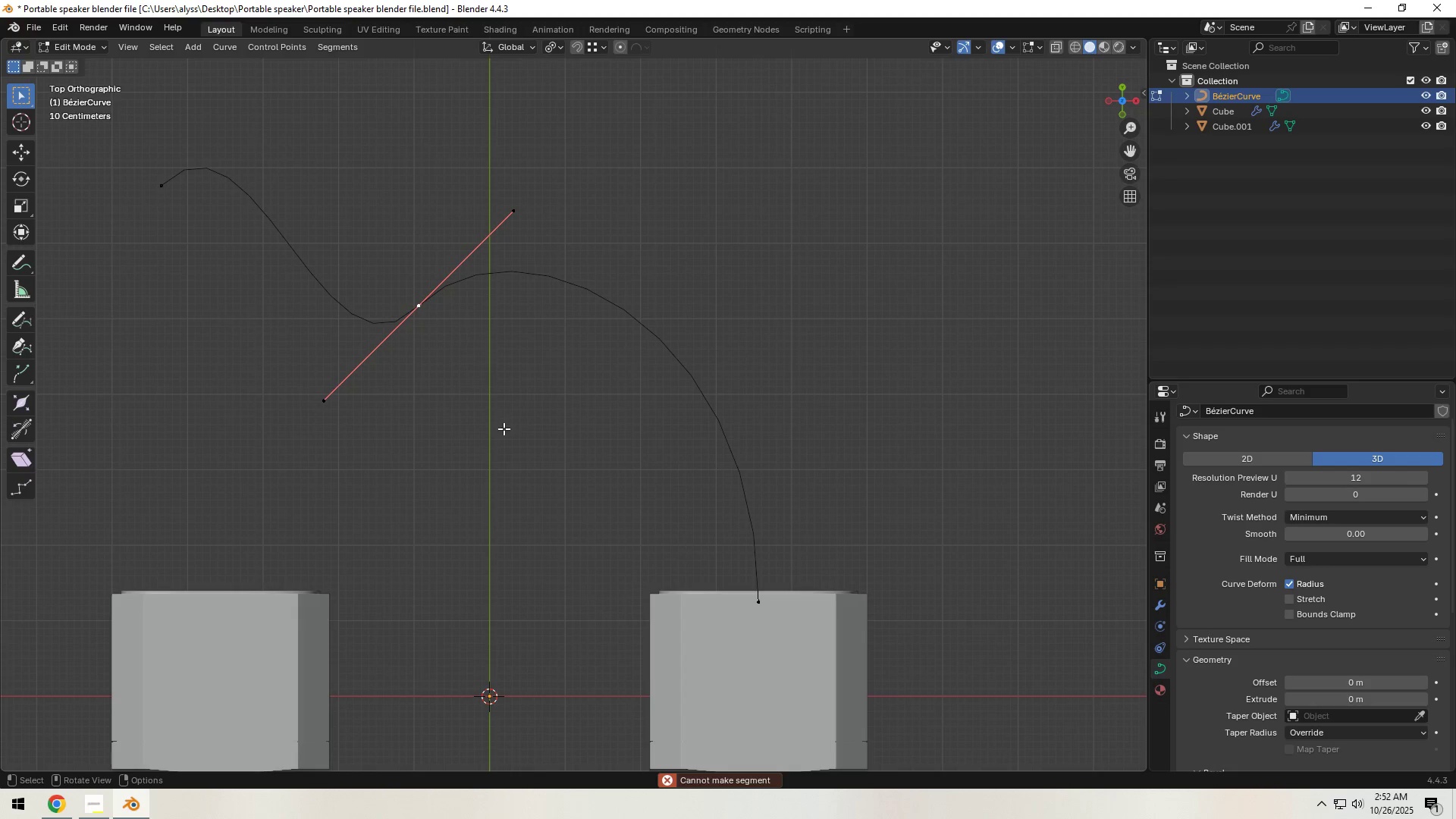 
key(G)
 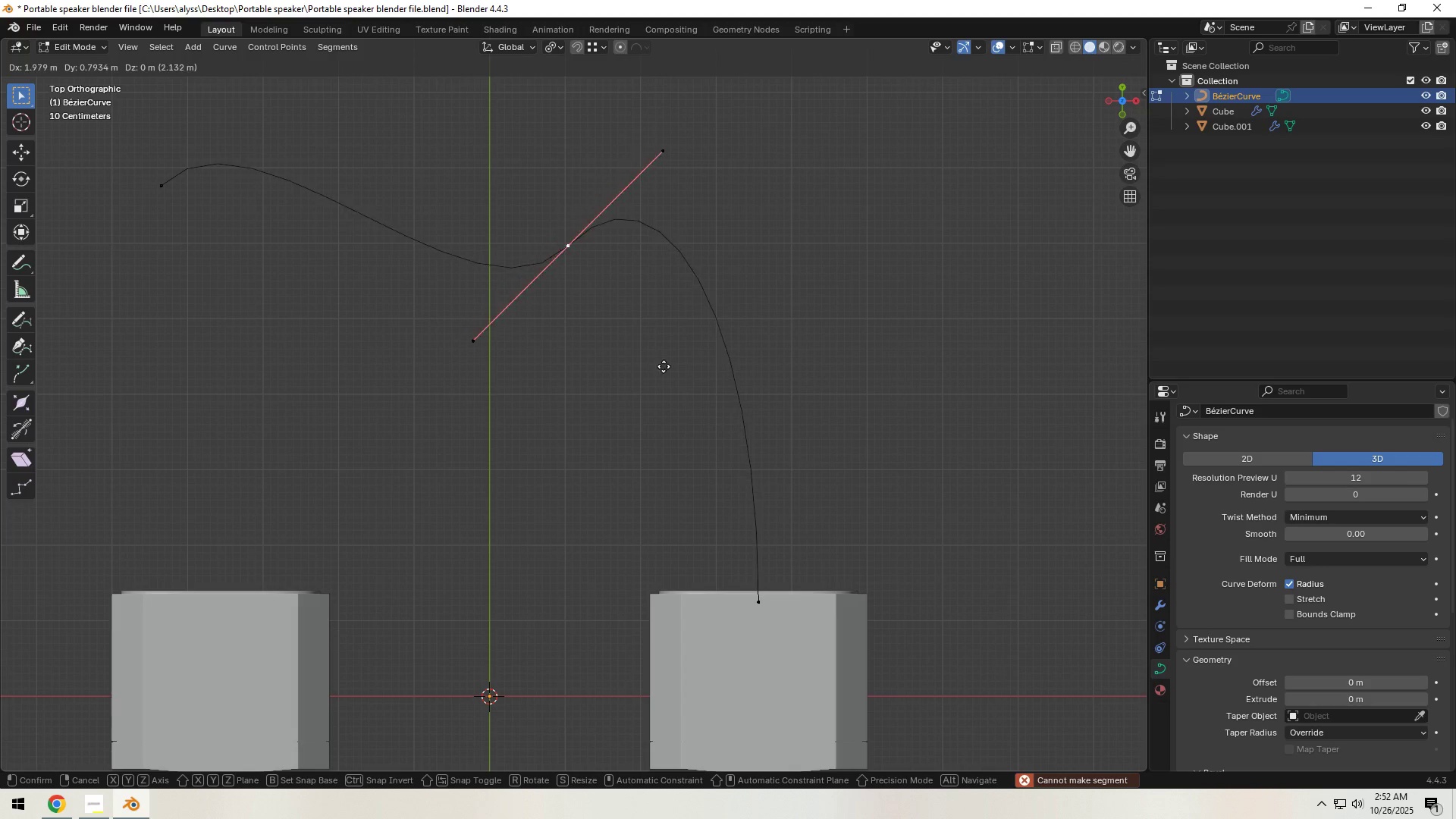 
left_click([670, 366])
 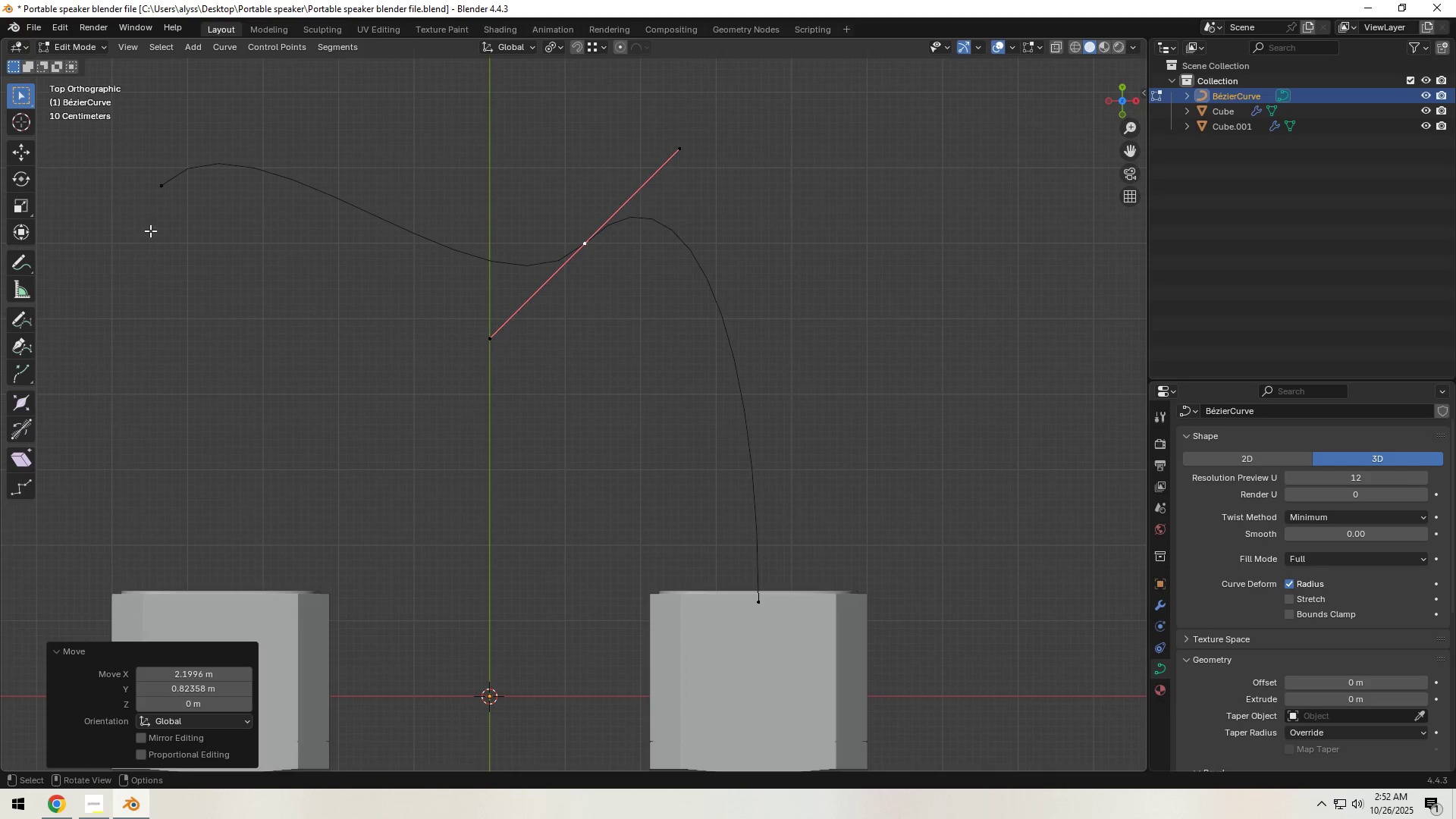 
left_click([141, 201])
 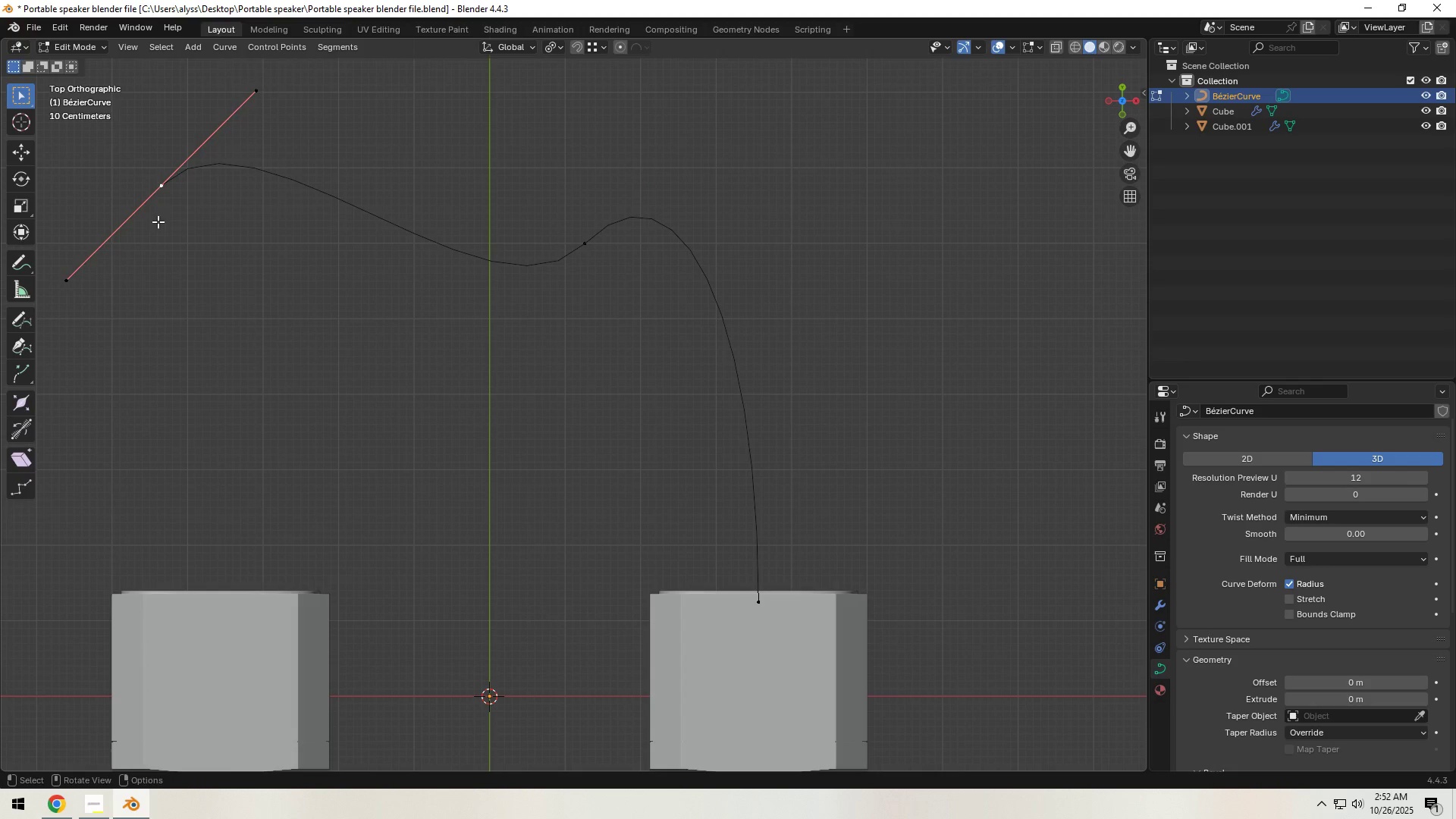 
key(G)
 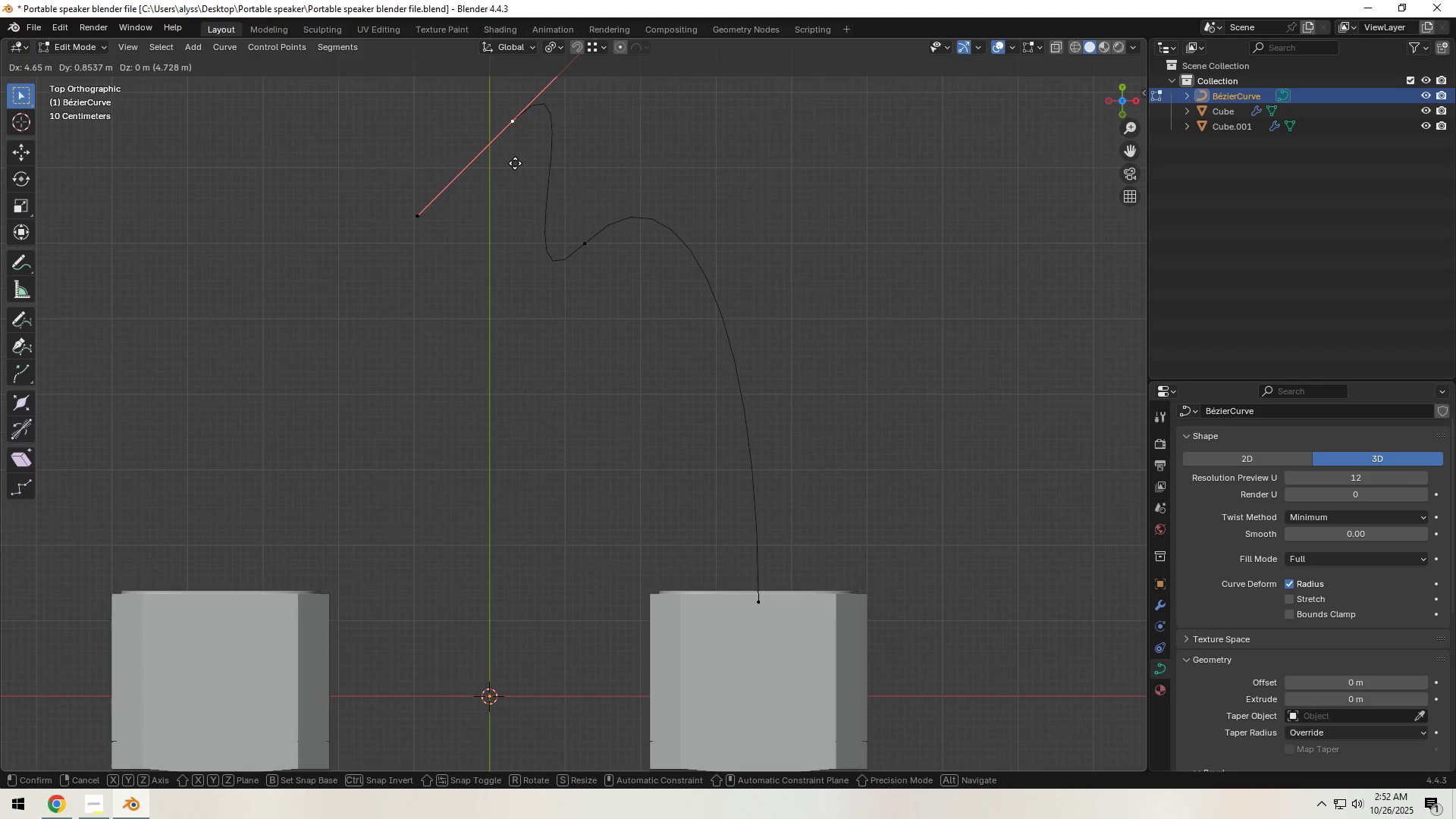 
left_click([515, 164])
 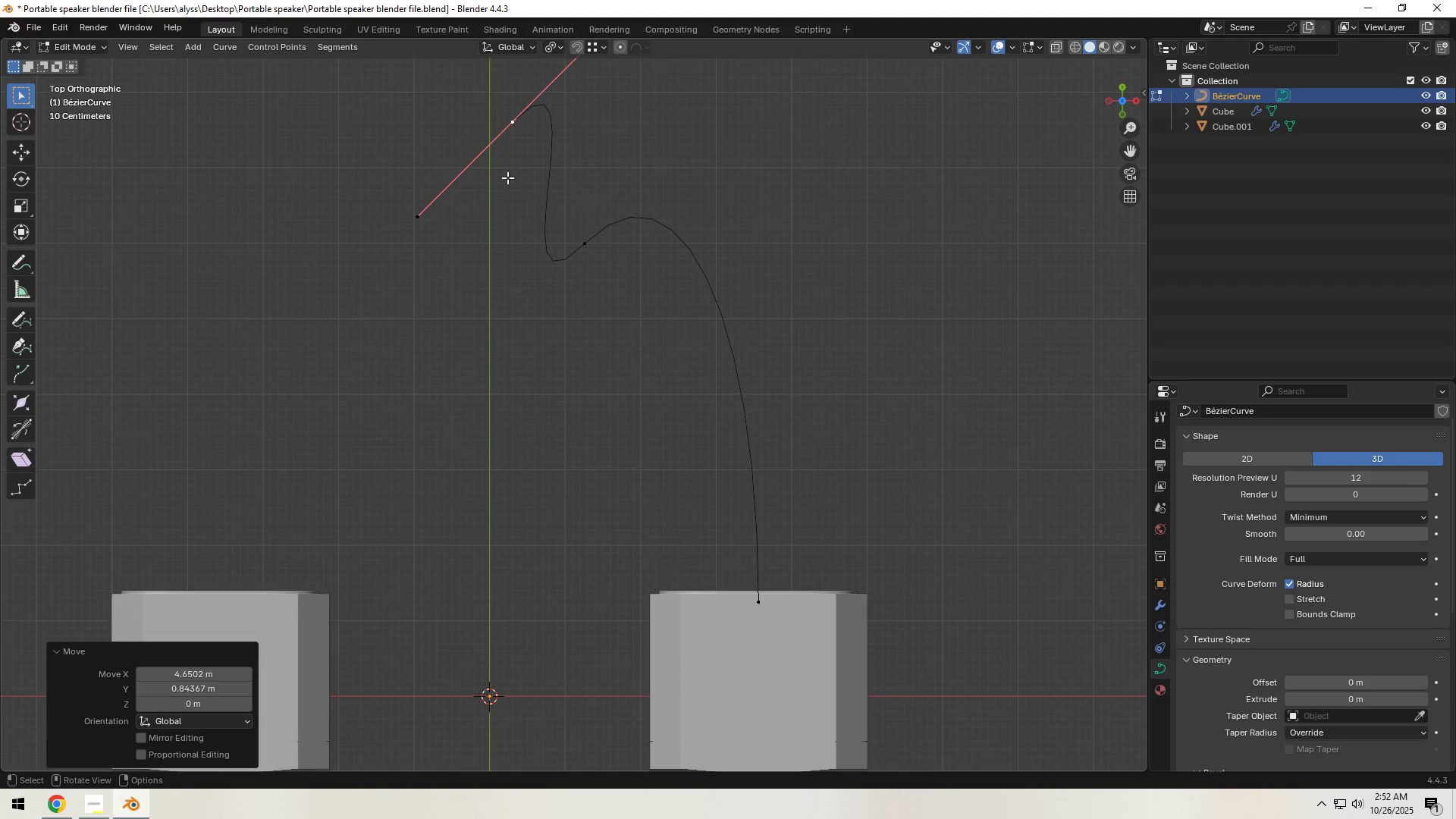 
hold_key(key=ShiftLeft, duration=0.47)
 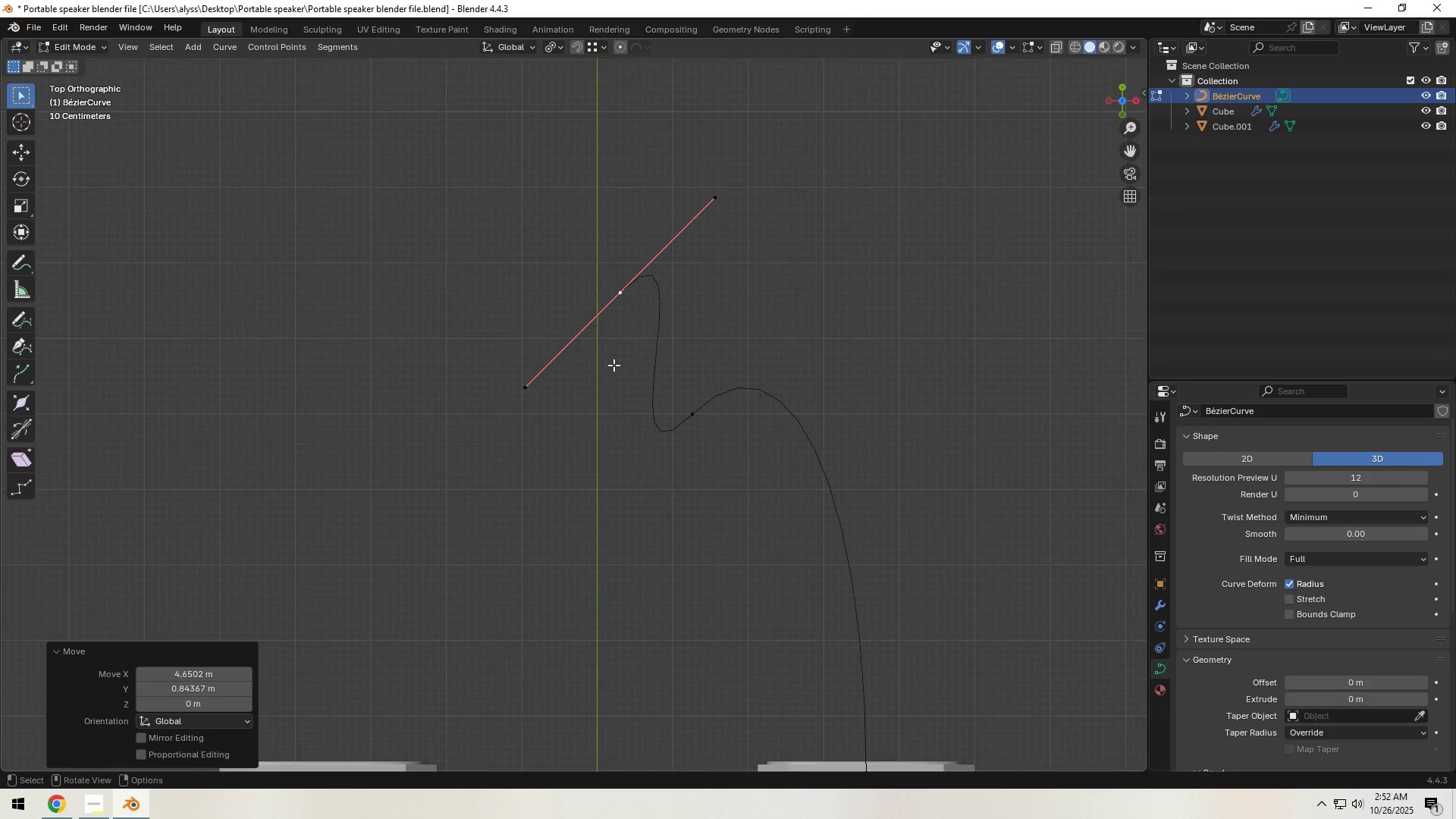 
key(G)
 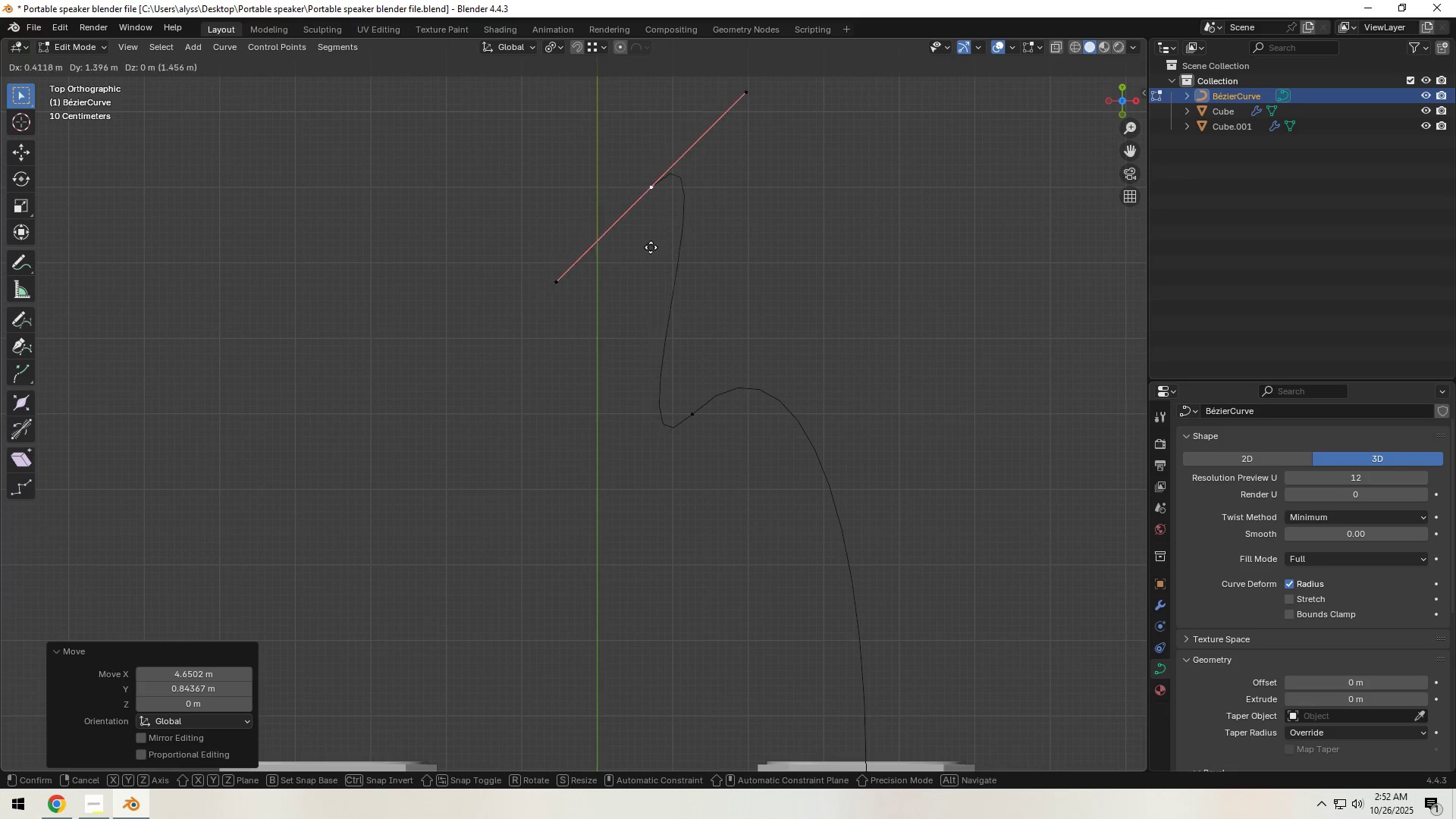 
left_click([661, 230])
 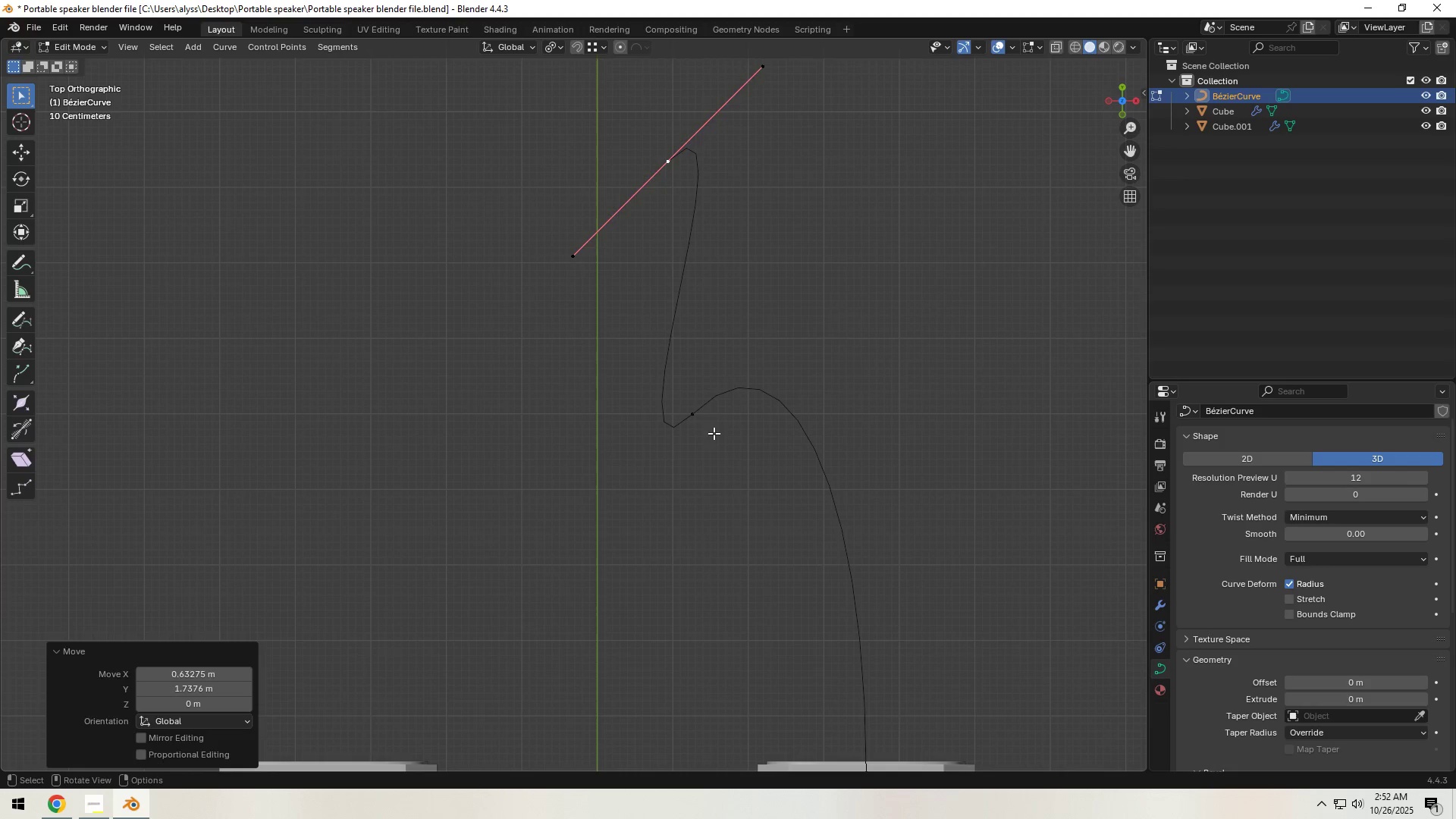 
left_click([699, 416])
 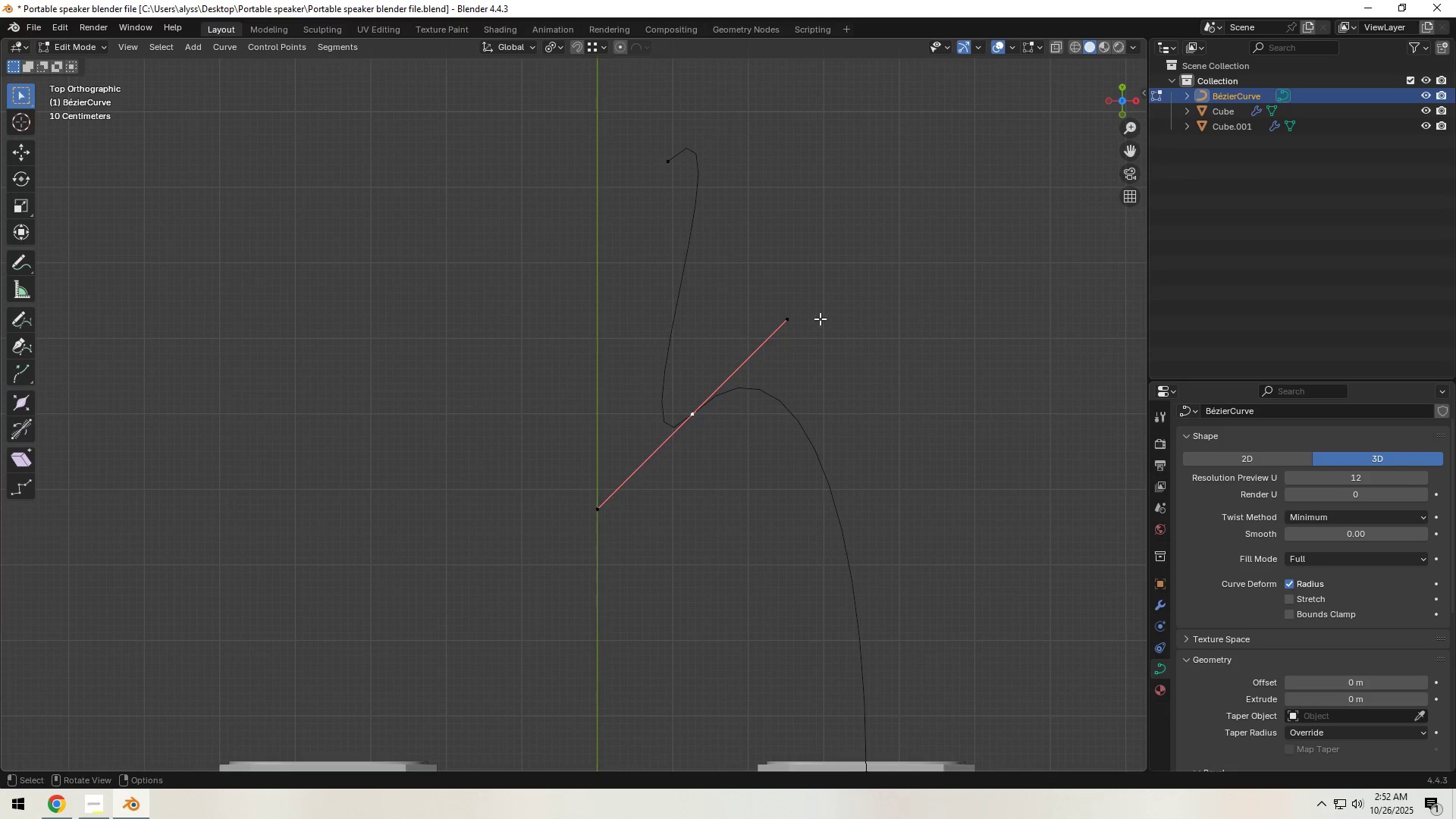 
key(R)
 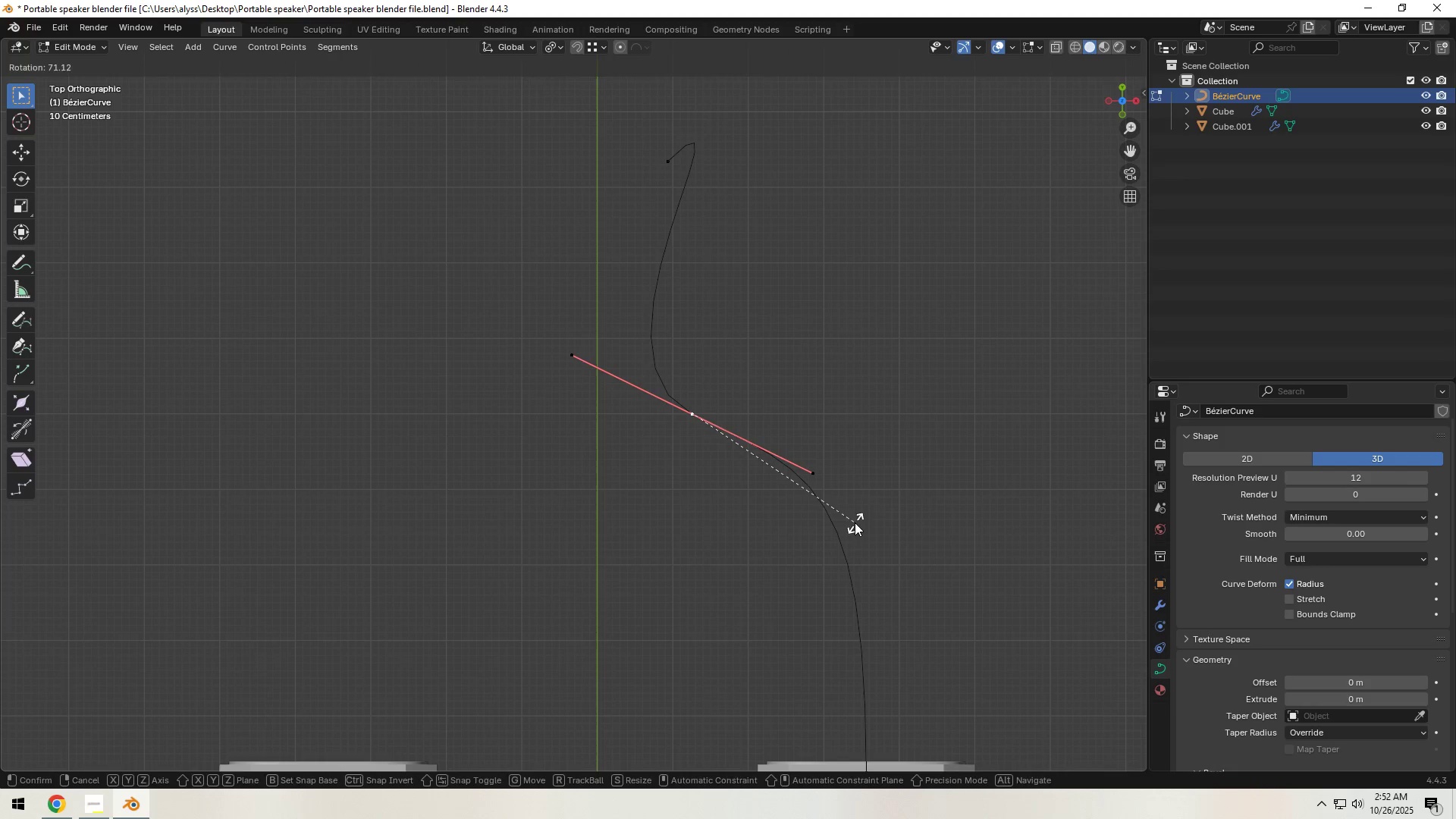 
left_click([855, 522])
 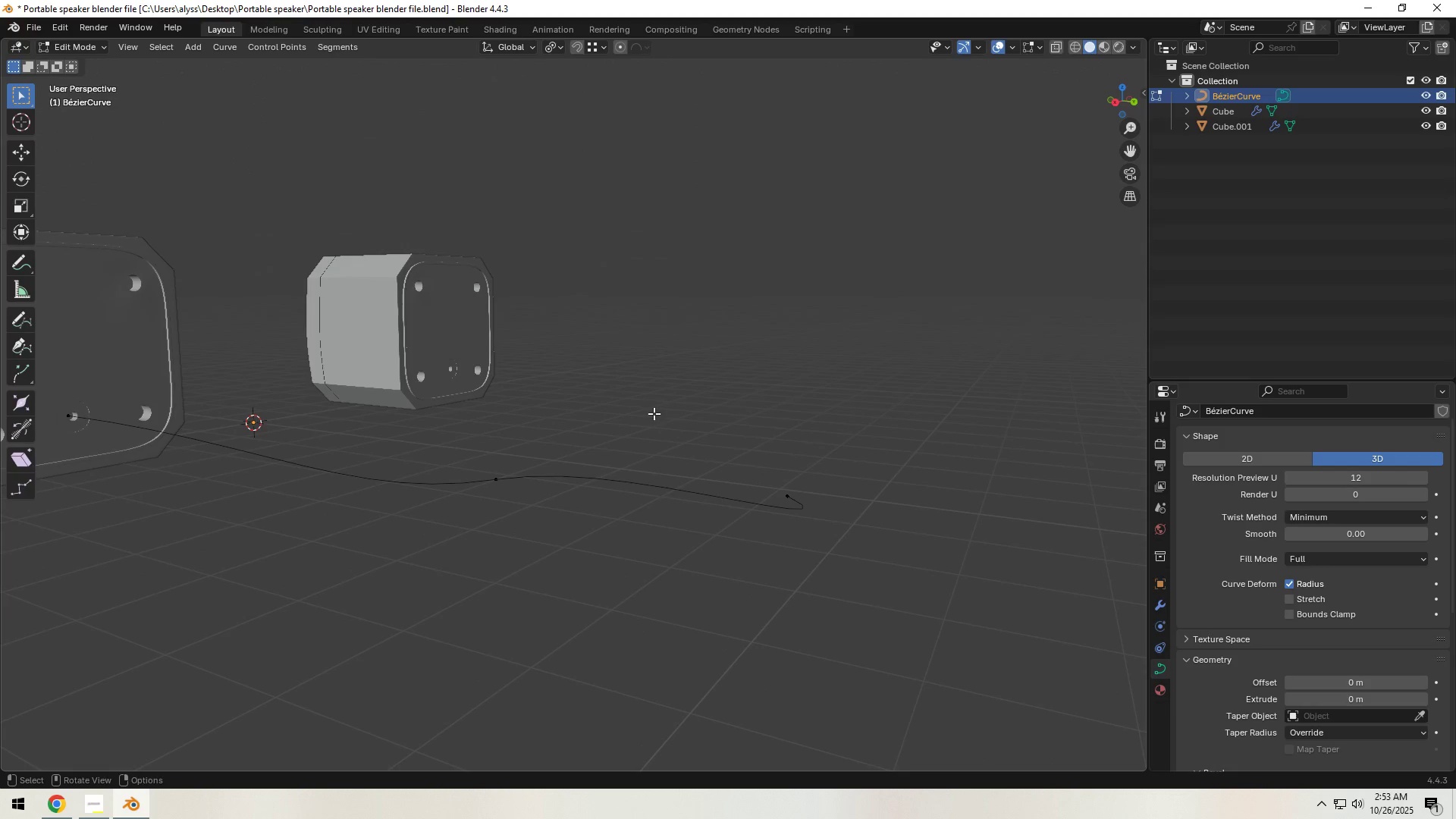 
hold_key(key=Backquote, duration=0.91)
 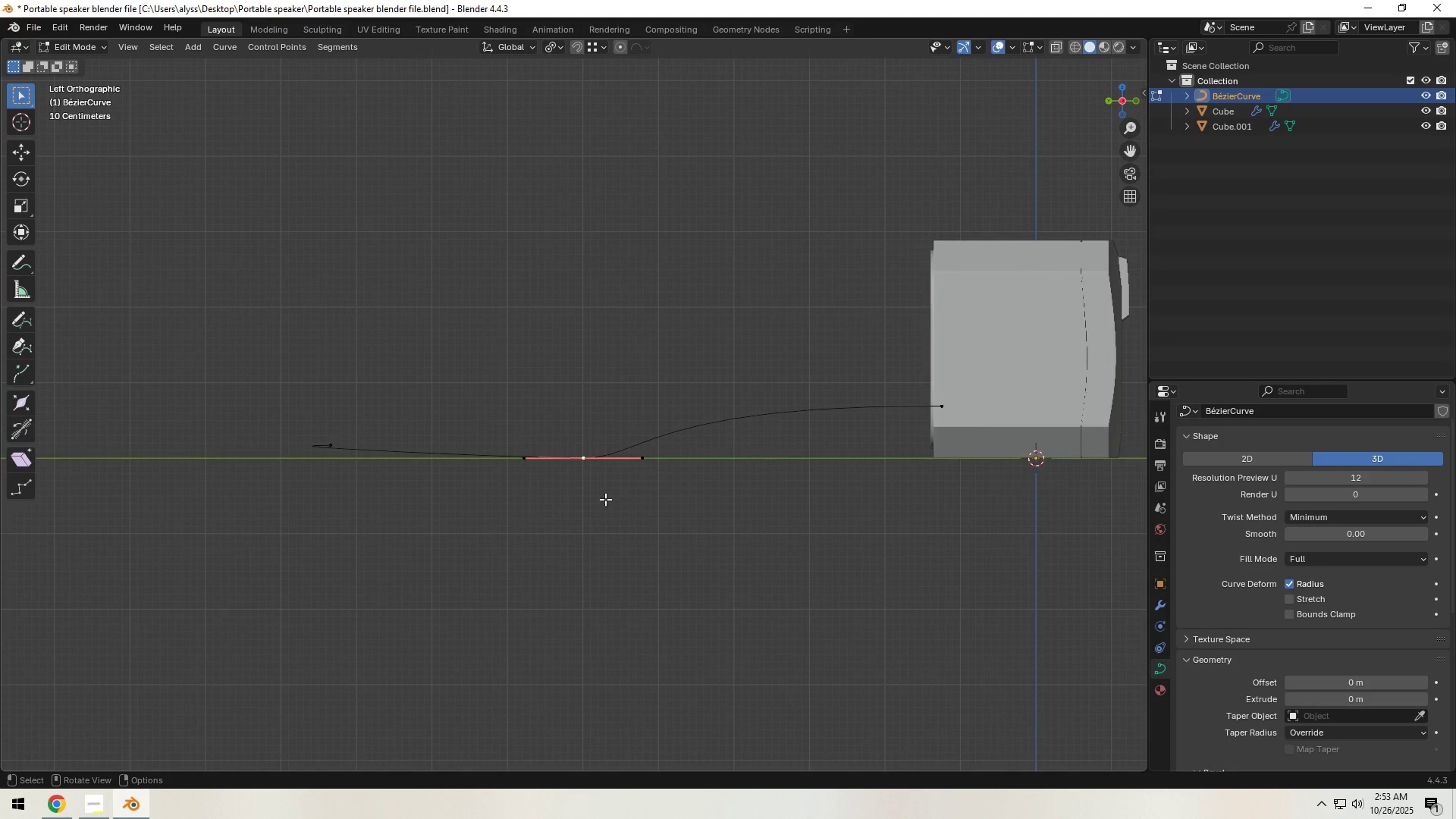 
type(gz)
 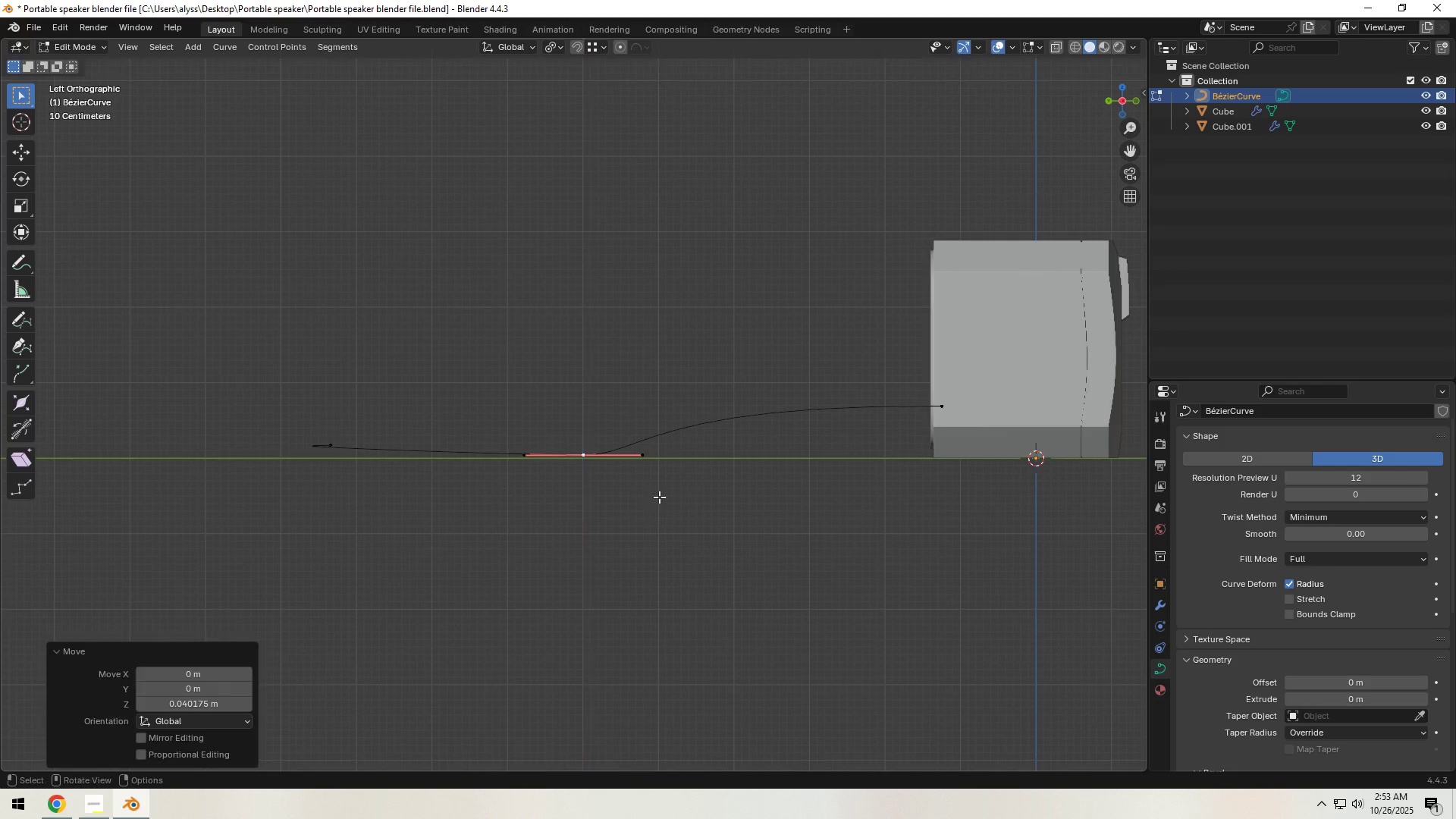 
left_click([659, 497])
 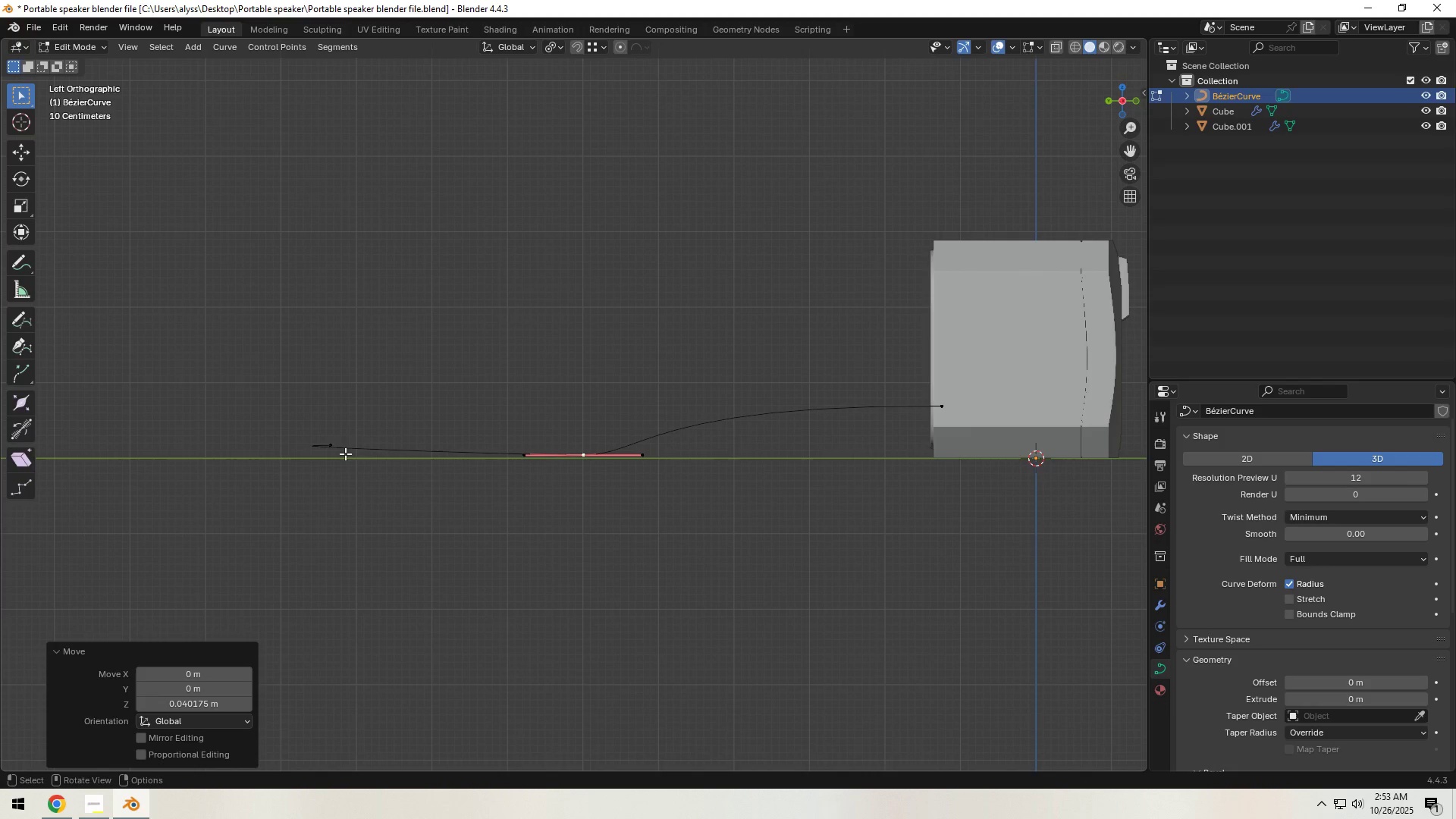 
left_click([334, 439])
 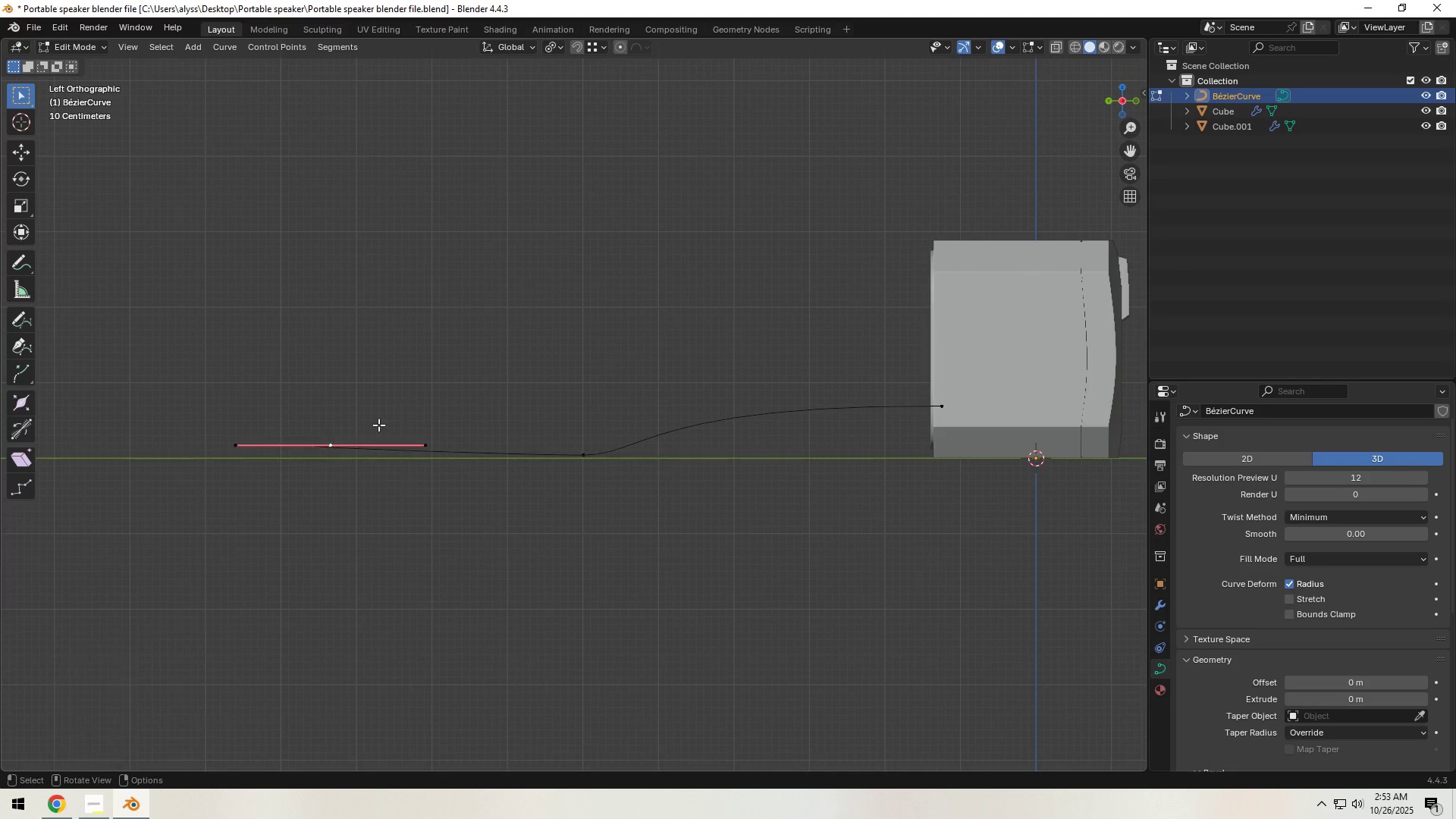 
type(gz)
 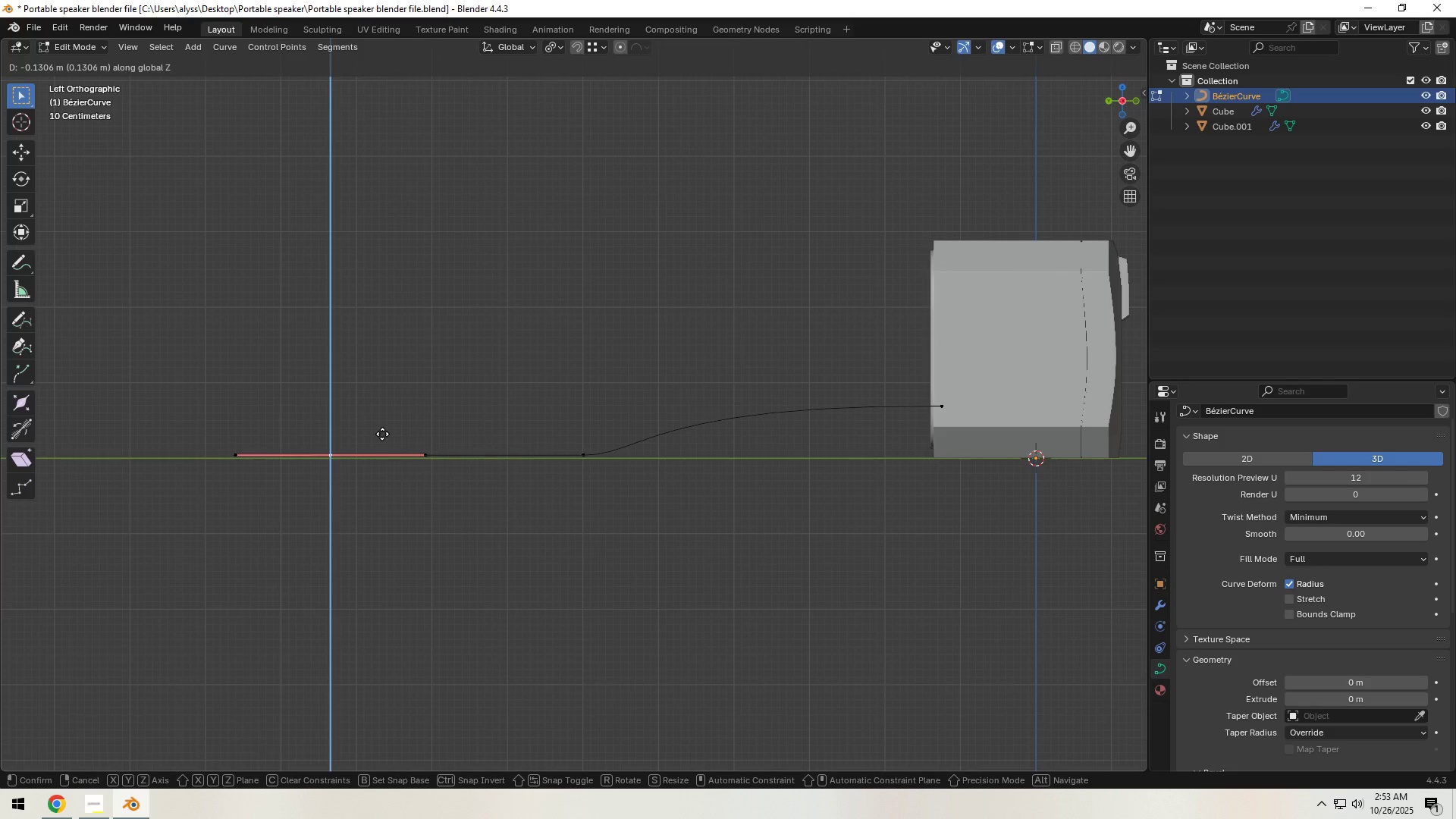 
left_click([382, 434])
 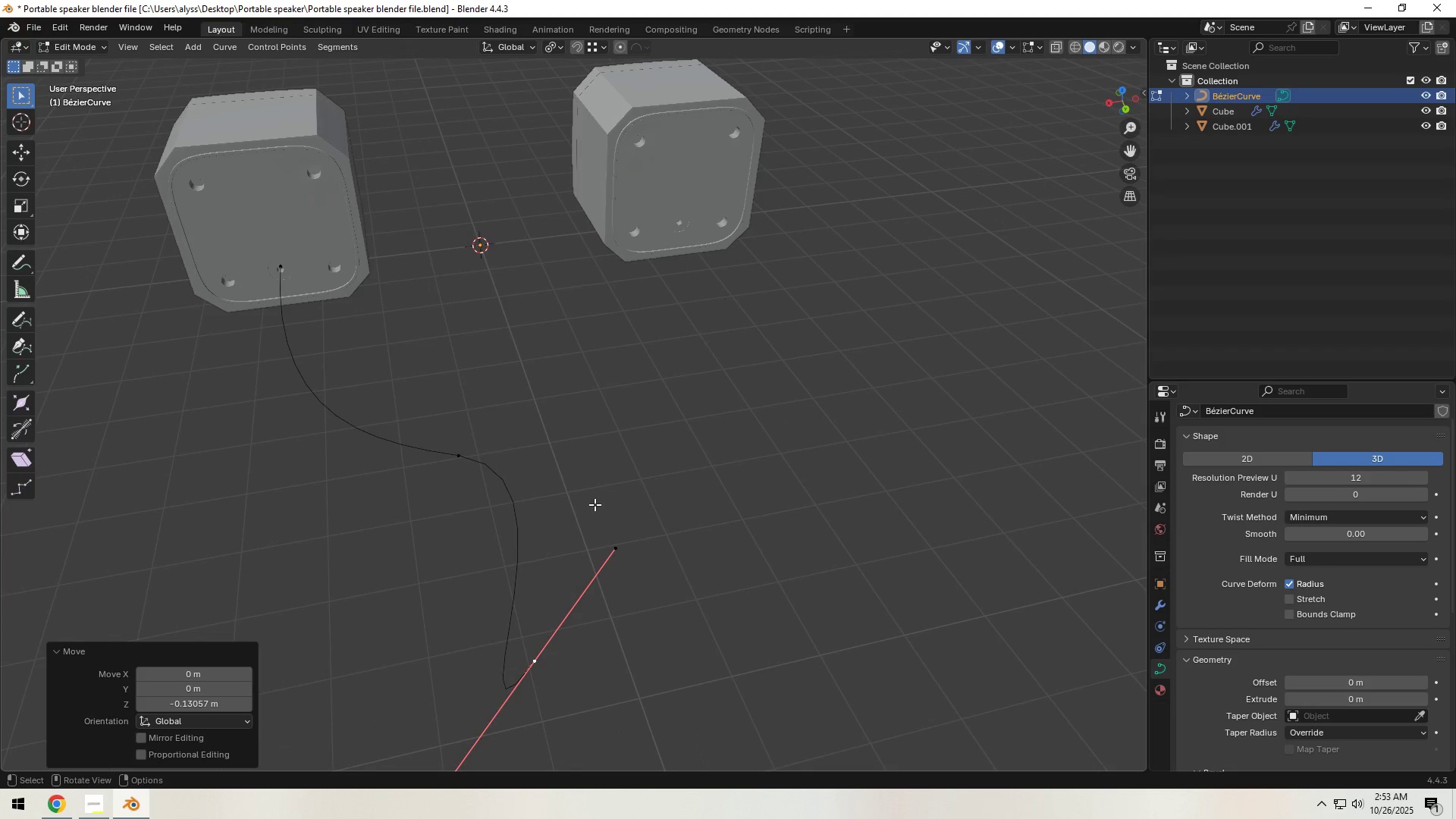 
left_click([661, 491])
 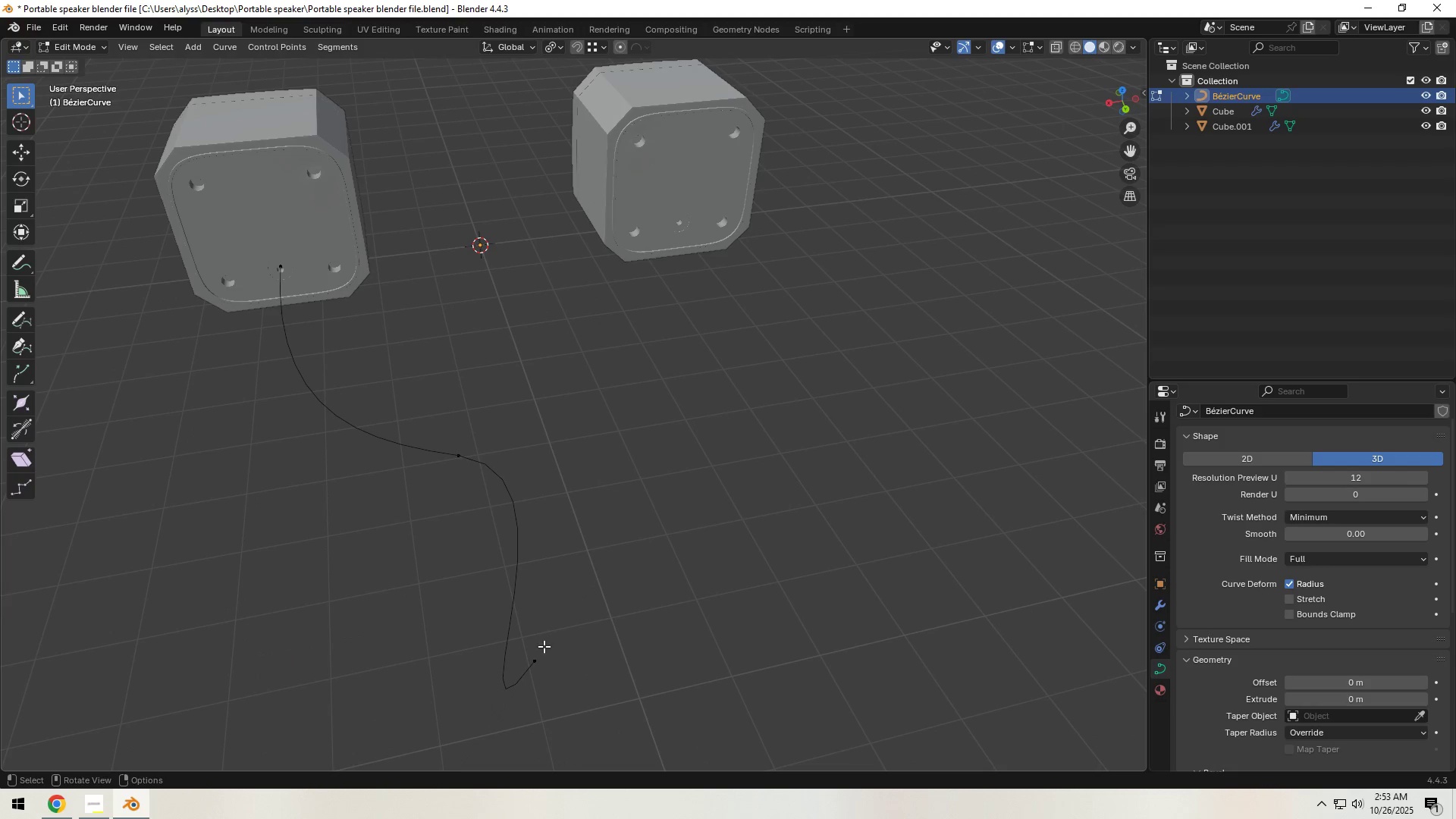 
key(Backquote)
 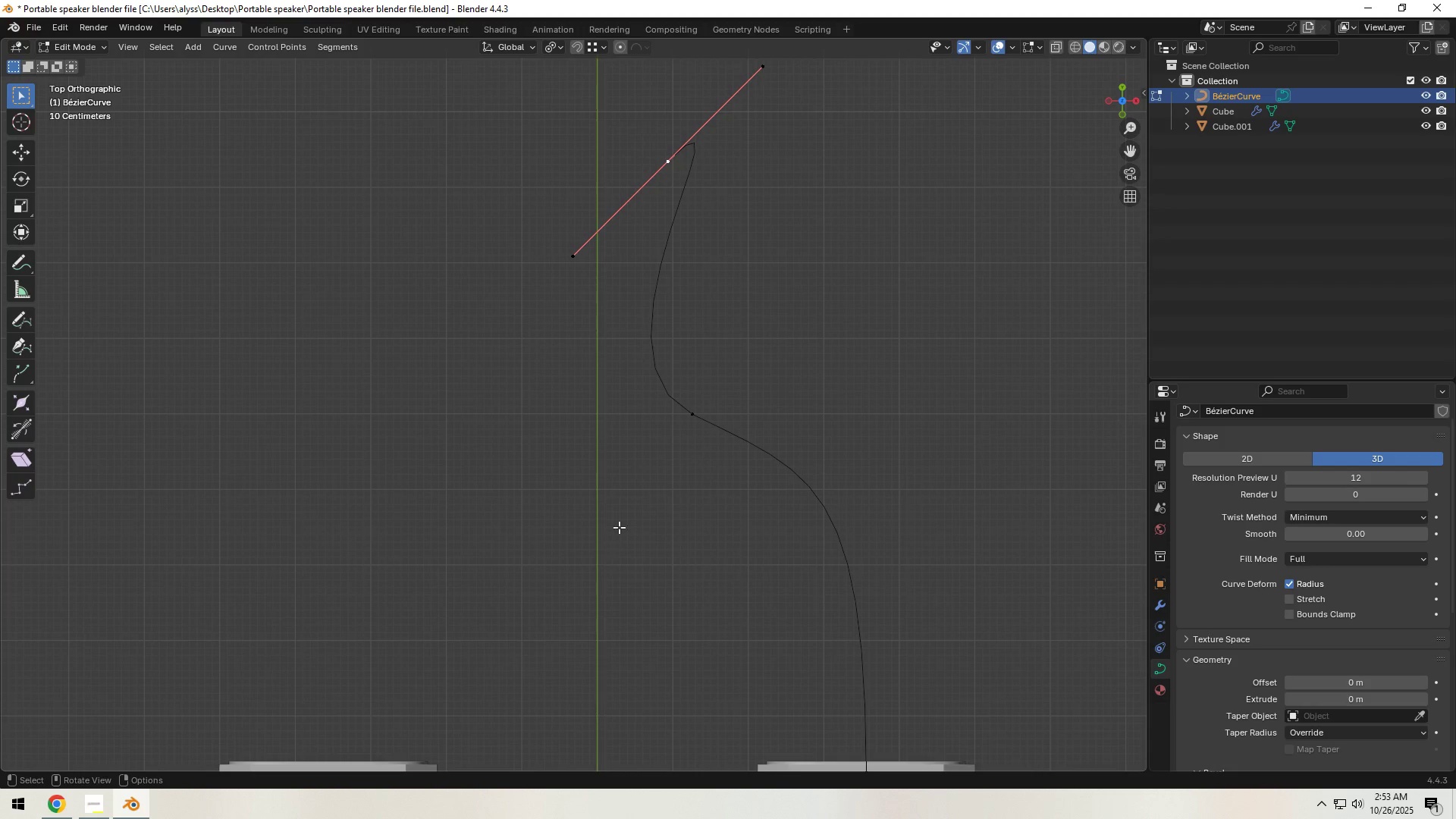 
hold_key(key=ShiftLeft, duration=0.36)
 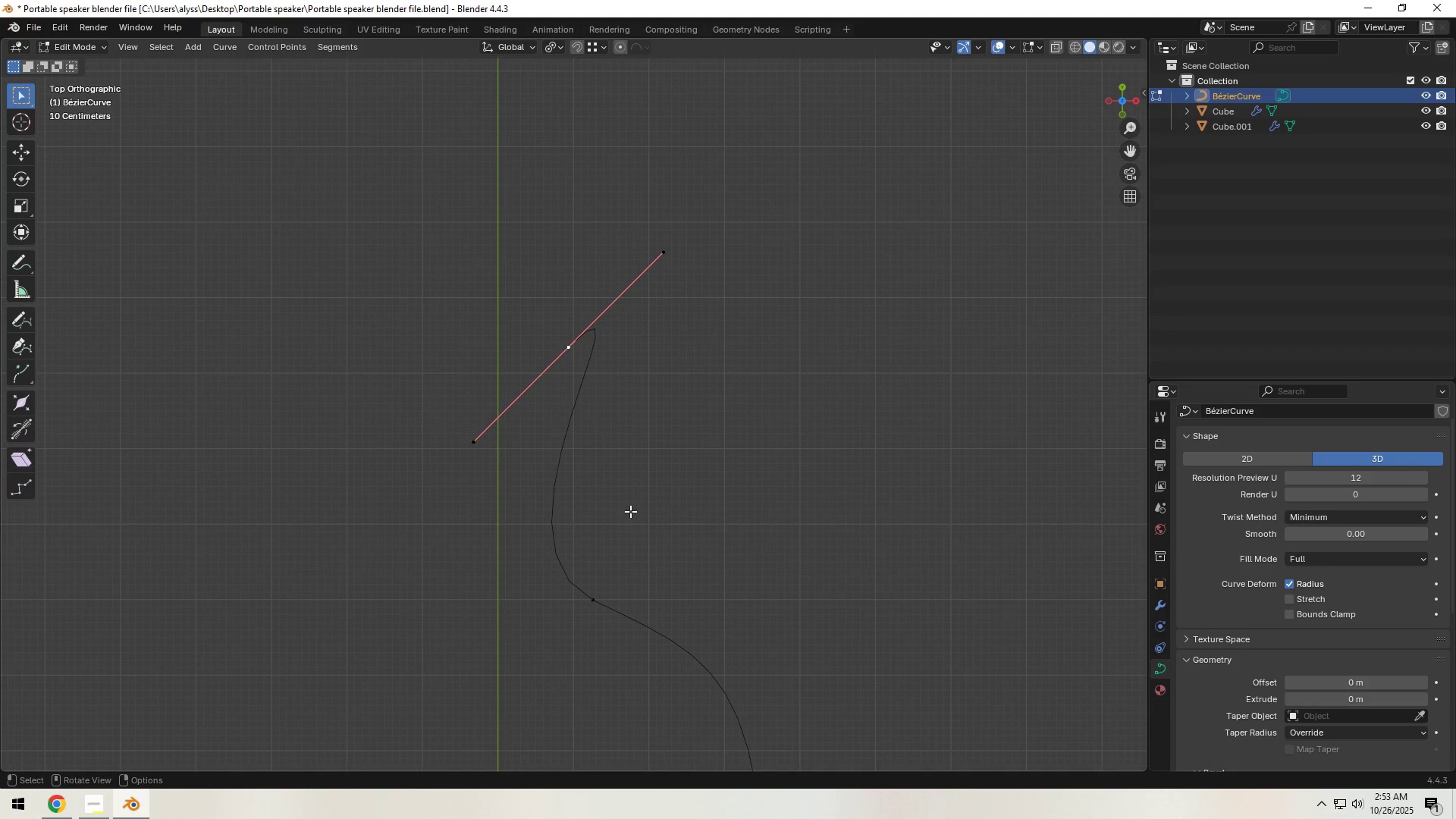 
key(G)
 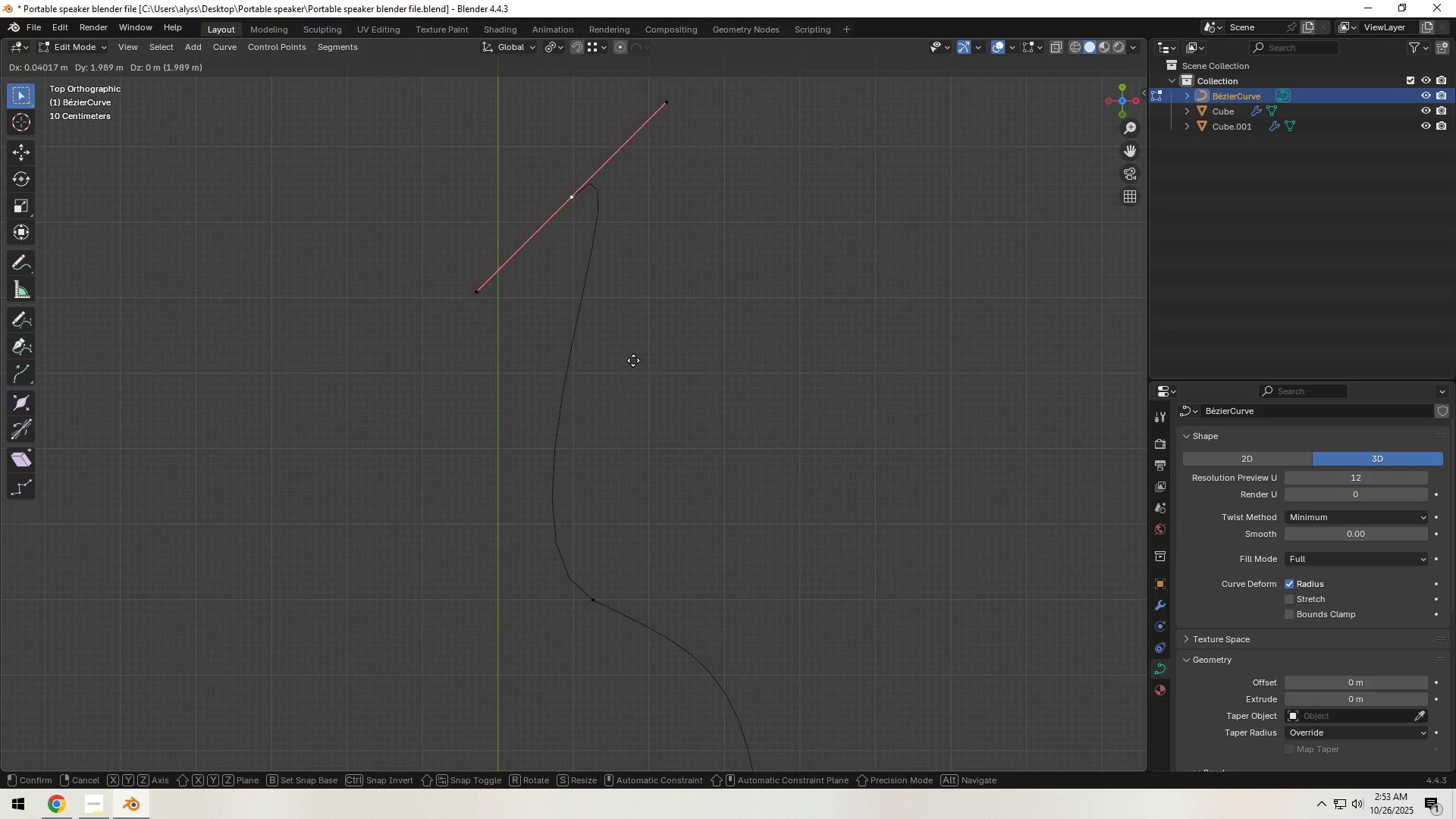 
left_click([633, 358])
 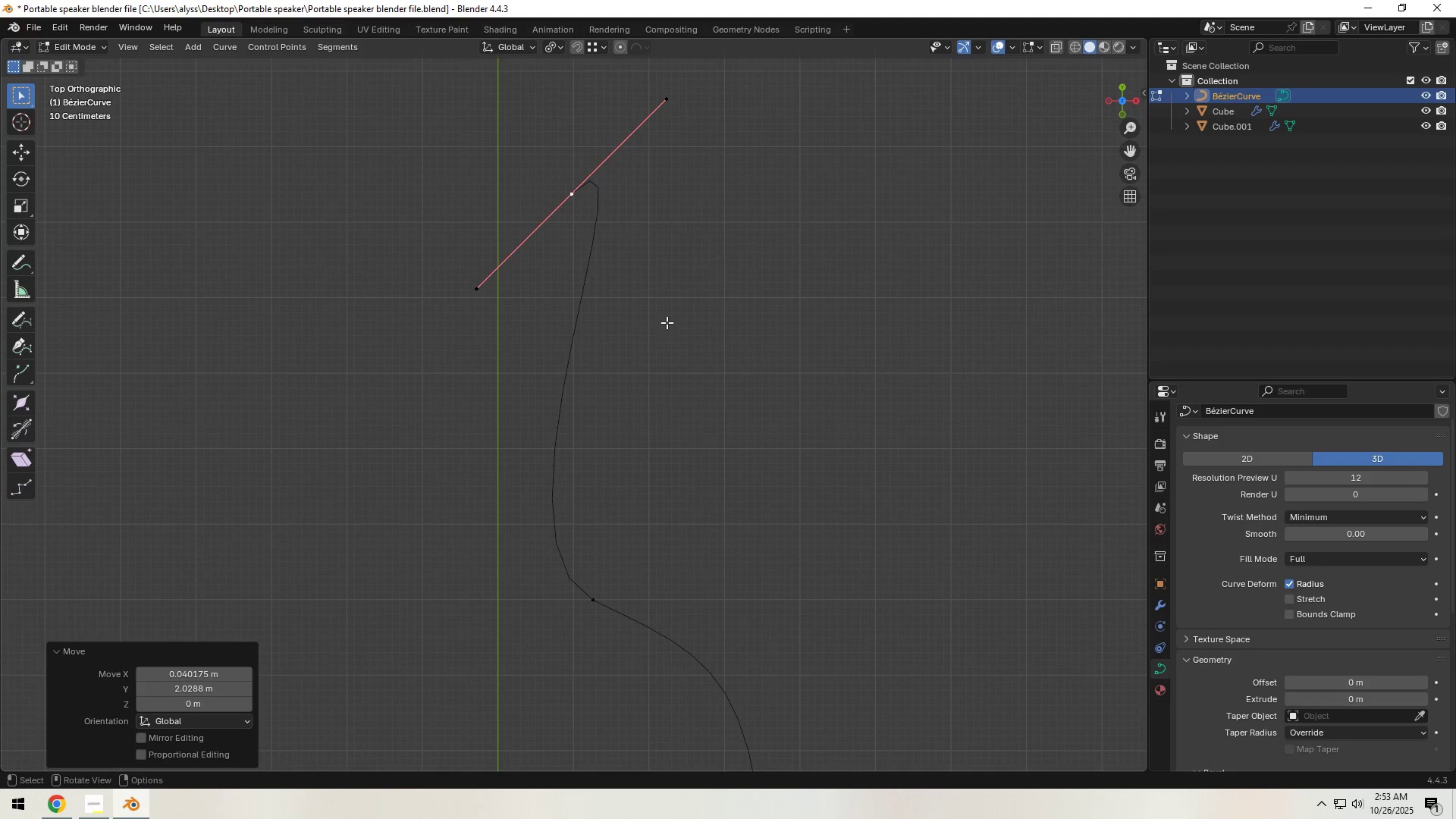 
key(R)
 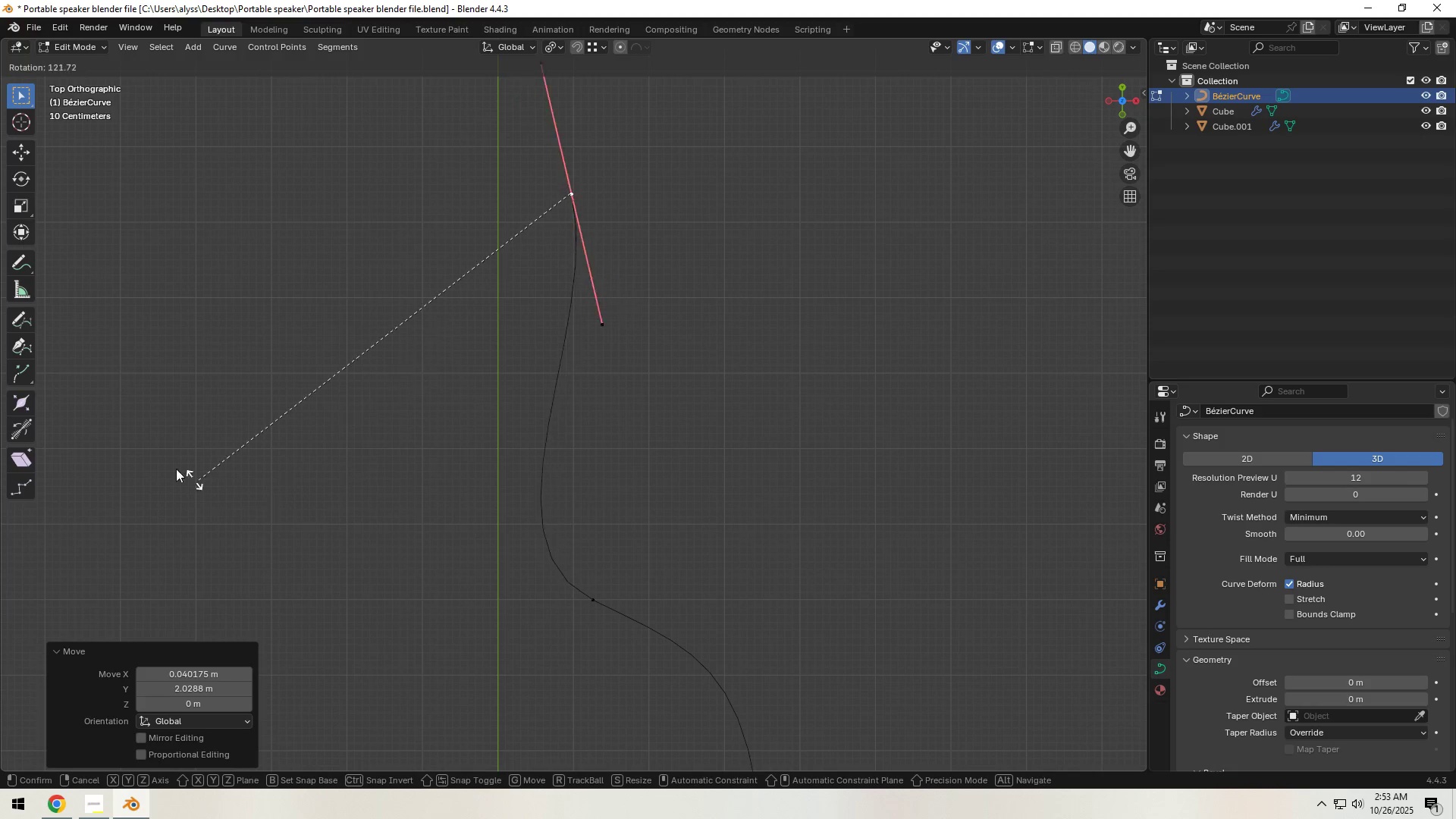 
left_click([137, 407])
 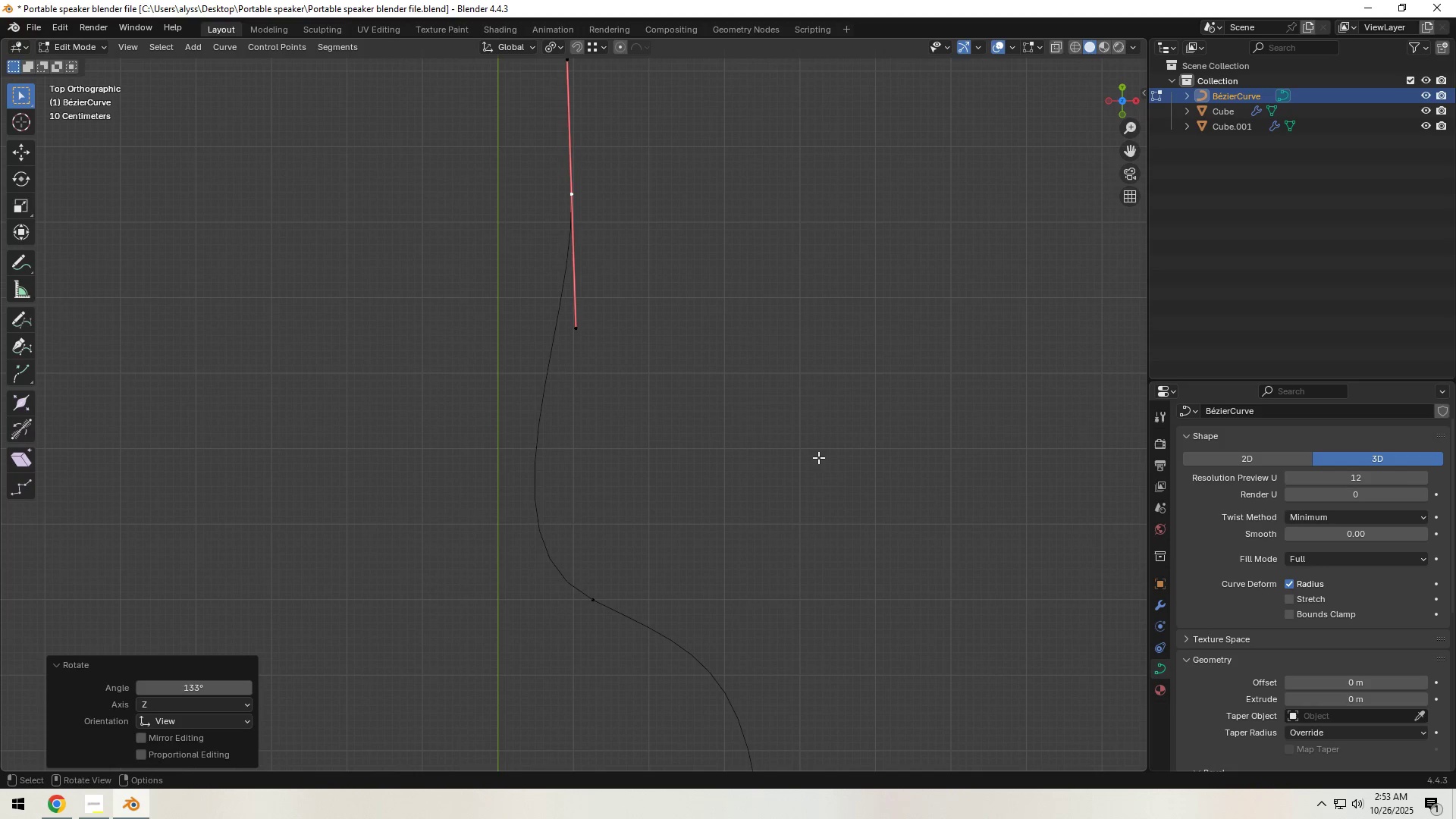 
key(G)
 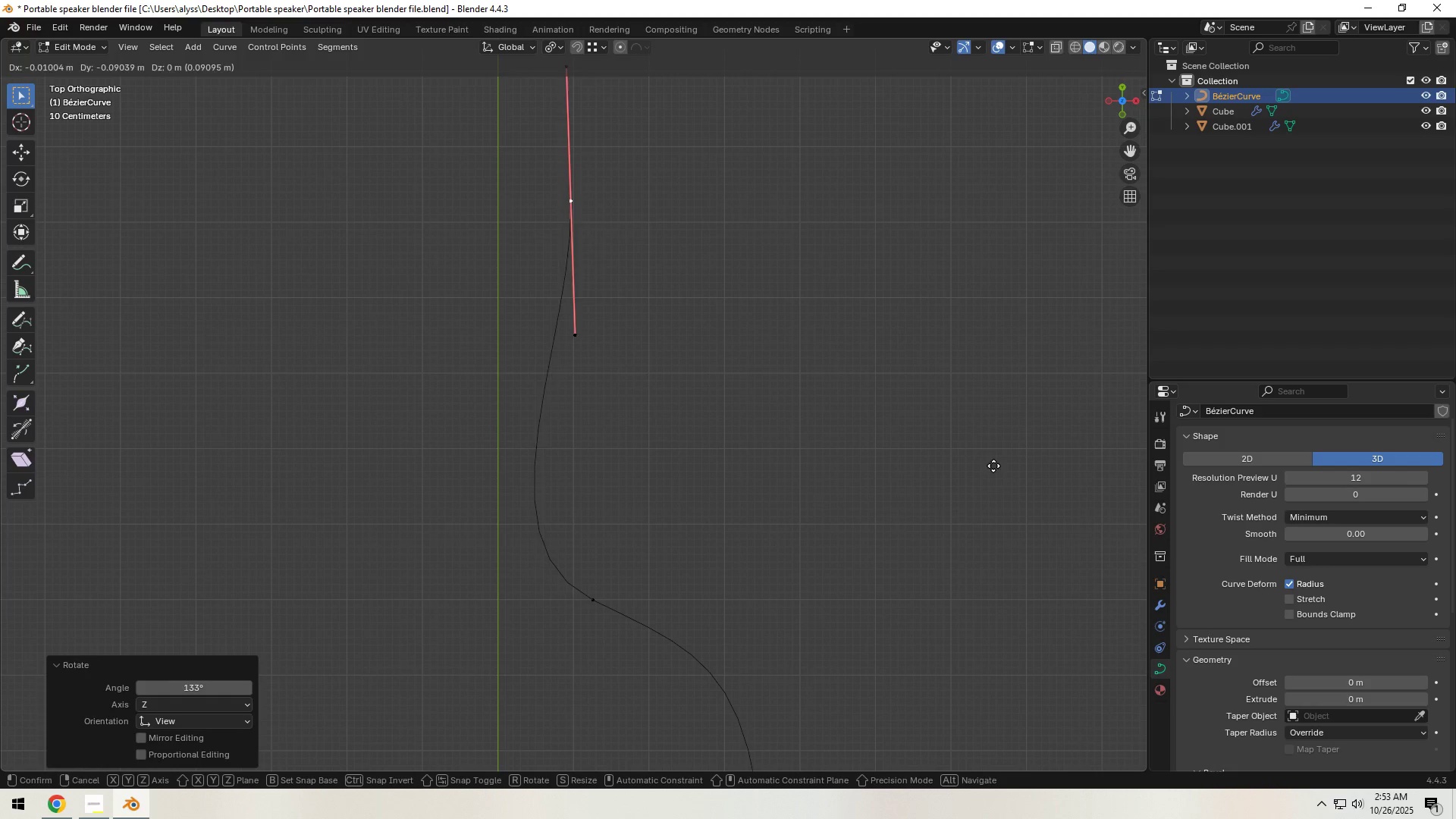 
left_click([1006, 464])
 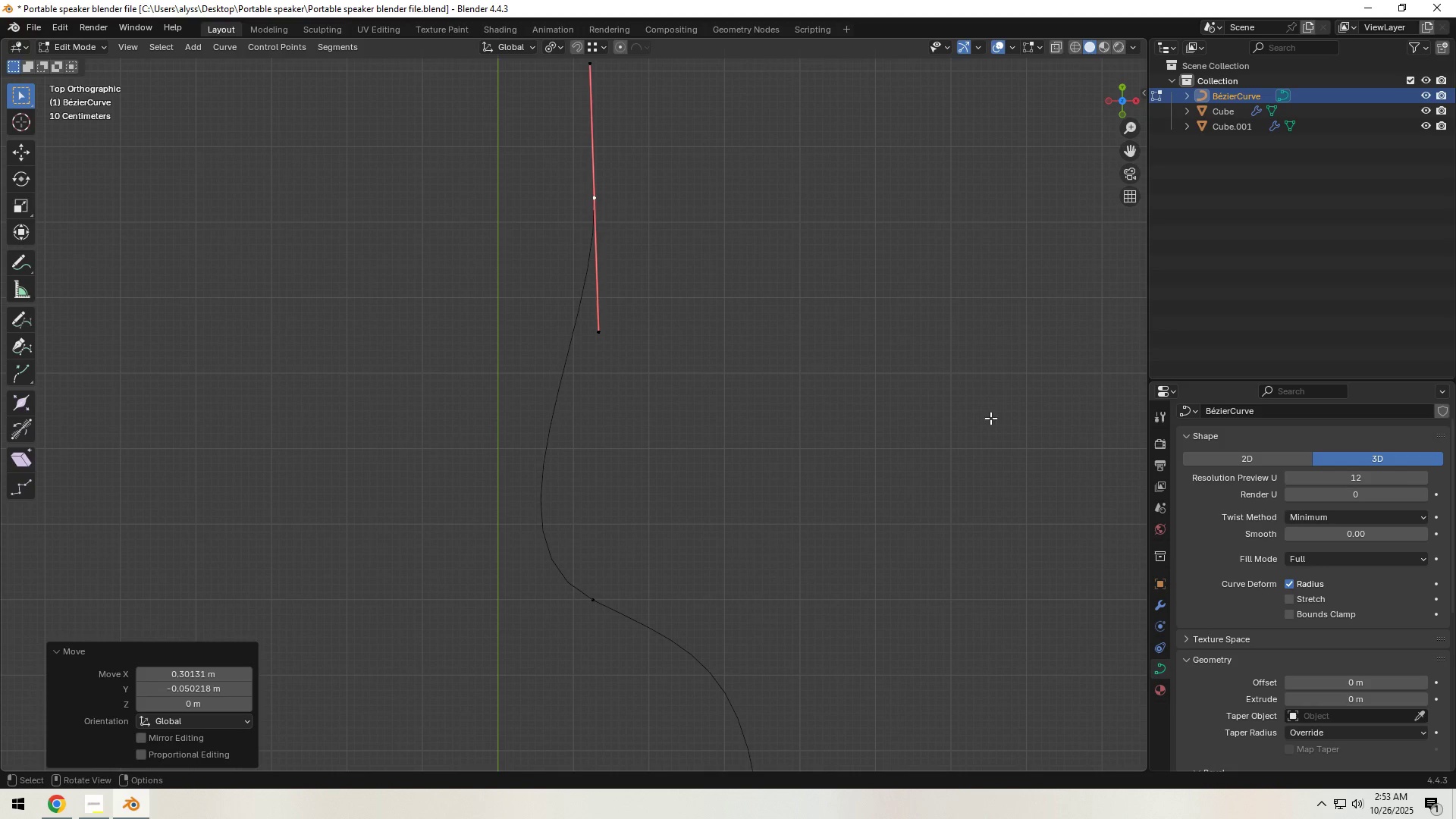 
key(R)
 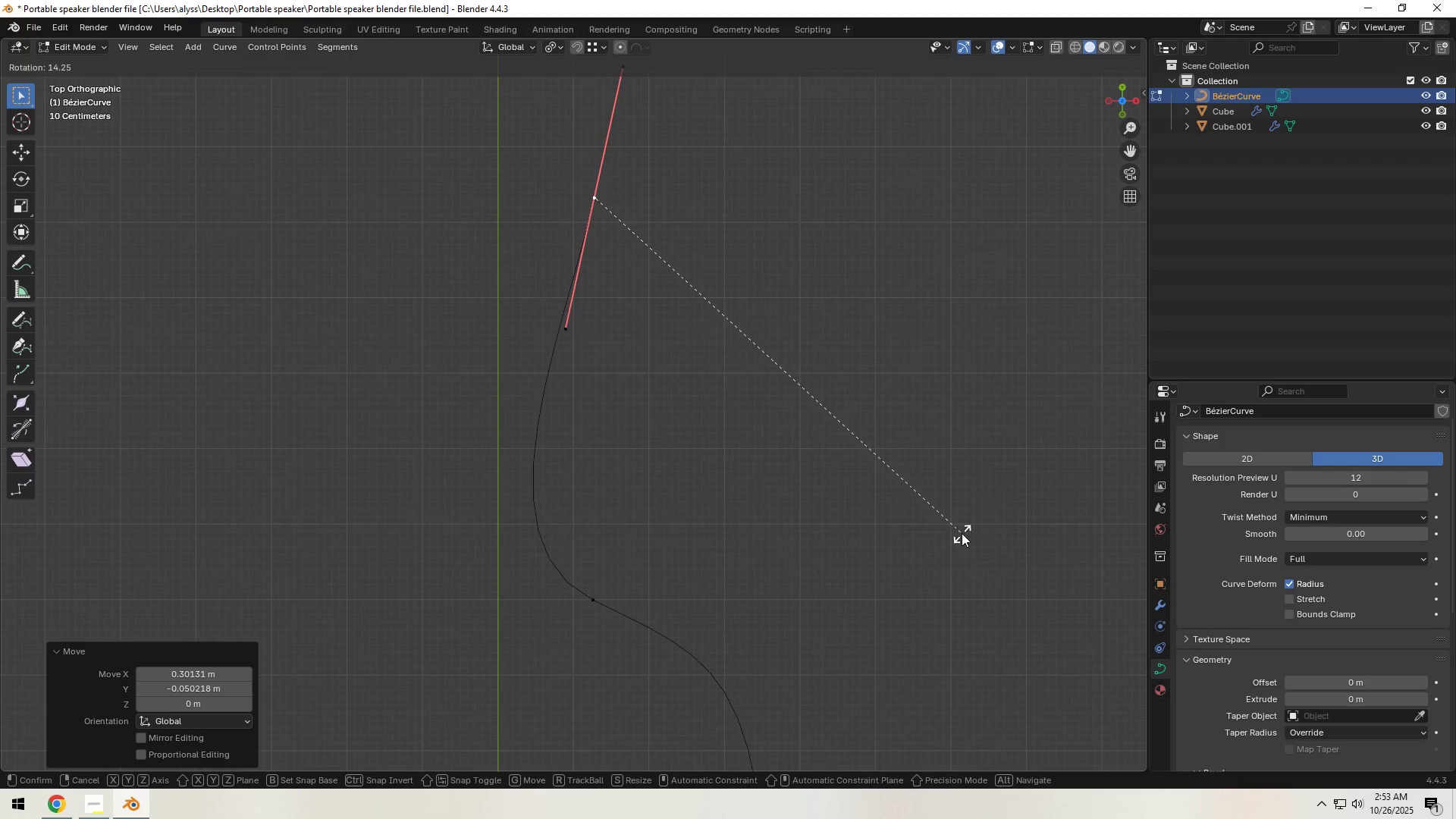 
left_click([962, 533])
 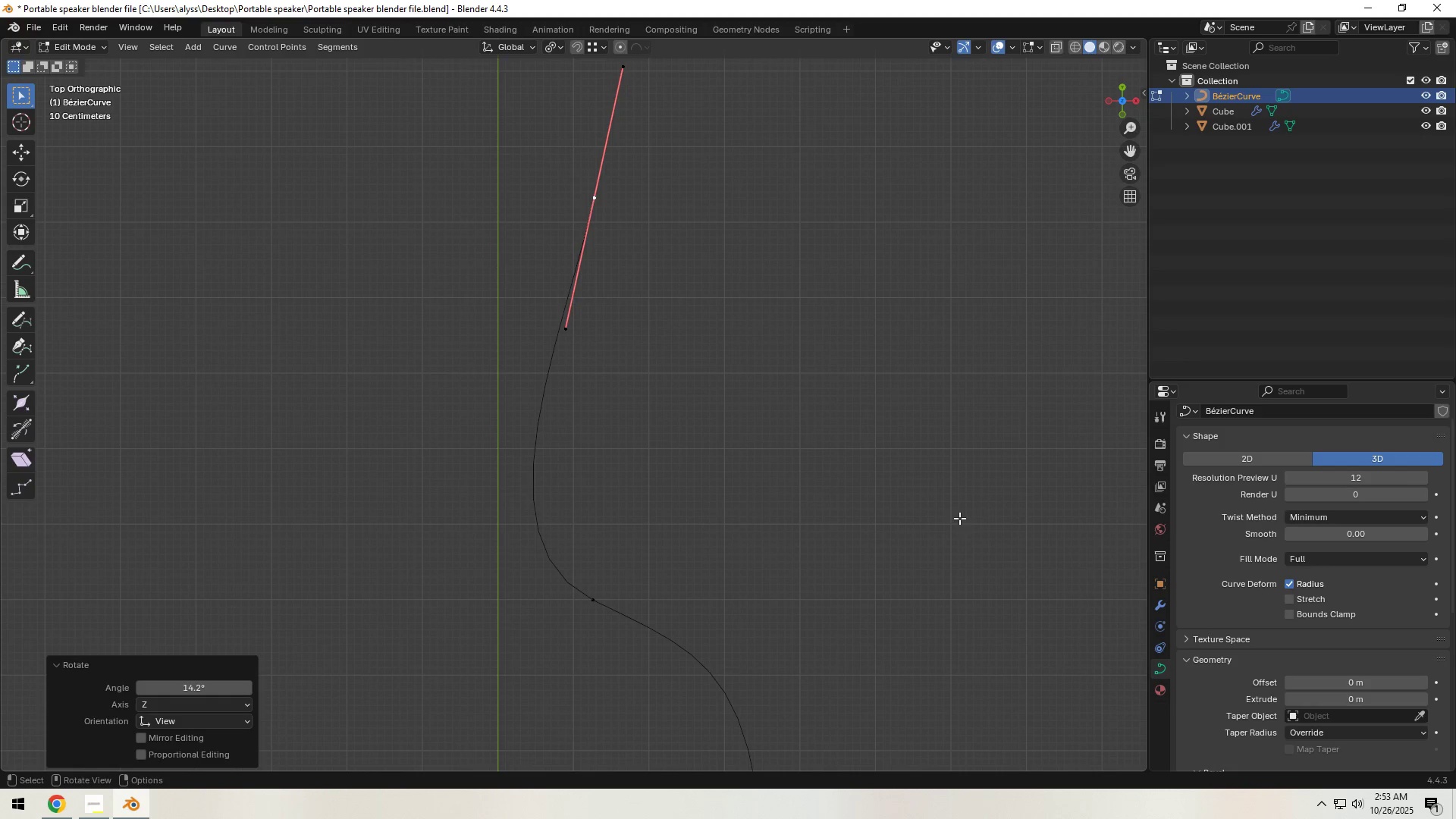 
key(S)
 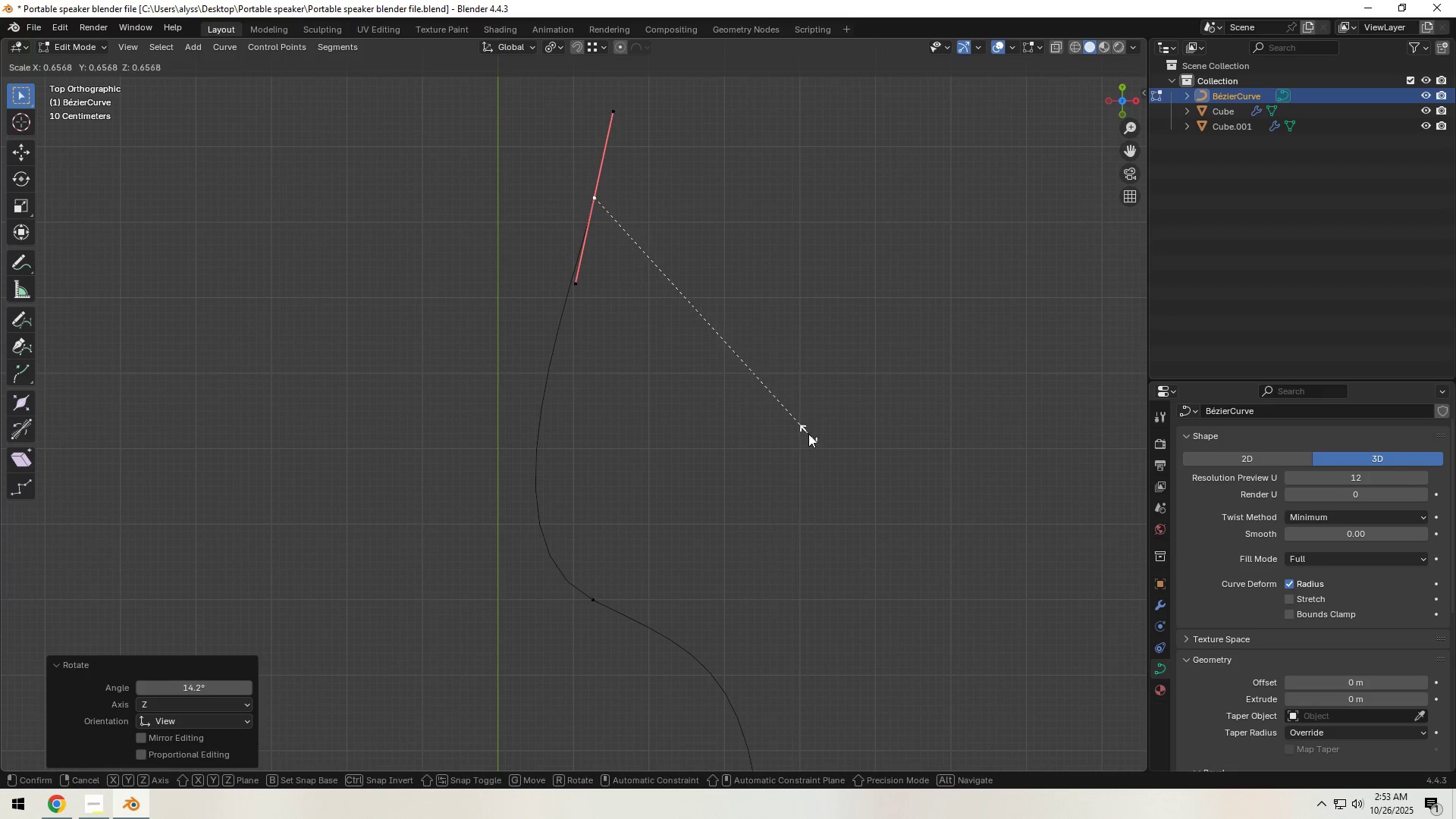 
double_click([598, 605])
 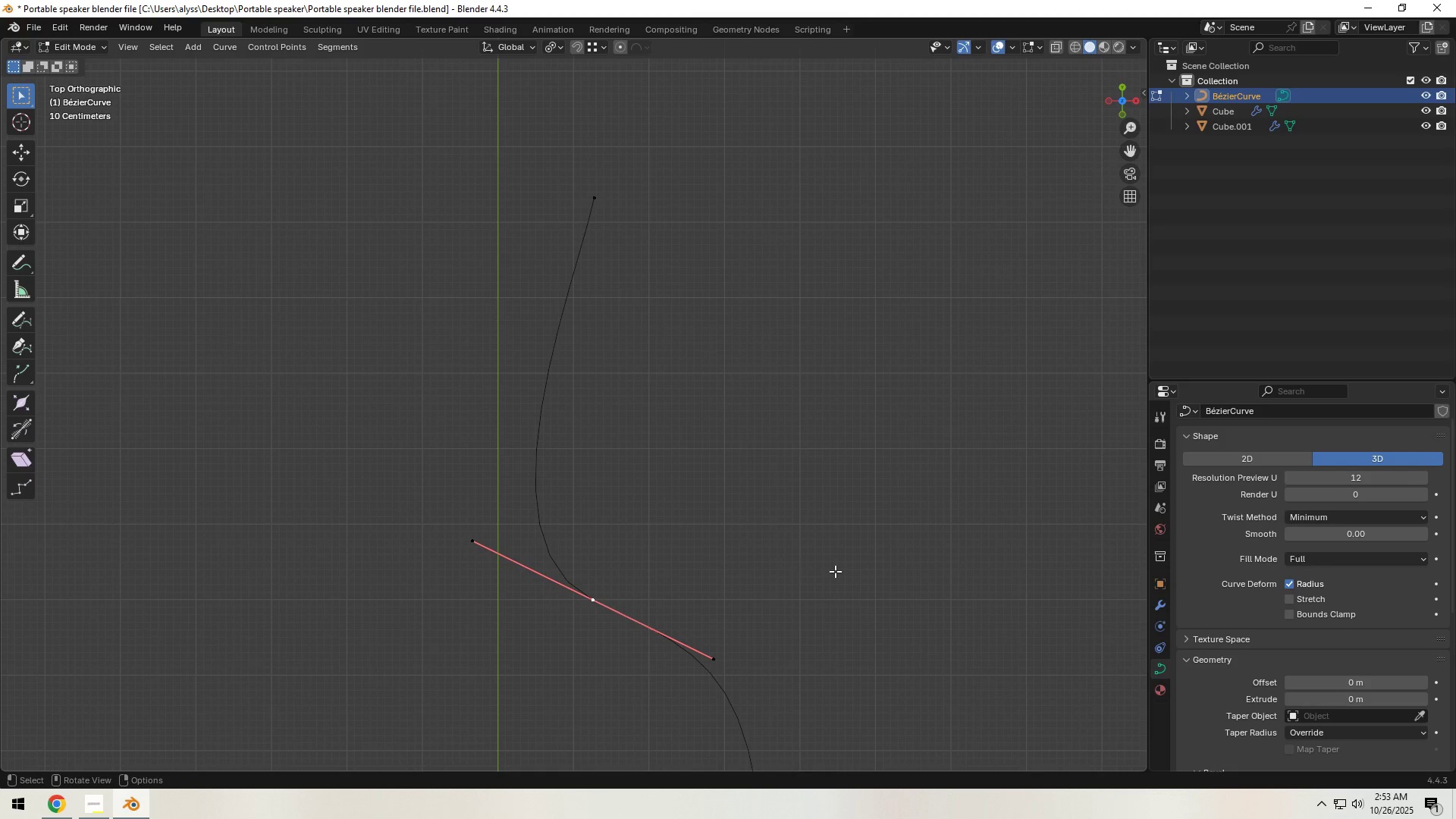 
key(S)
 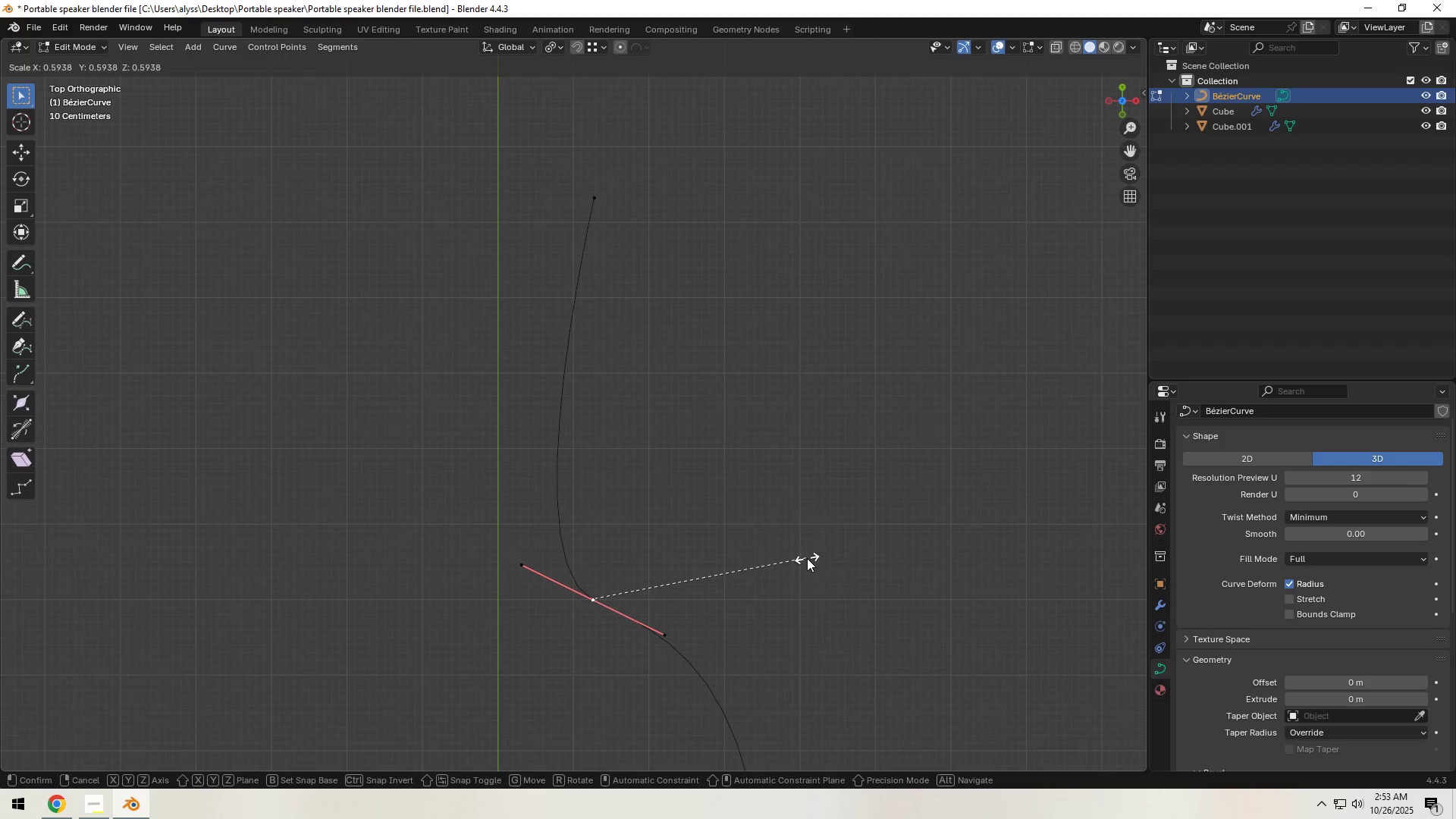 
double_click([808, 558])
 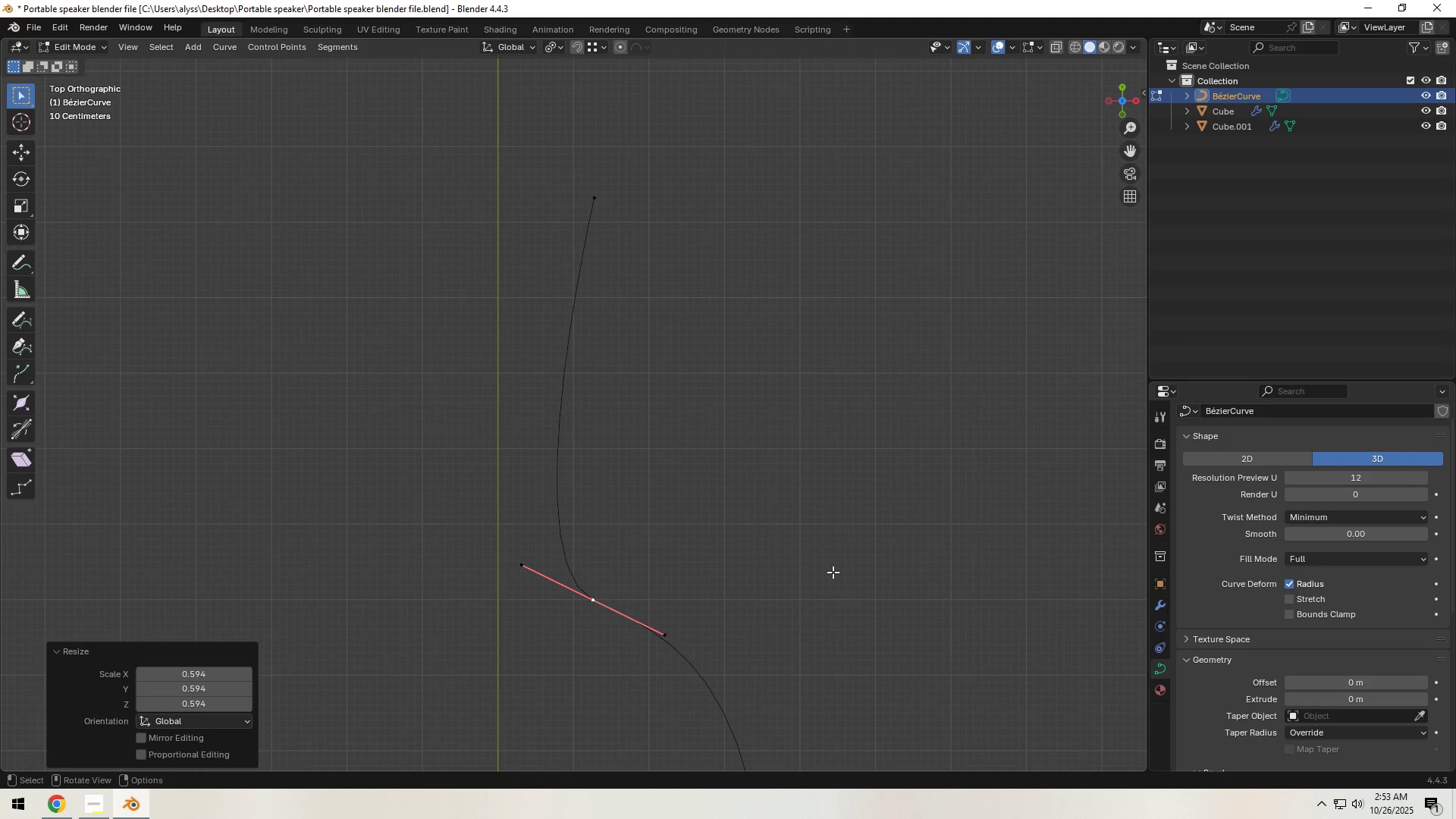 
scroll: coordinate [836, 576], scroll_direction: down, amount: 3.0
 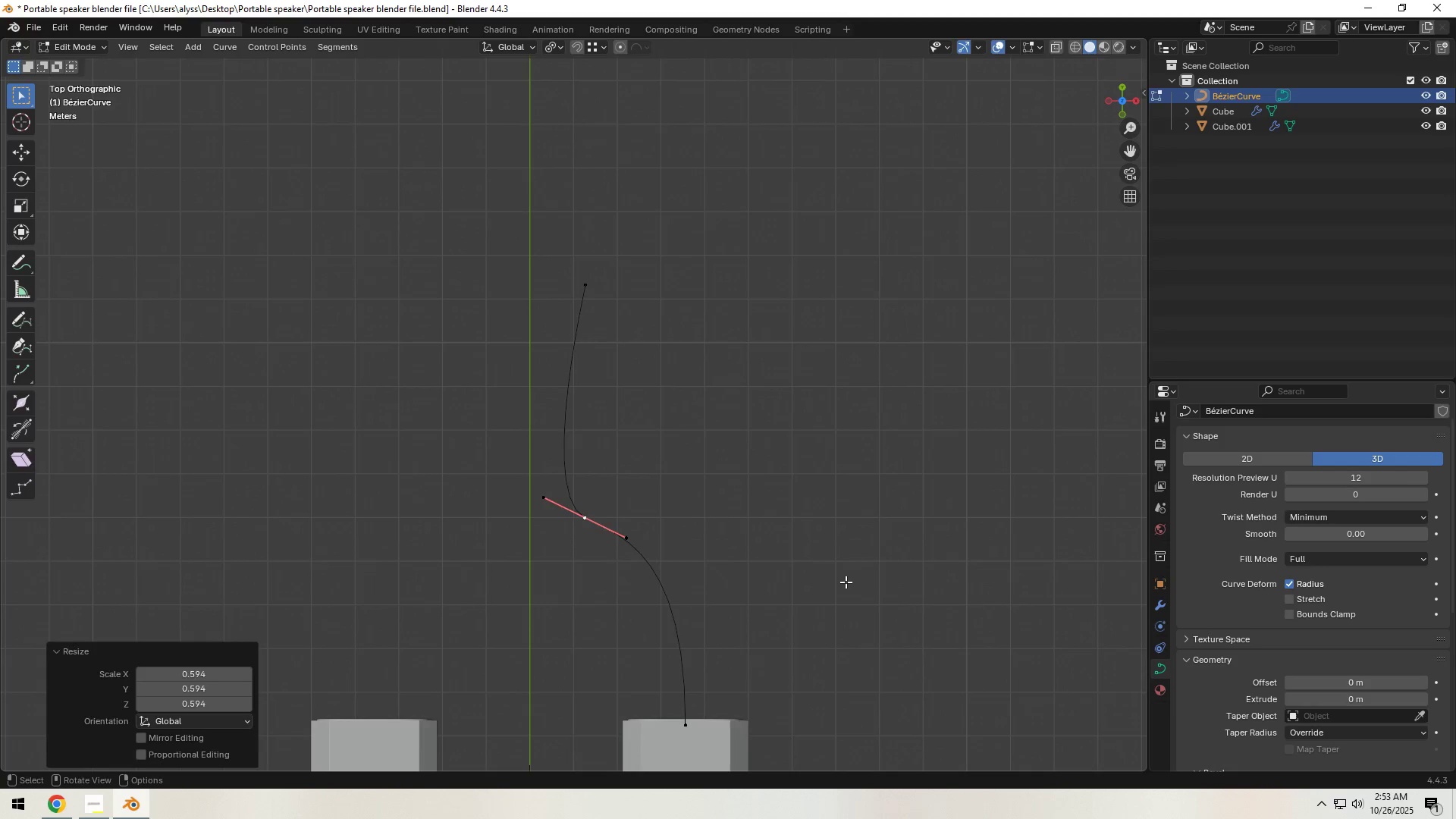 
key(Tab)
 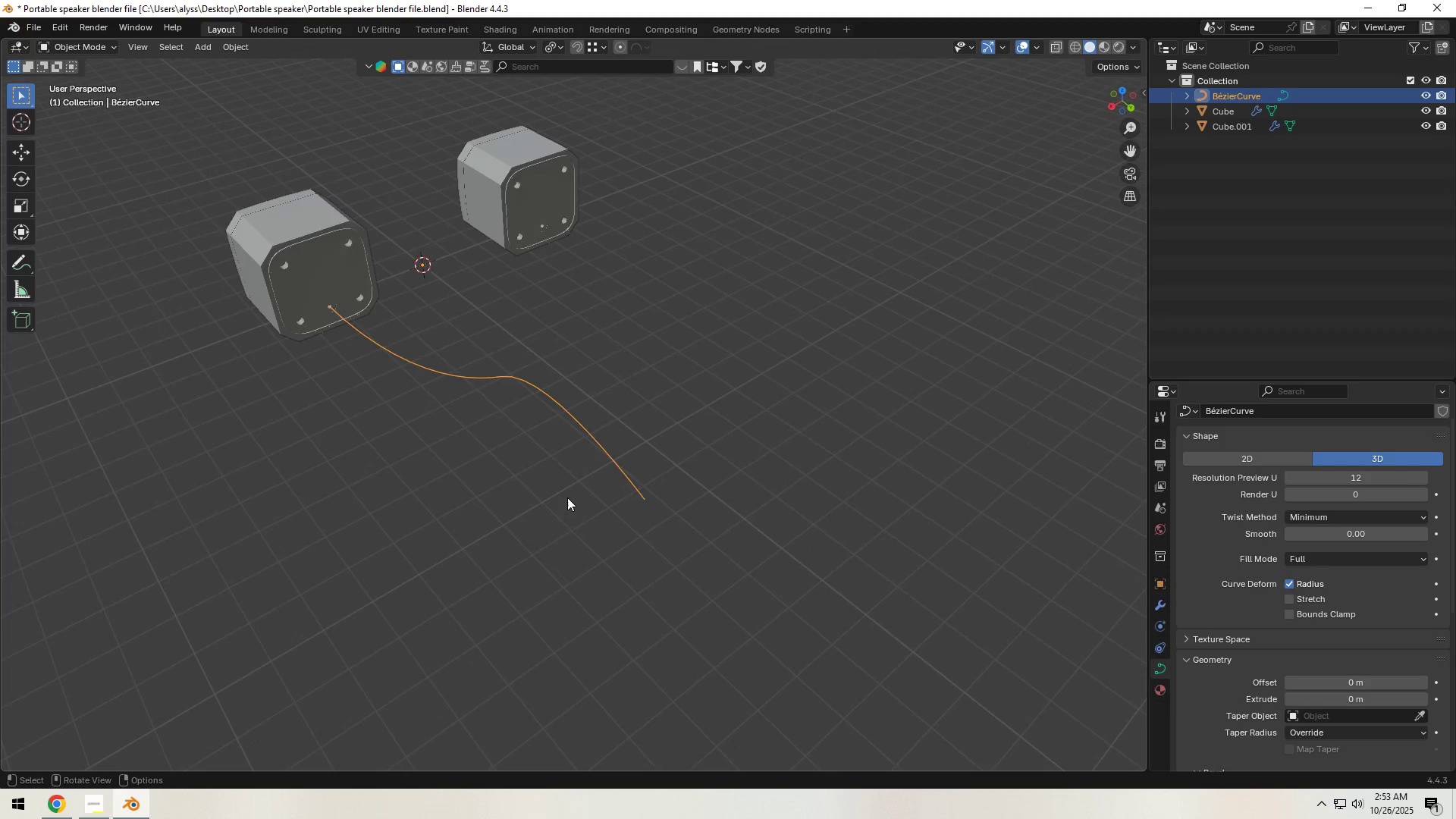 
left_click([502, 507])
 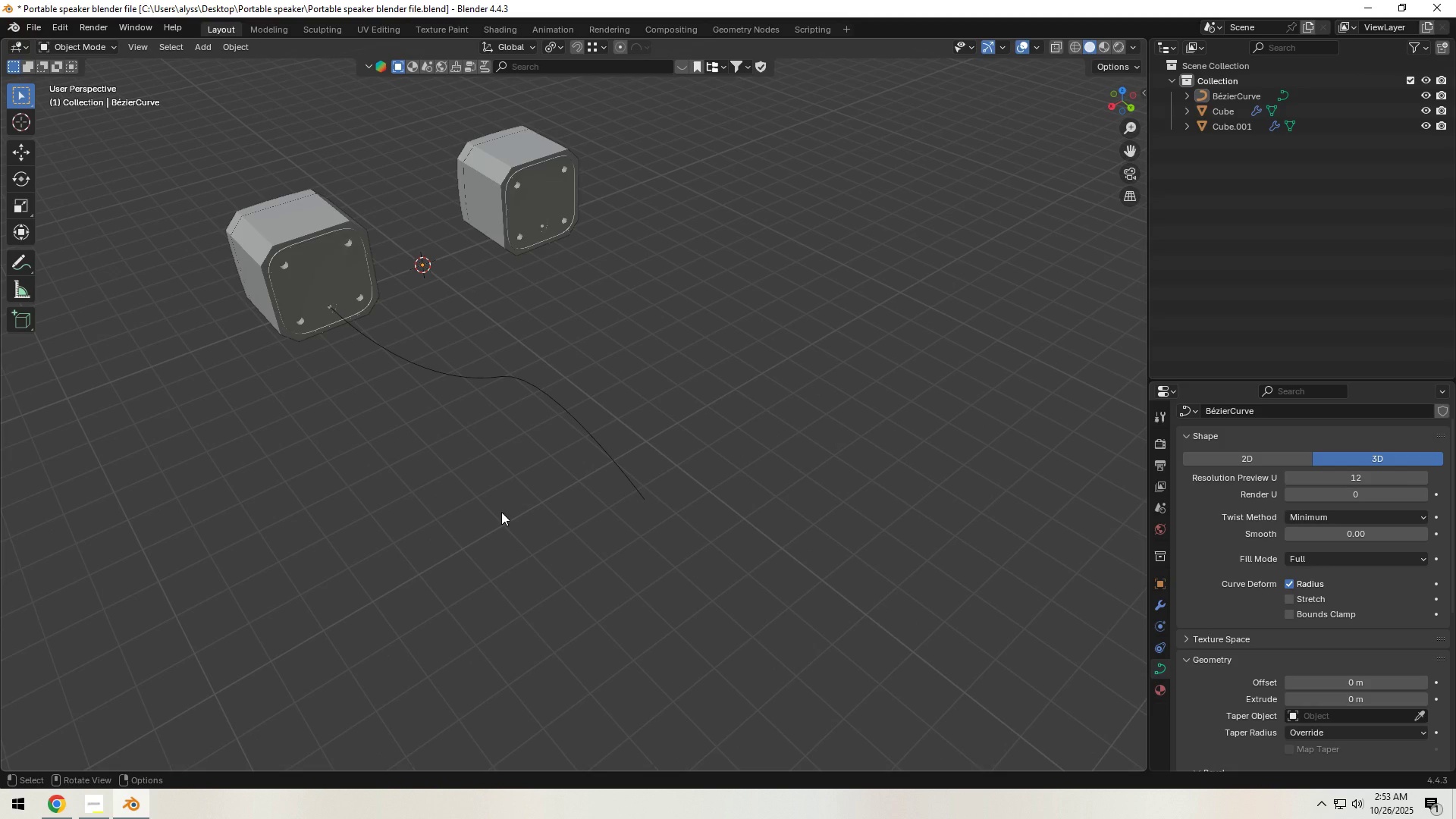 
wait(8.43)
 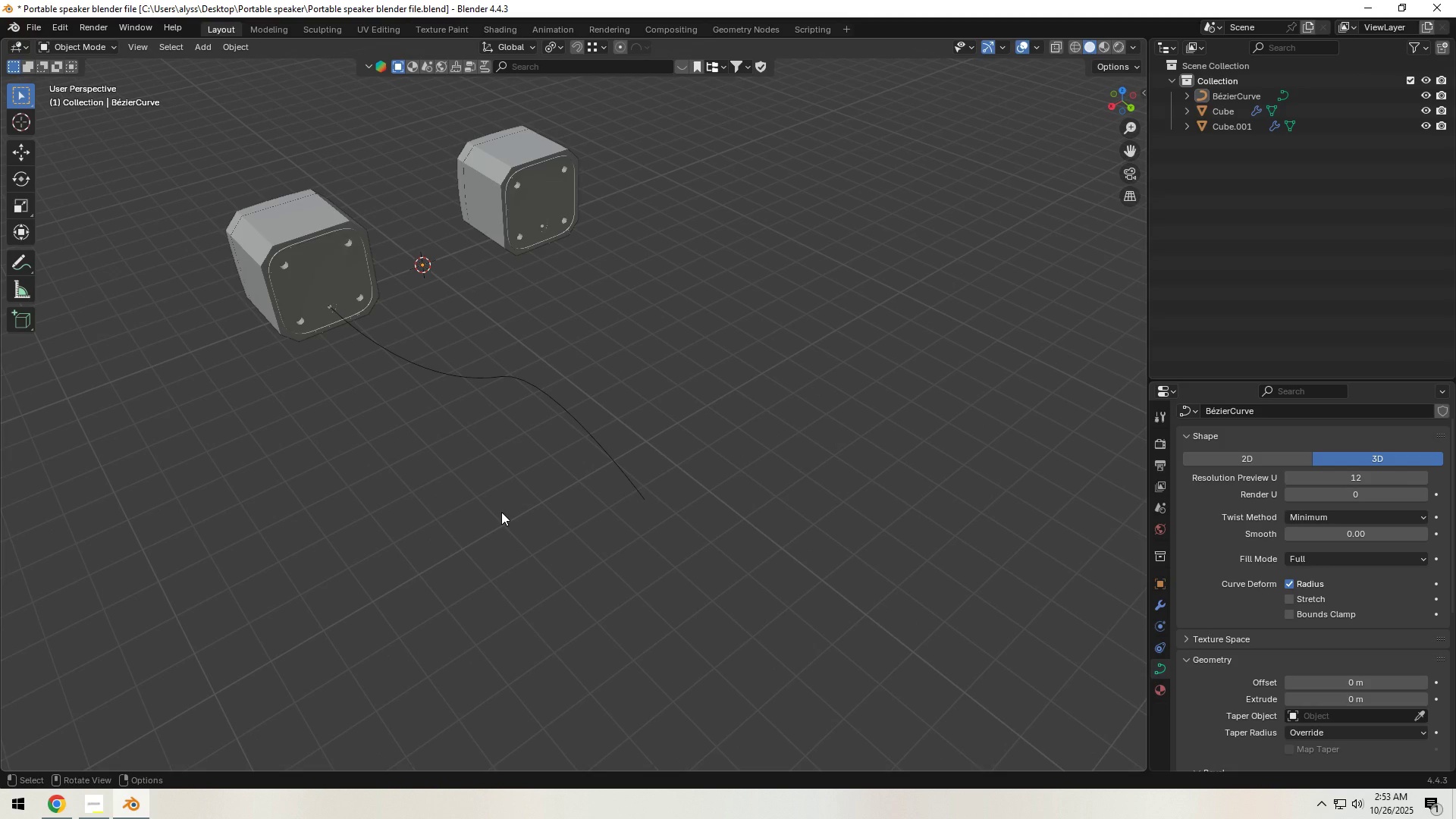 
left_click([1304, 440])
 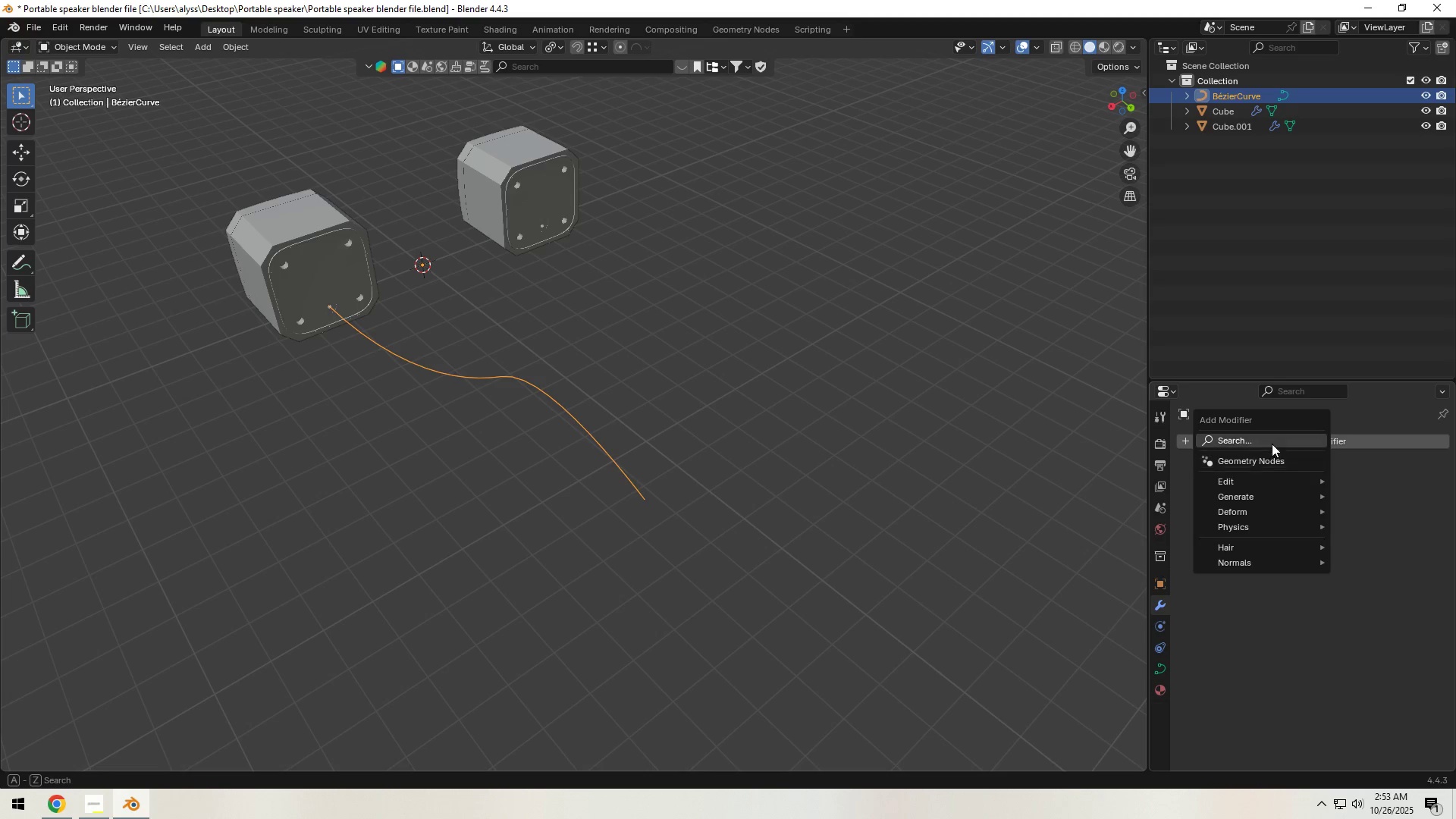 
left_click([1271, 441])
 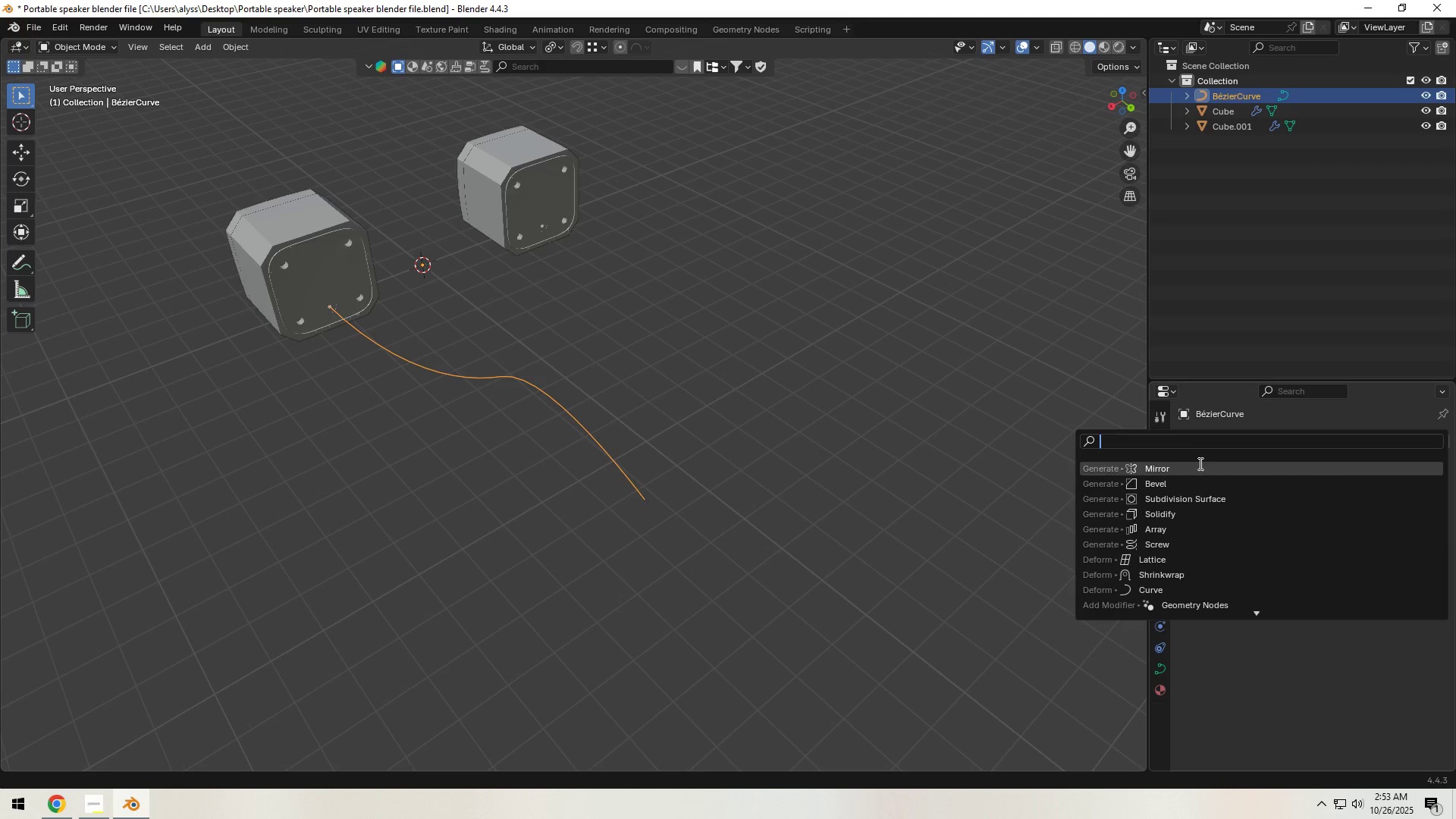 
left_click([1195, 466])
 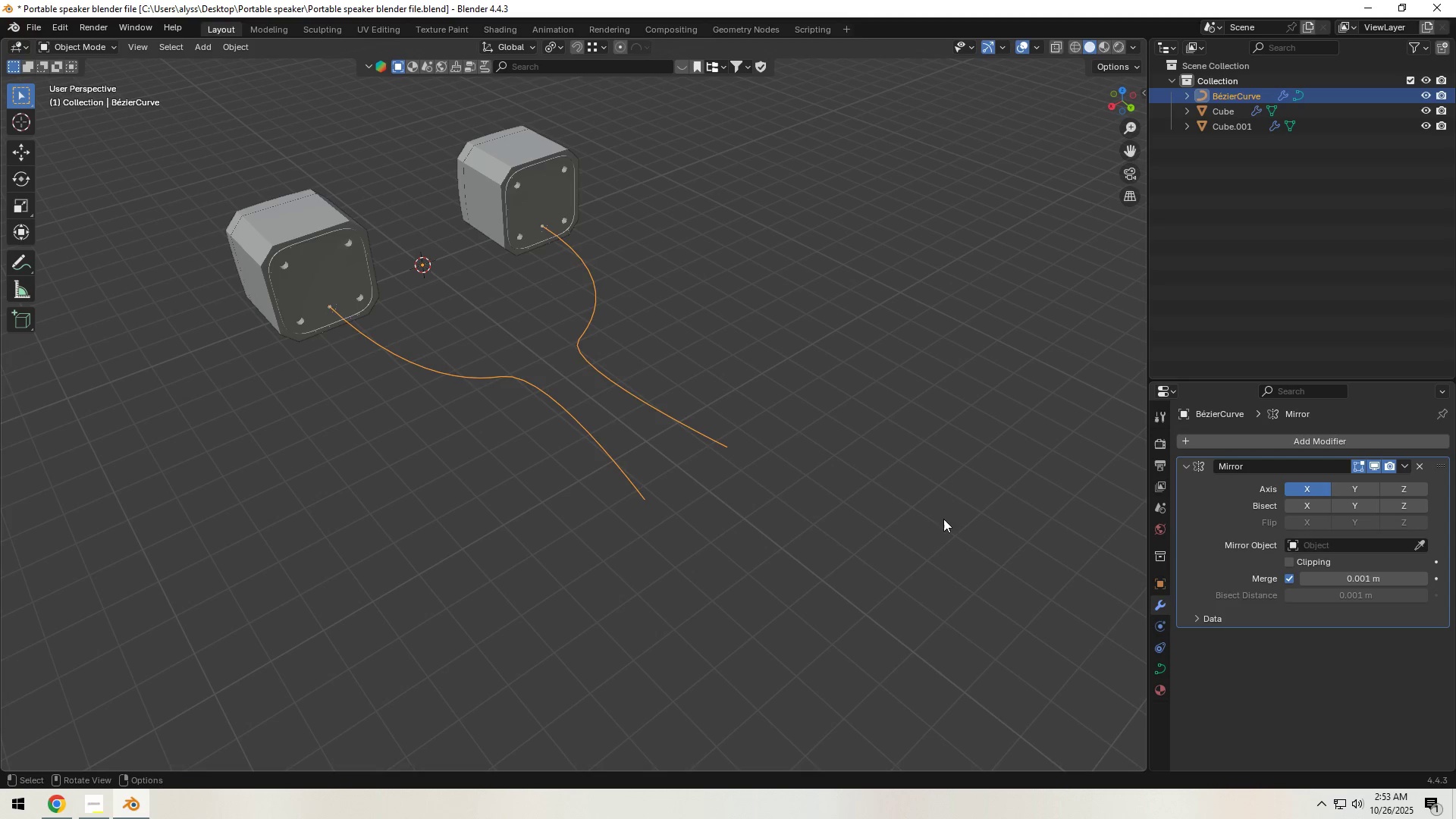 
left_click([754, 523])
 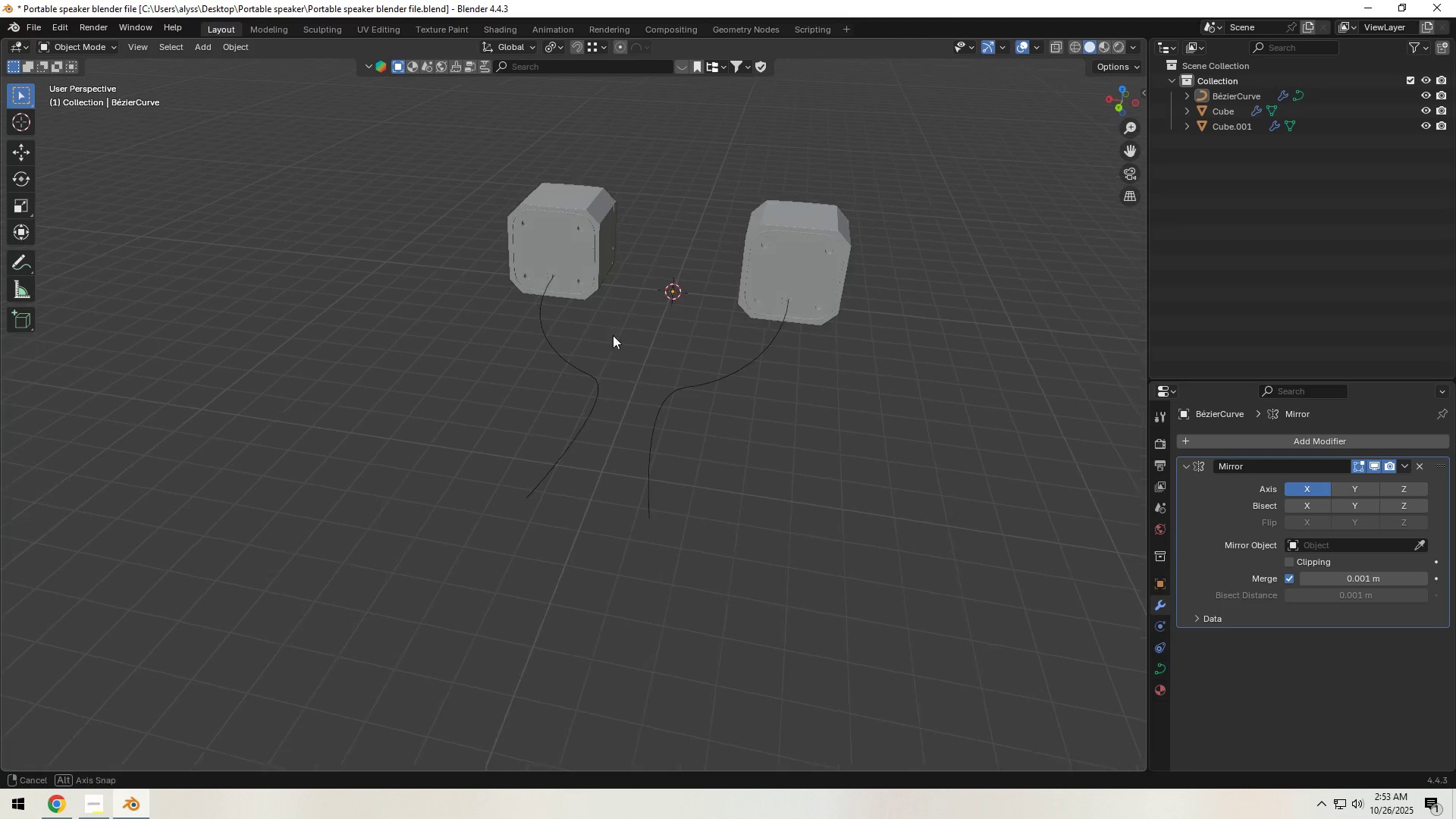 
scroll: coordinate [647, 354], scroll_direction: up, amount: 4.0
 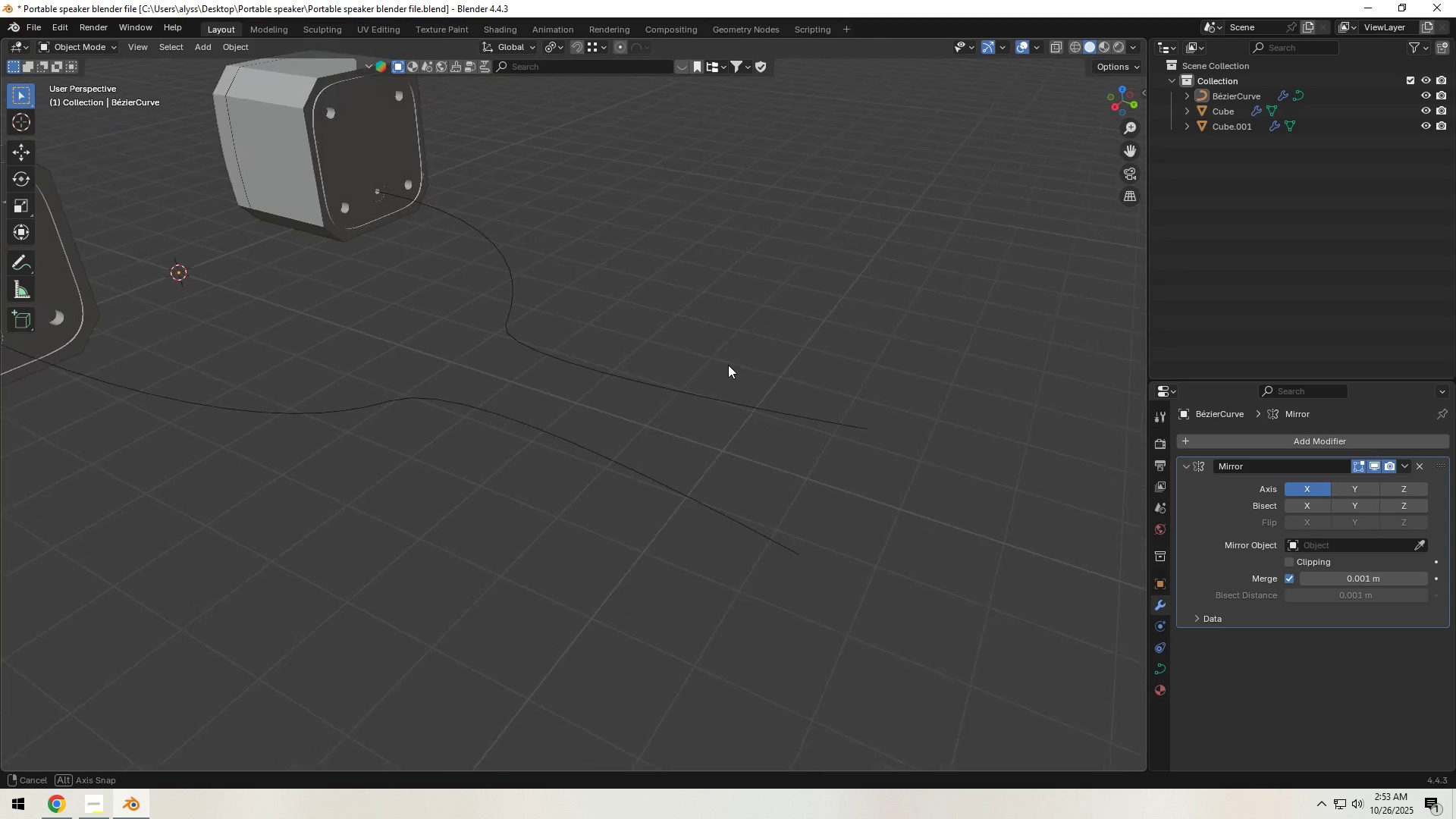 
hold_key(key=ShiftLeft, duration=1.53)
 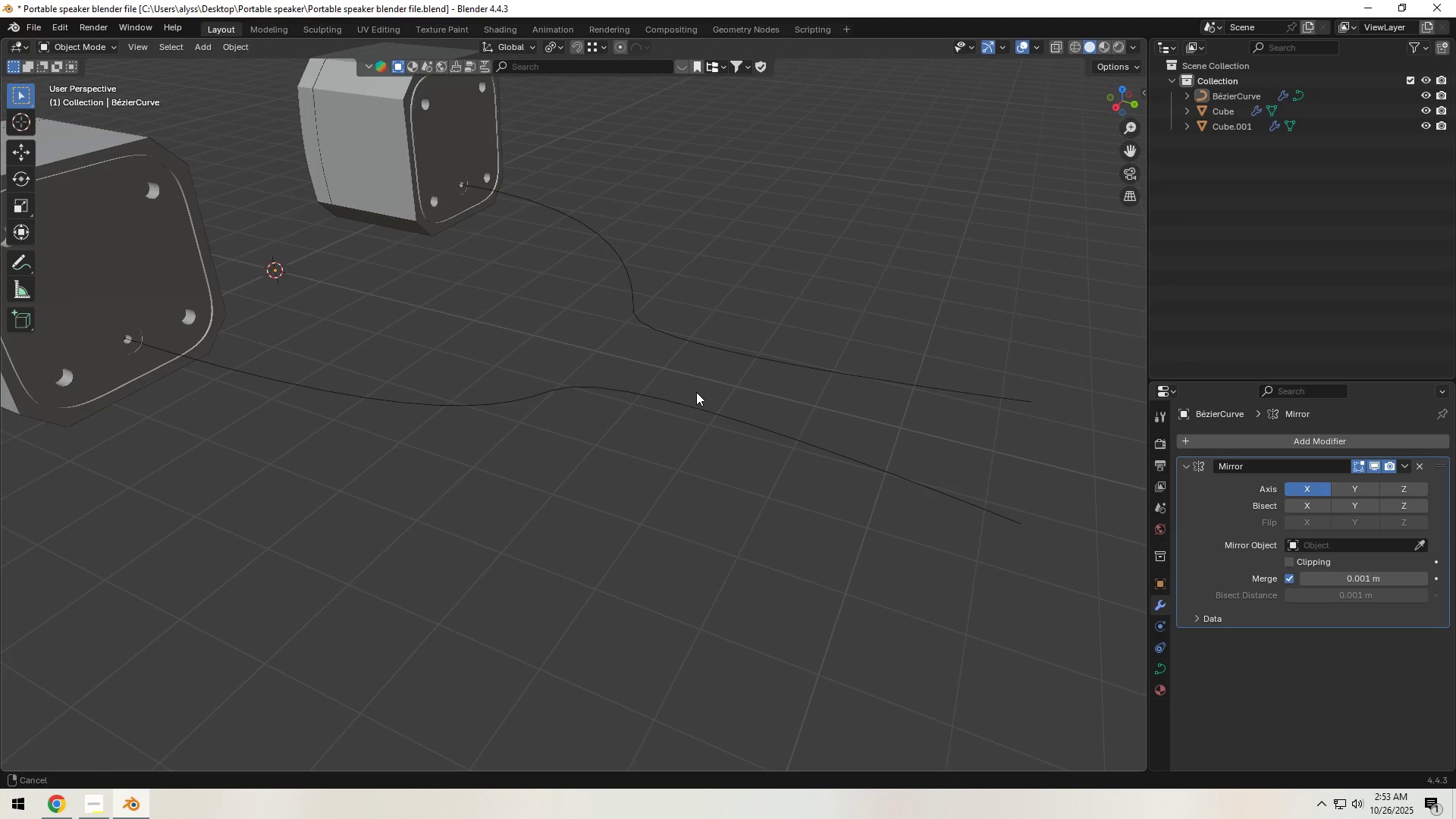 
key(Shift+ShiftLeft)
 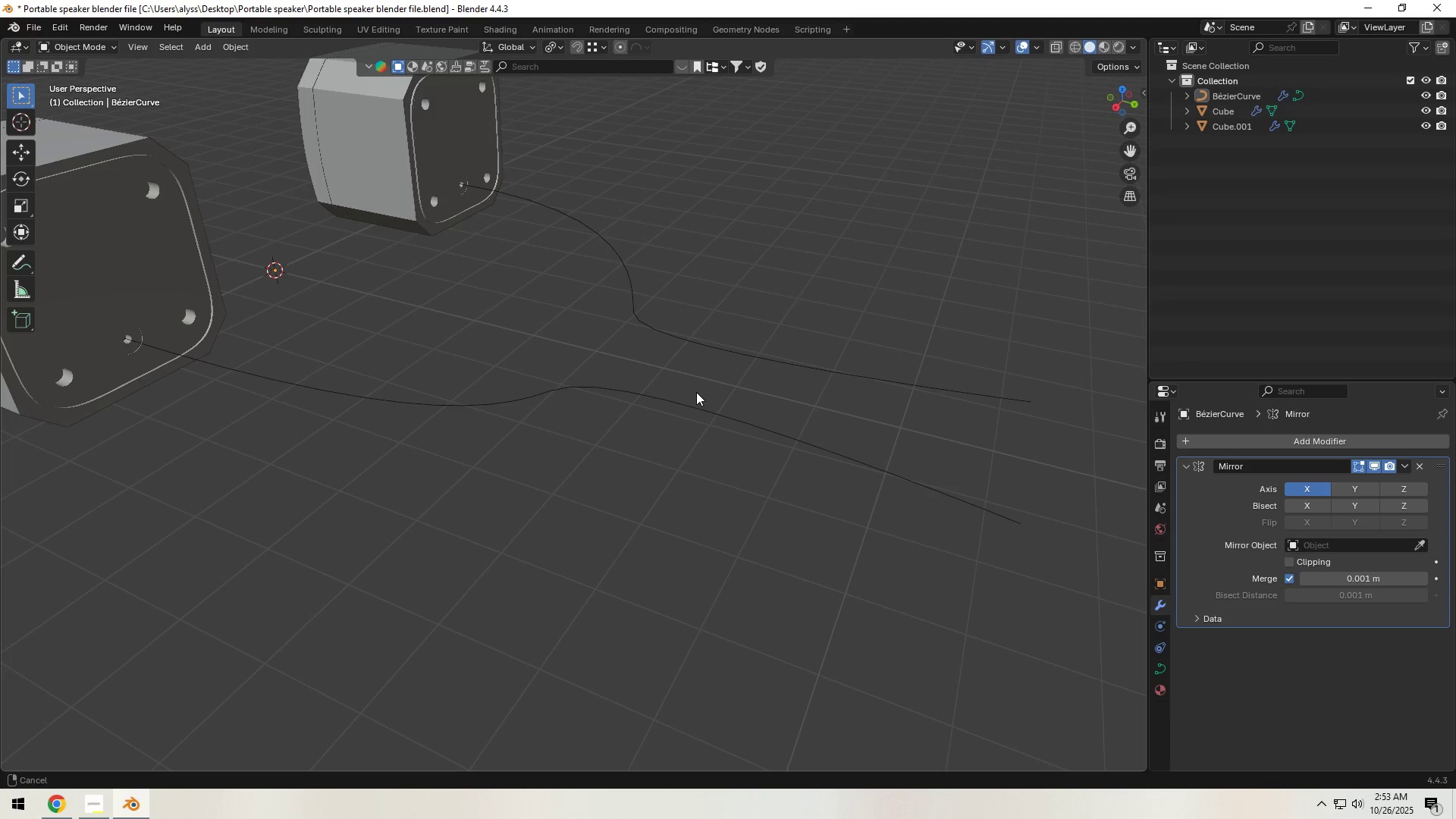 
key(Shift+ShiftLeft)
 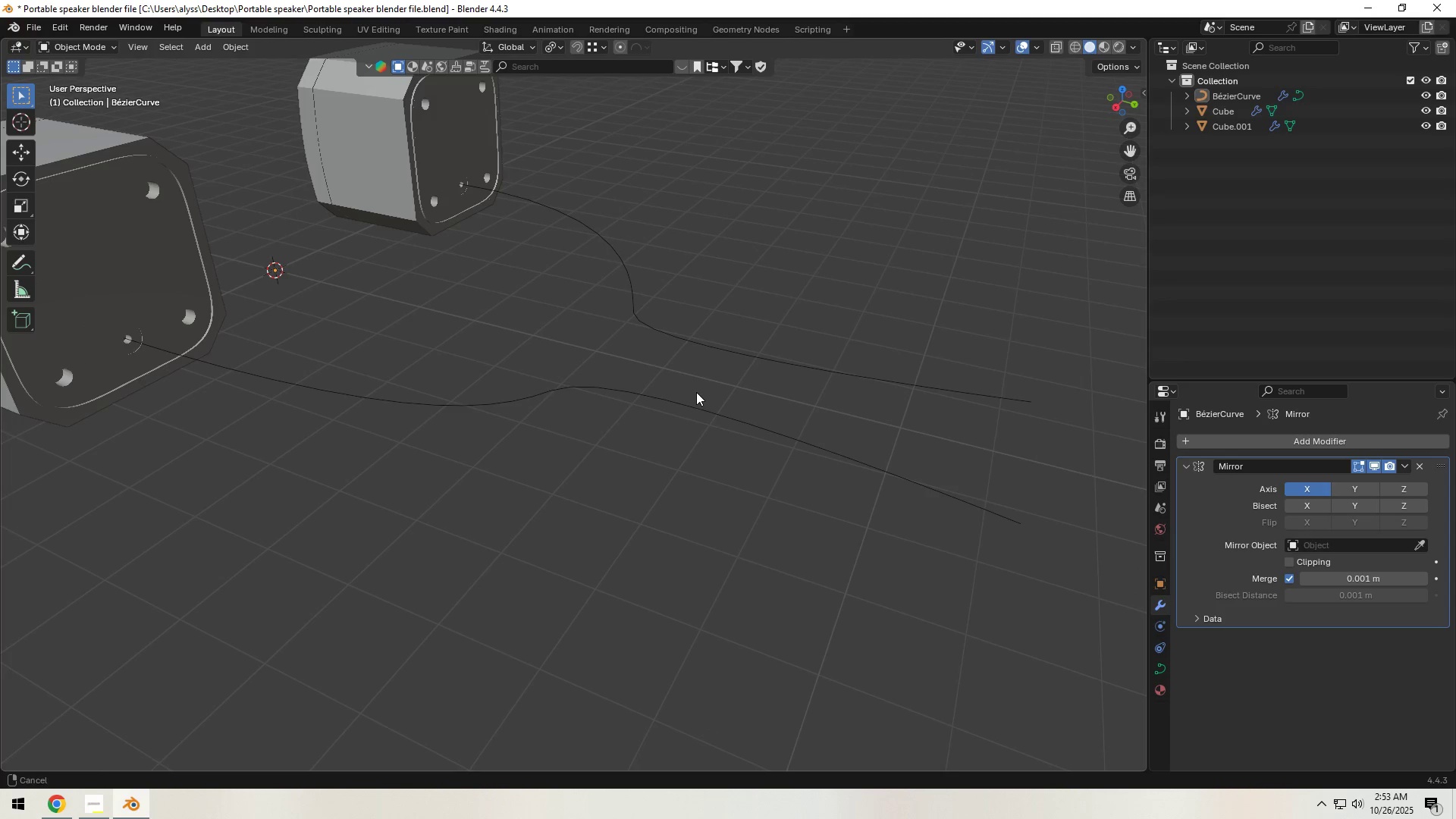 
key(Shift+ShiftLeft)
 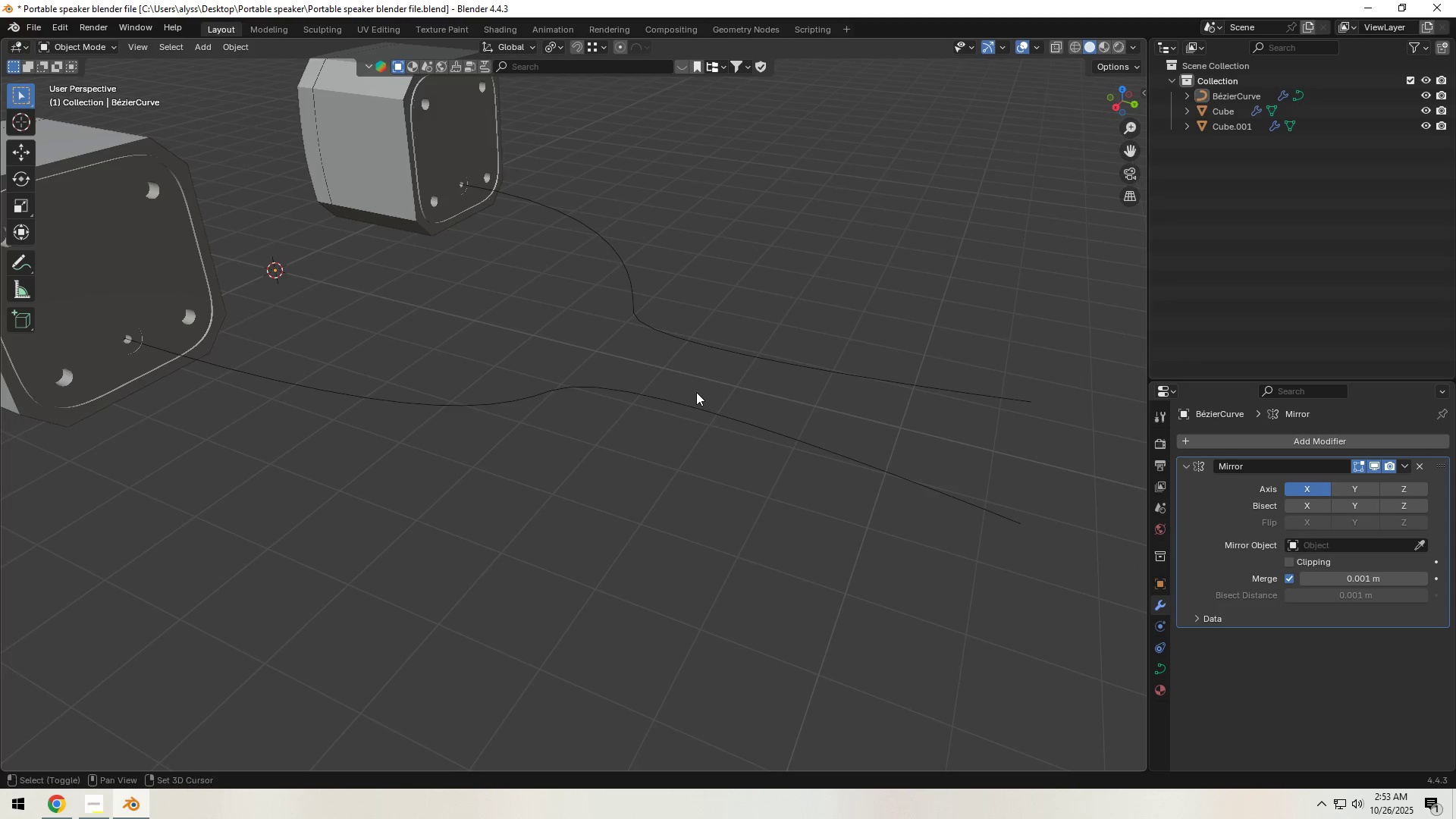 
key(Shift+ShiftLeft)
 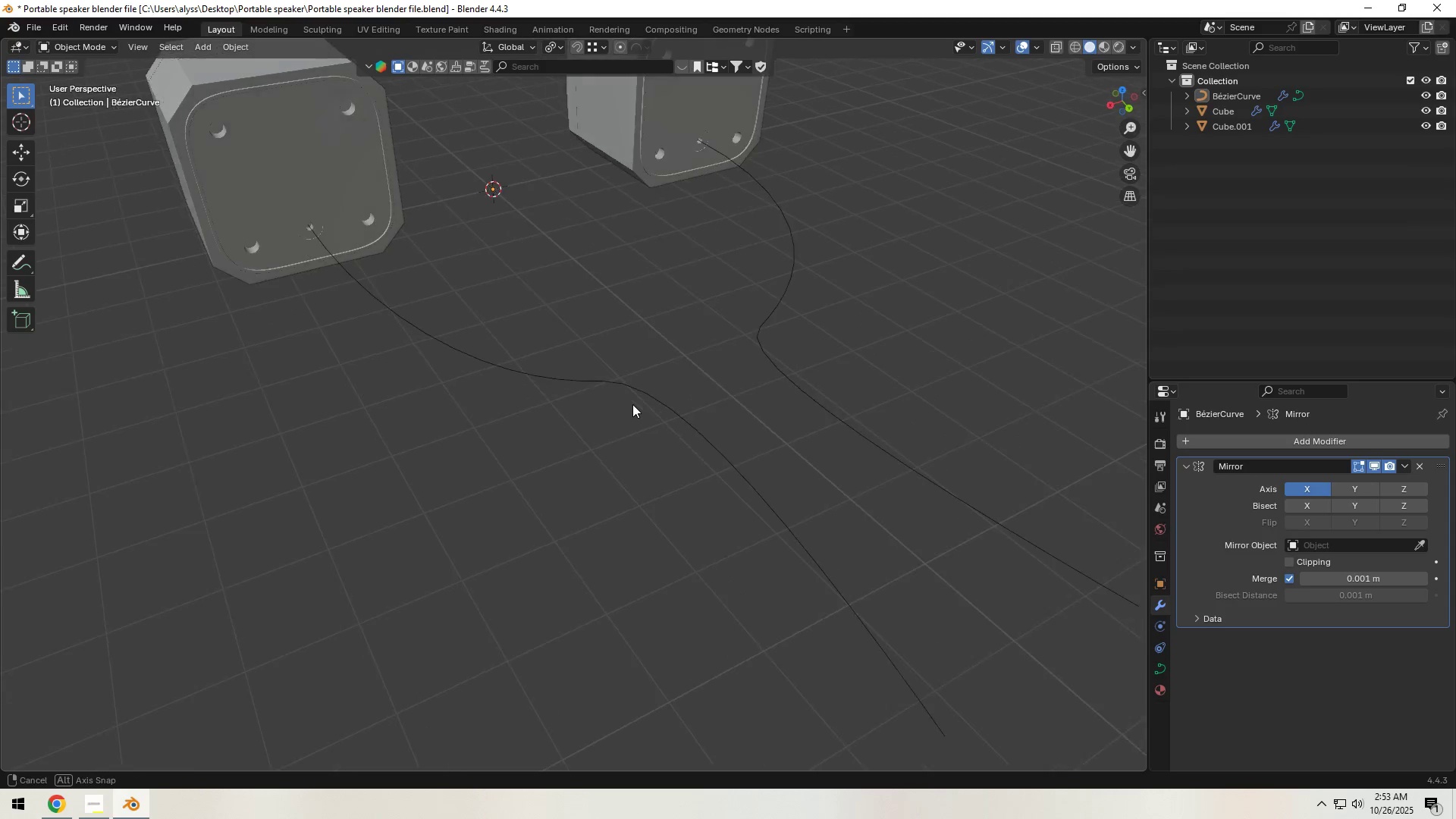 
left_click([676, 414])
 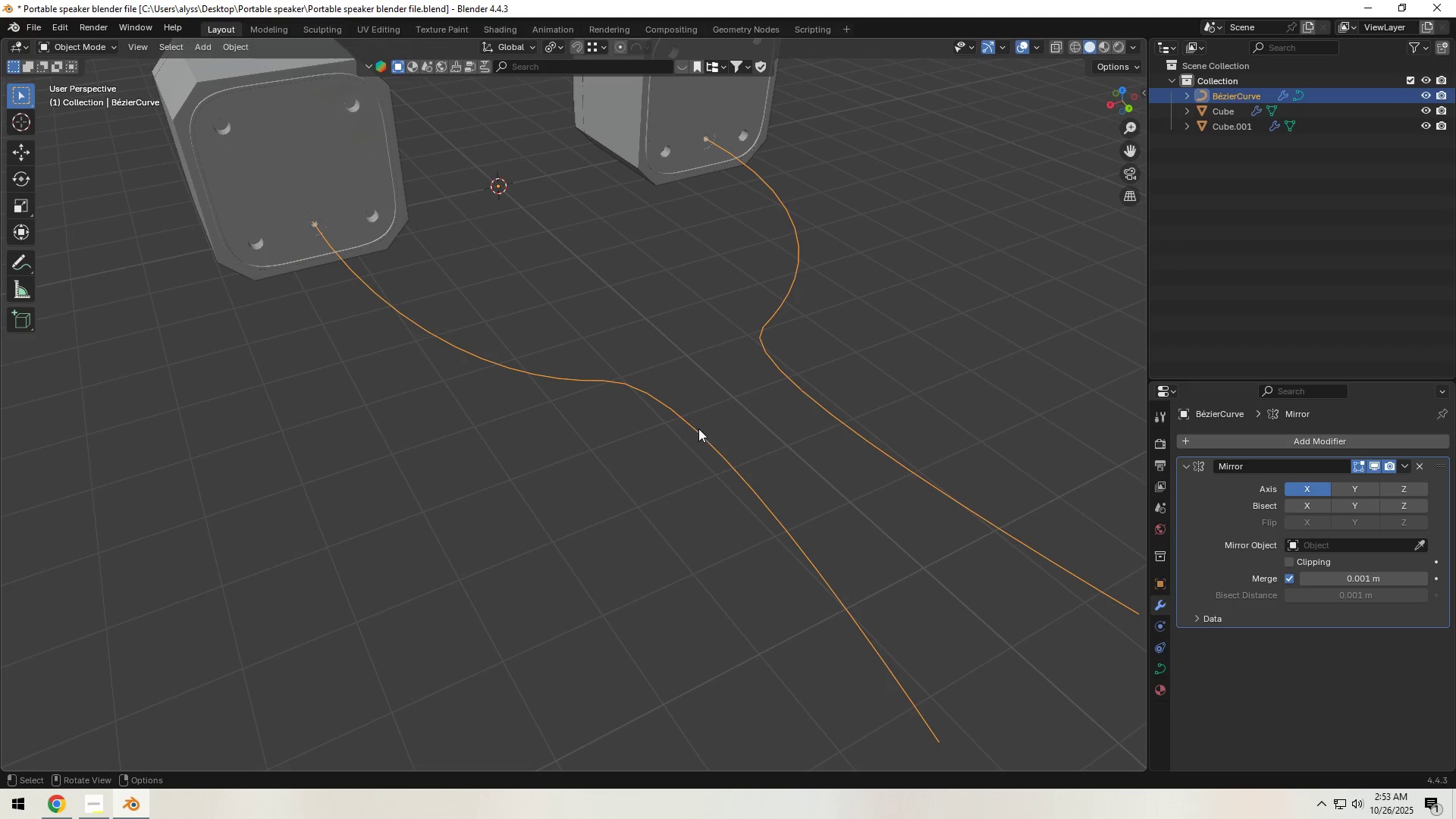 
key(Backquote)
 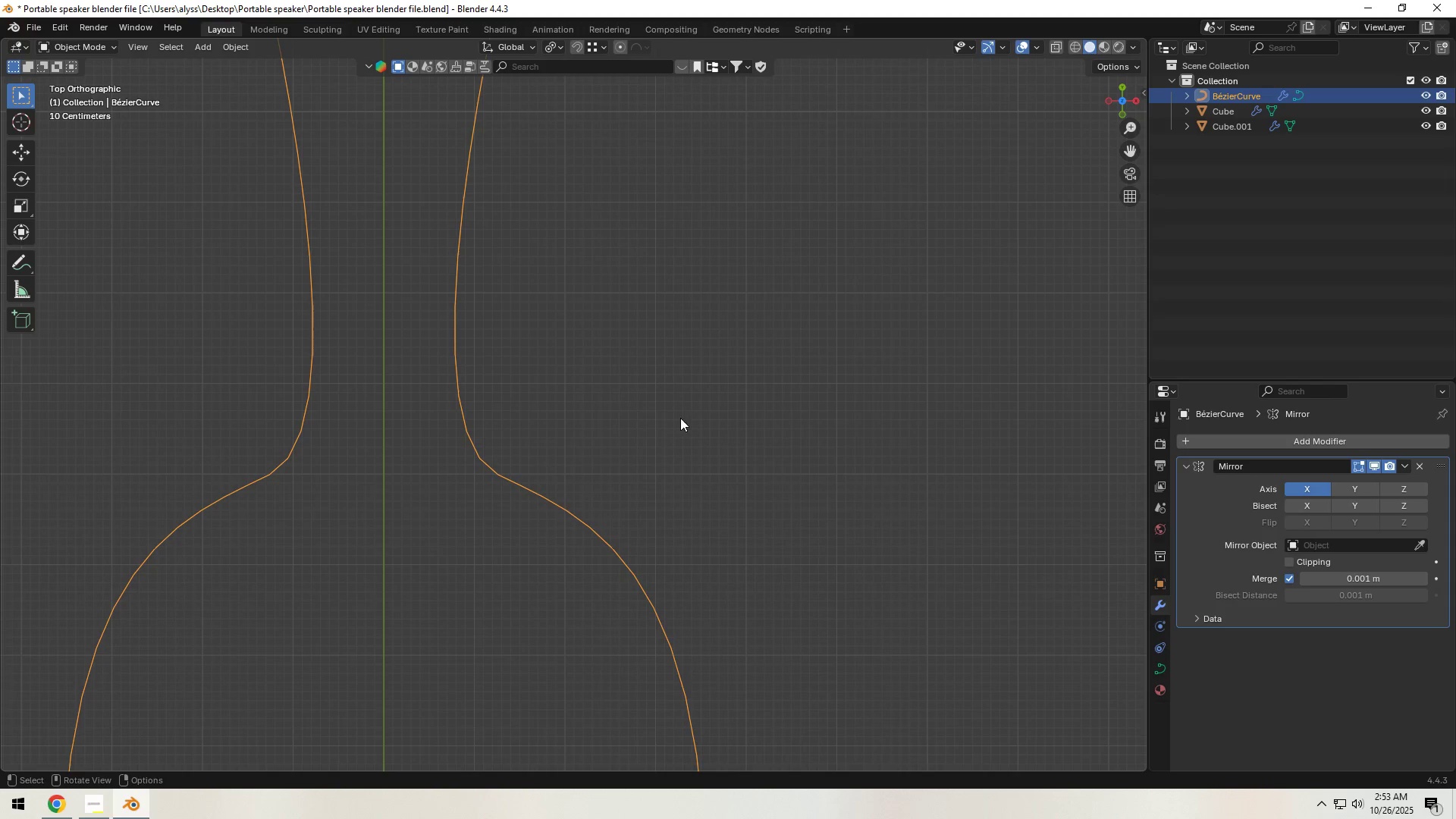 
hold_key(key=ShiftLeft, duration=0.45)
 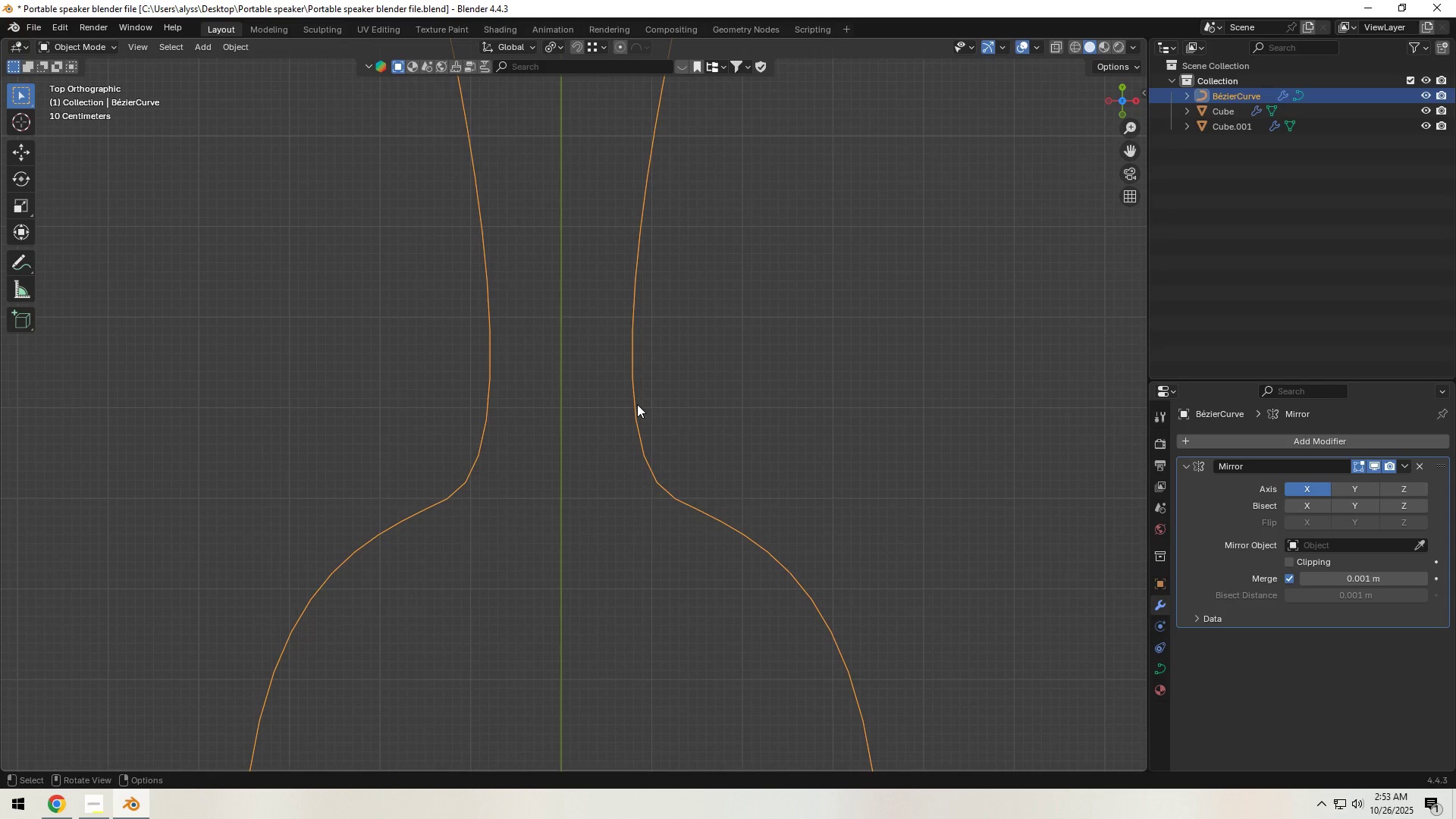 
key(Tab)
 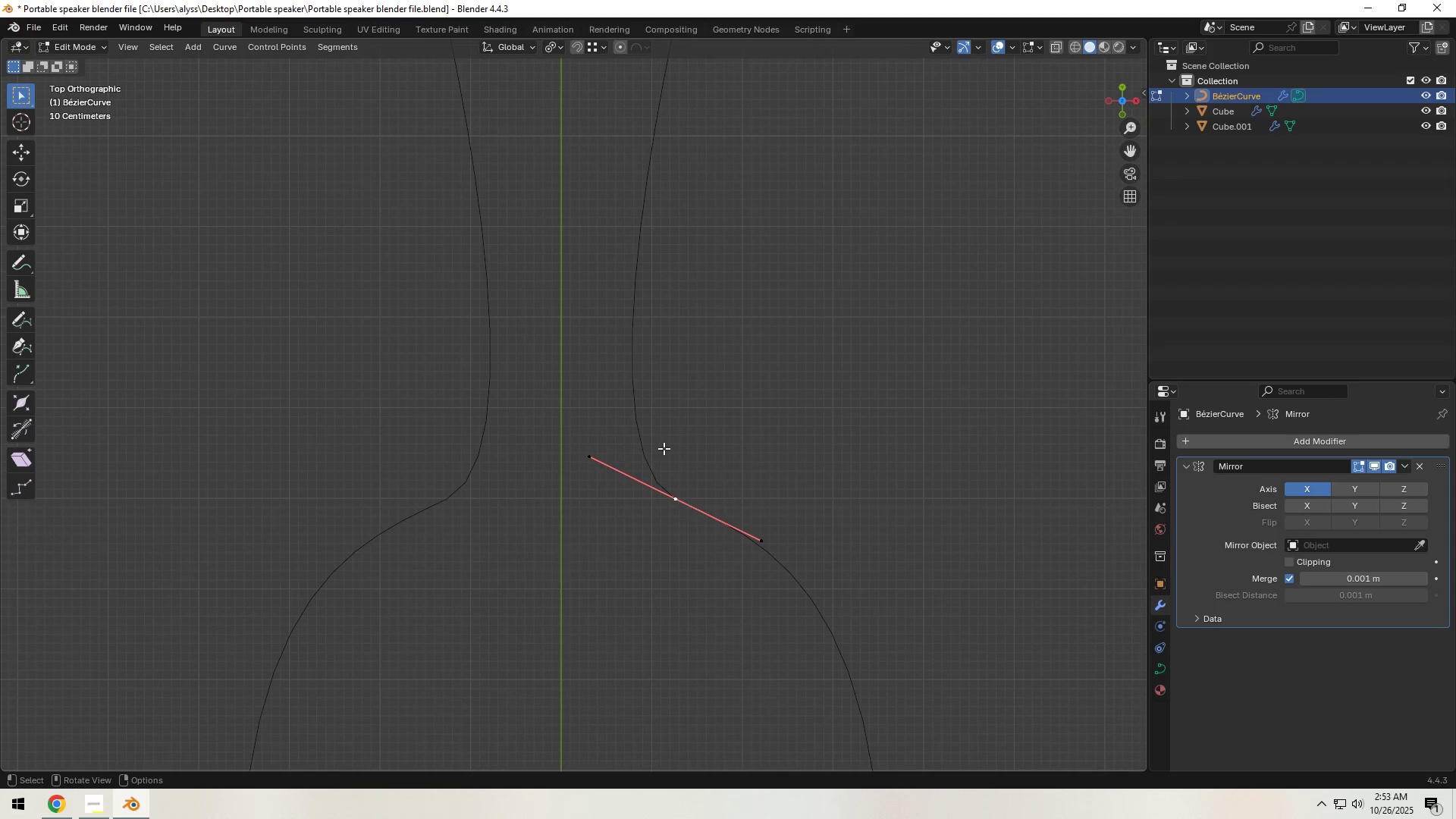 
scroll: coordinate [693, 329], scroll_direction: down, amount: 3.0
 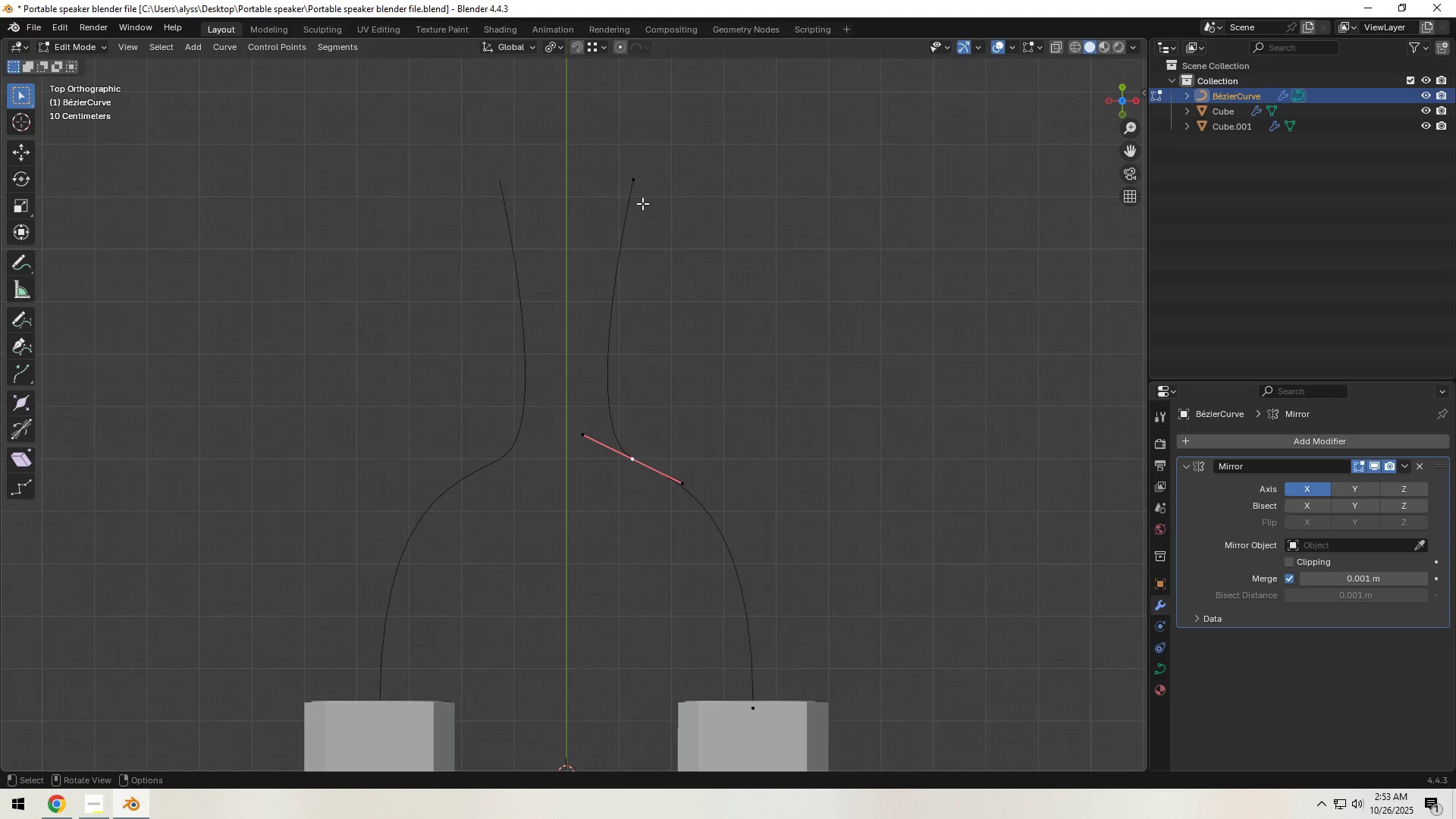 
left_click([635, 192])
 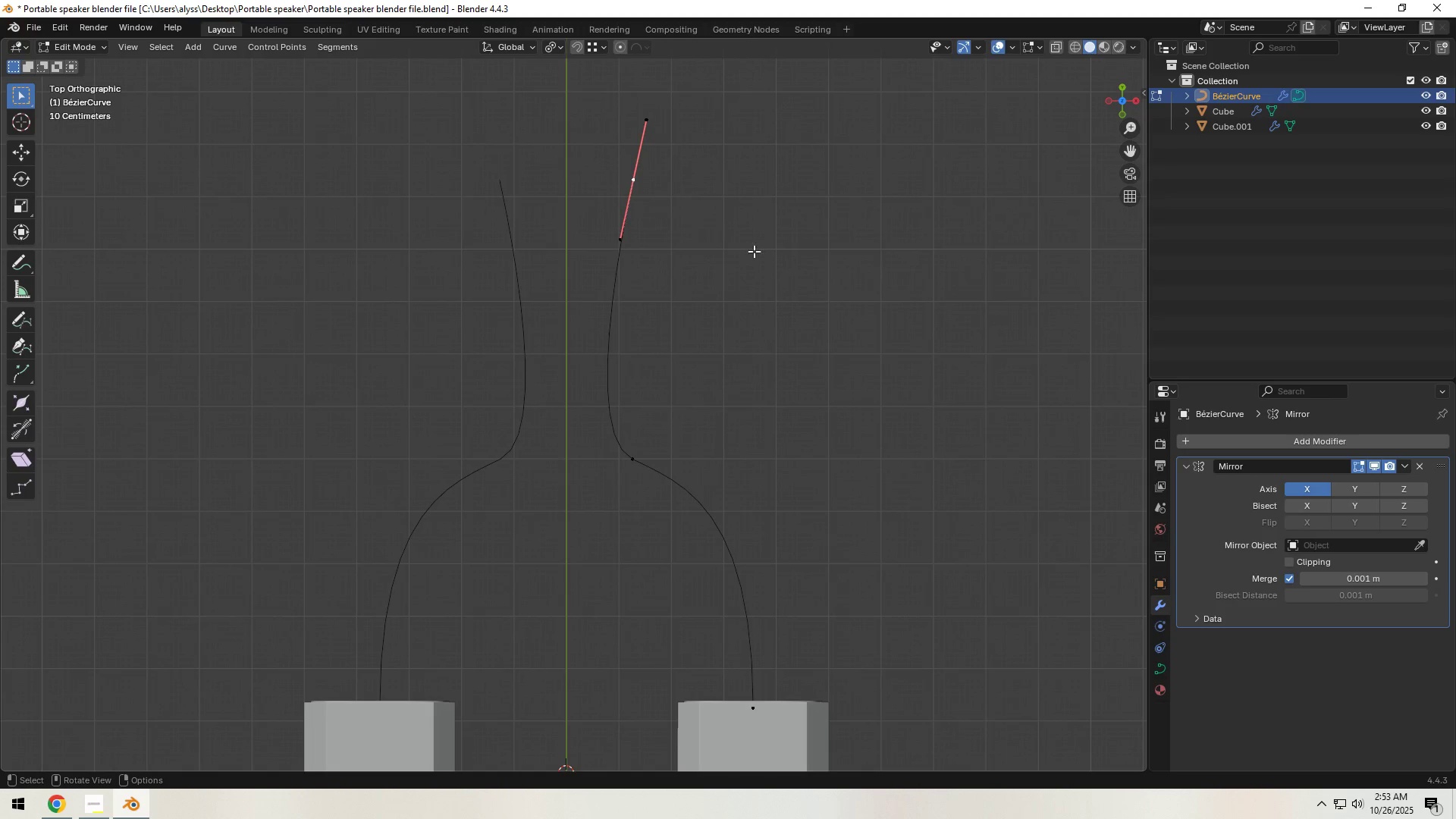 
key(G)
 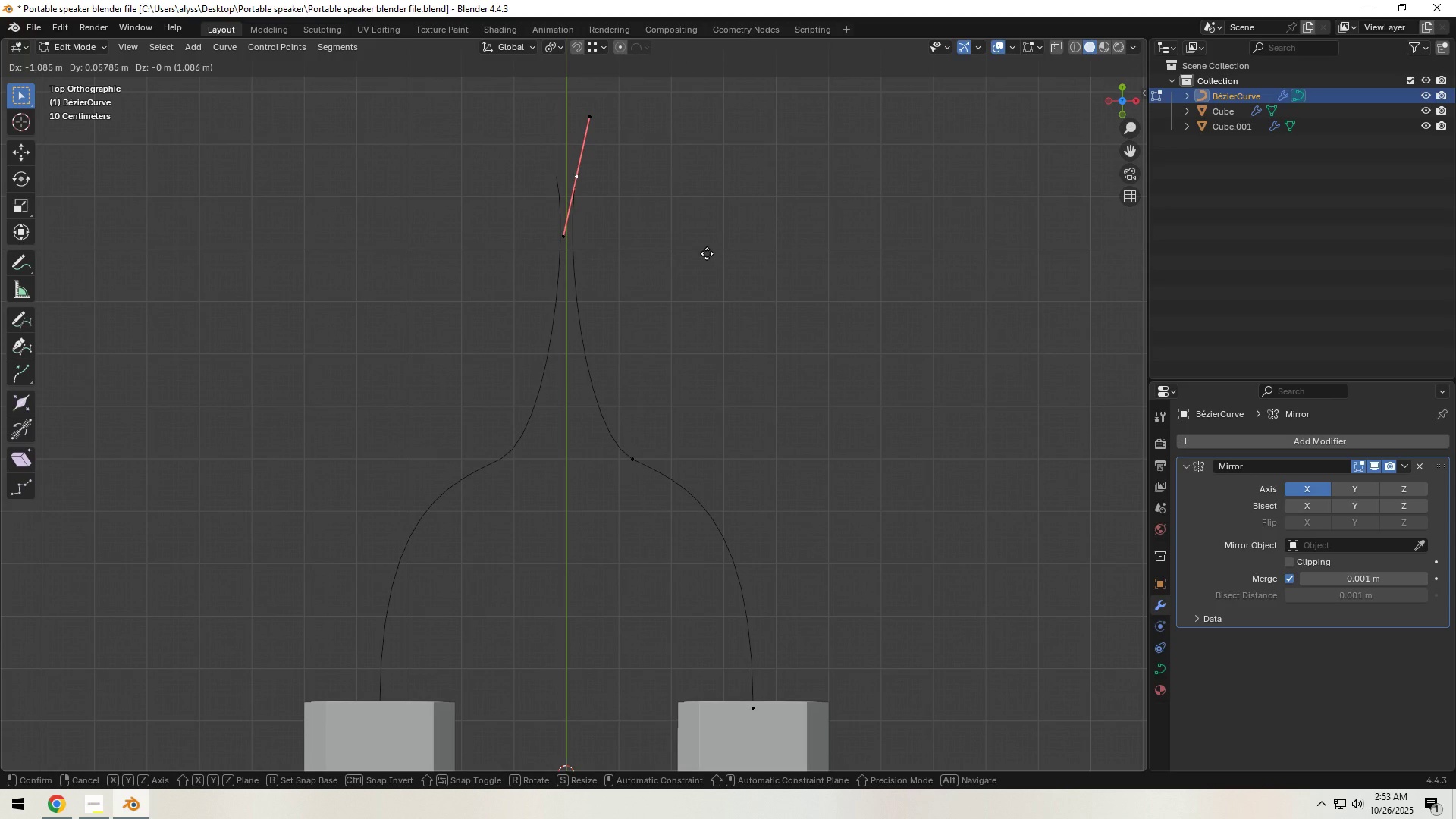 
left_click([707, 253])
 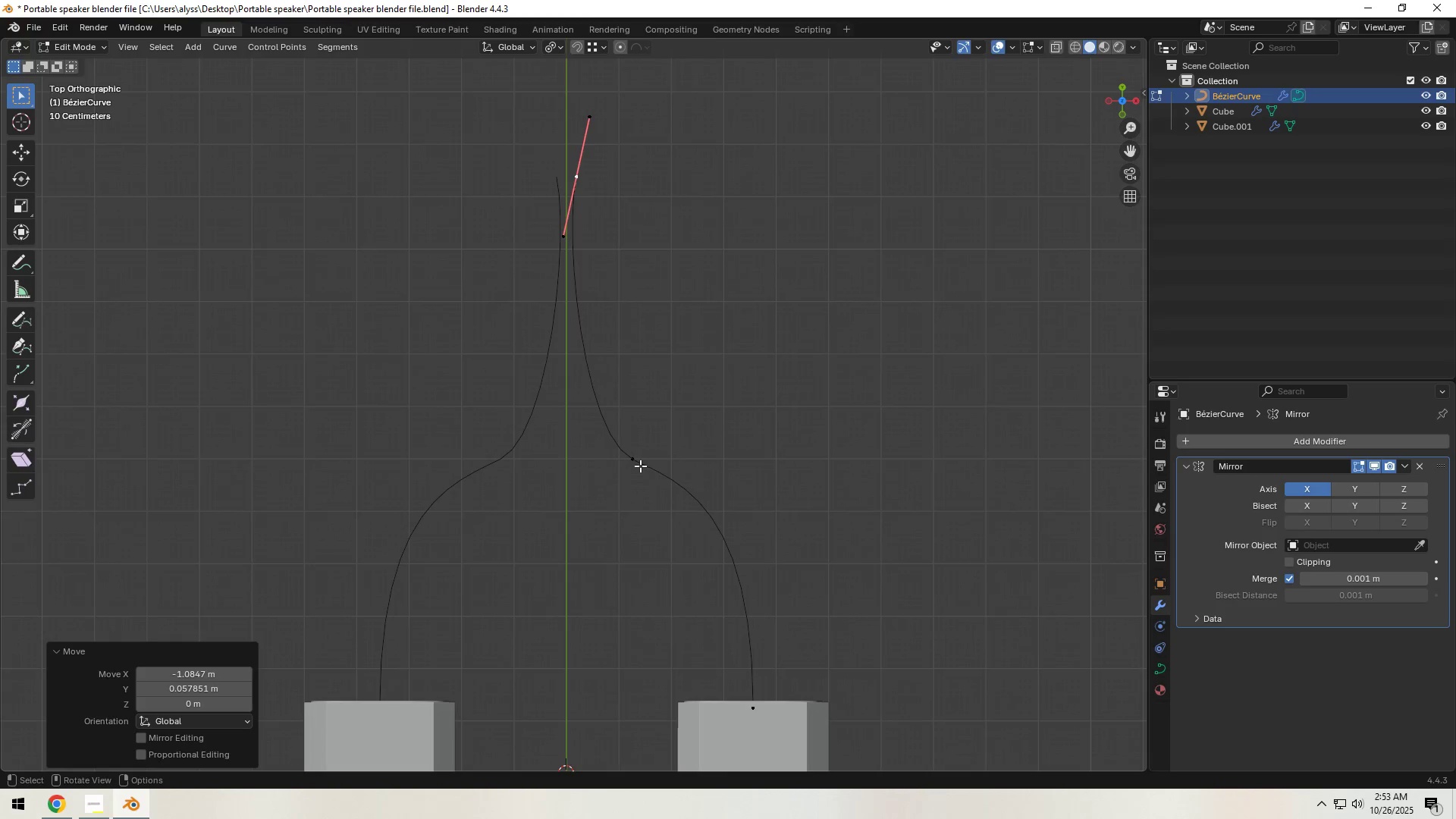 
left_click([640, 465])
 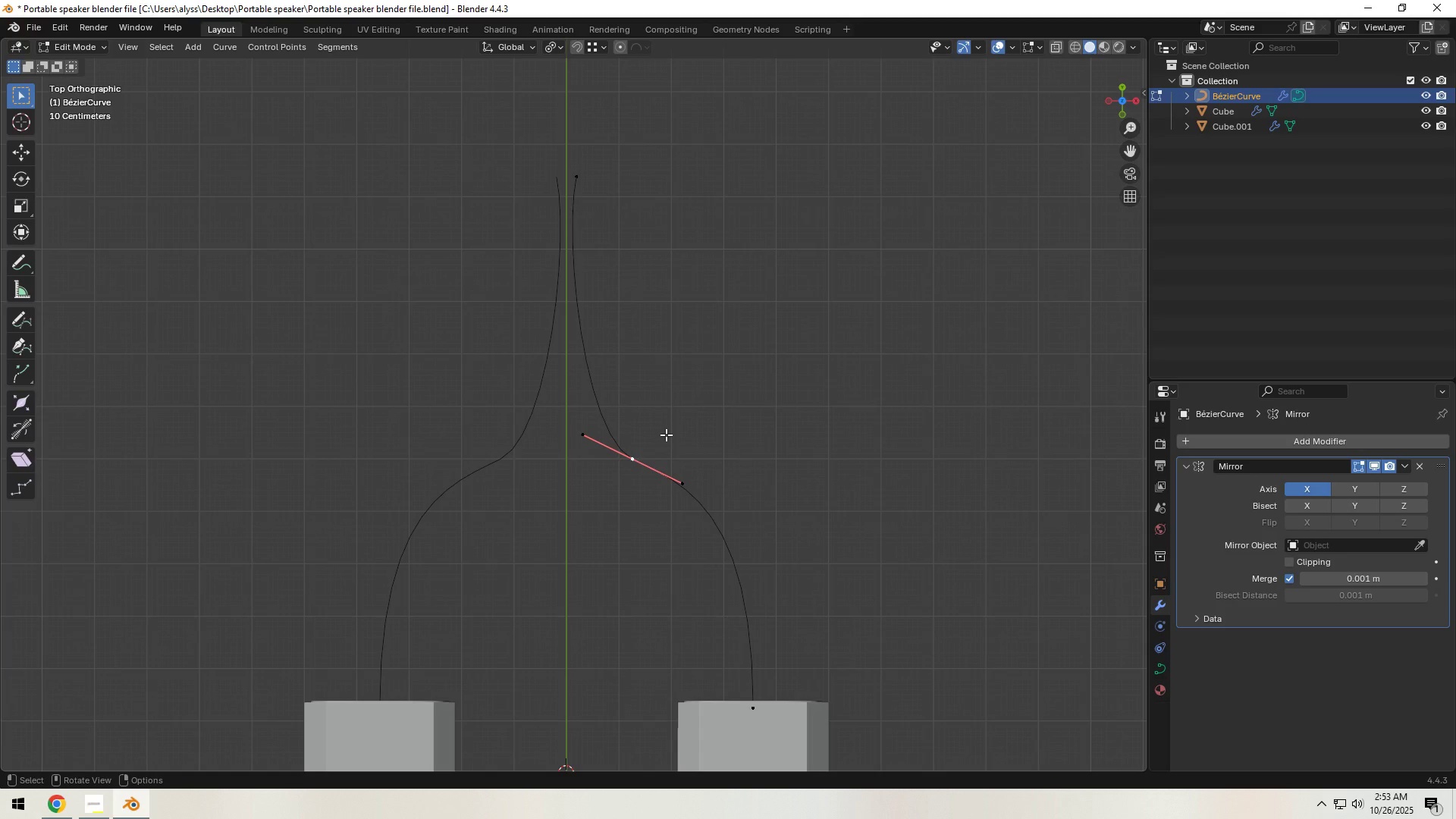 
type(gy)
 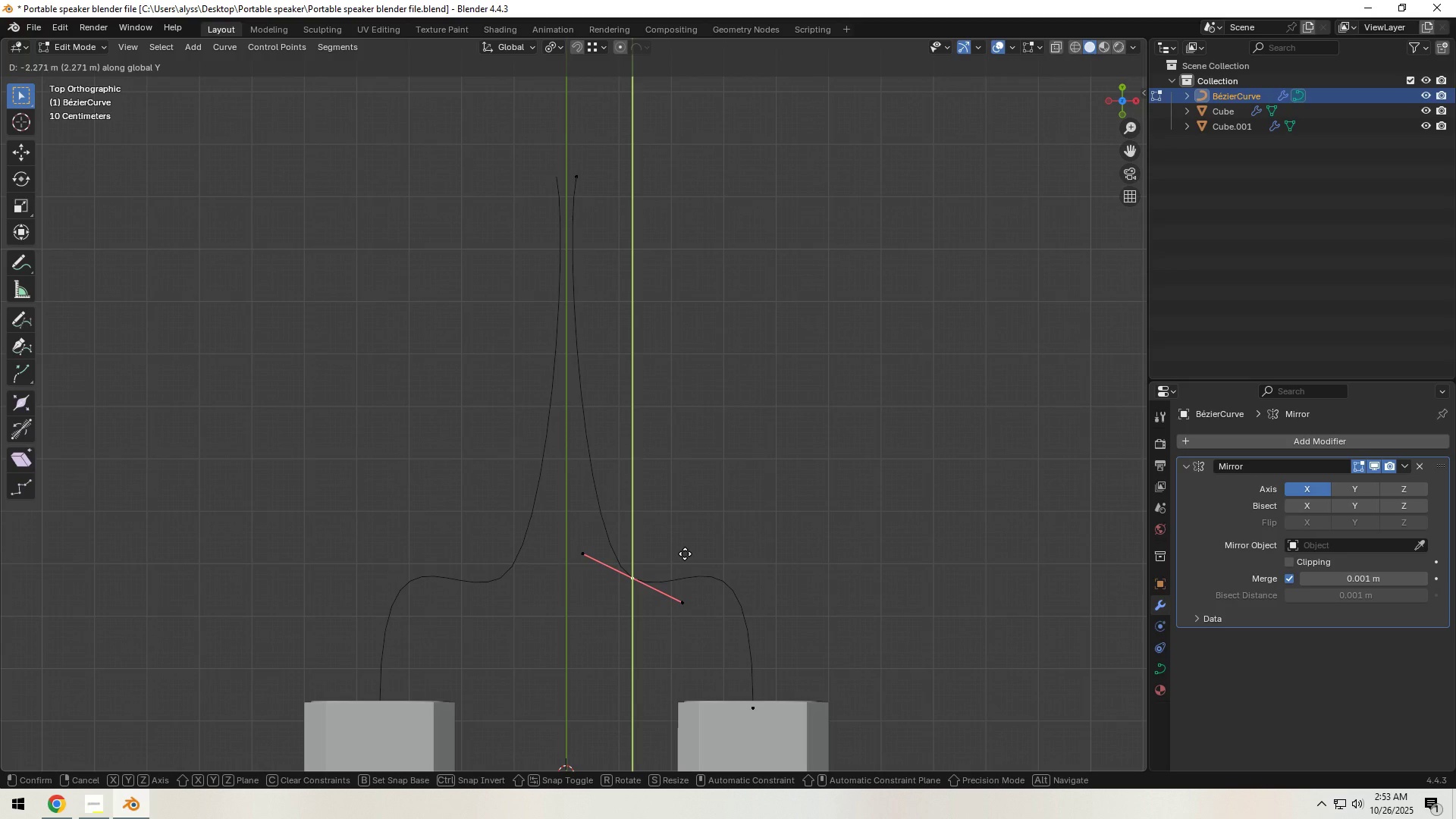 
left_click([685, 554])
 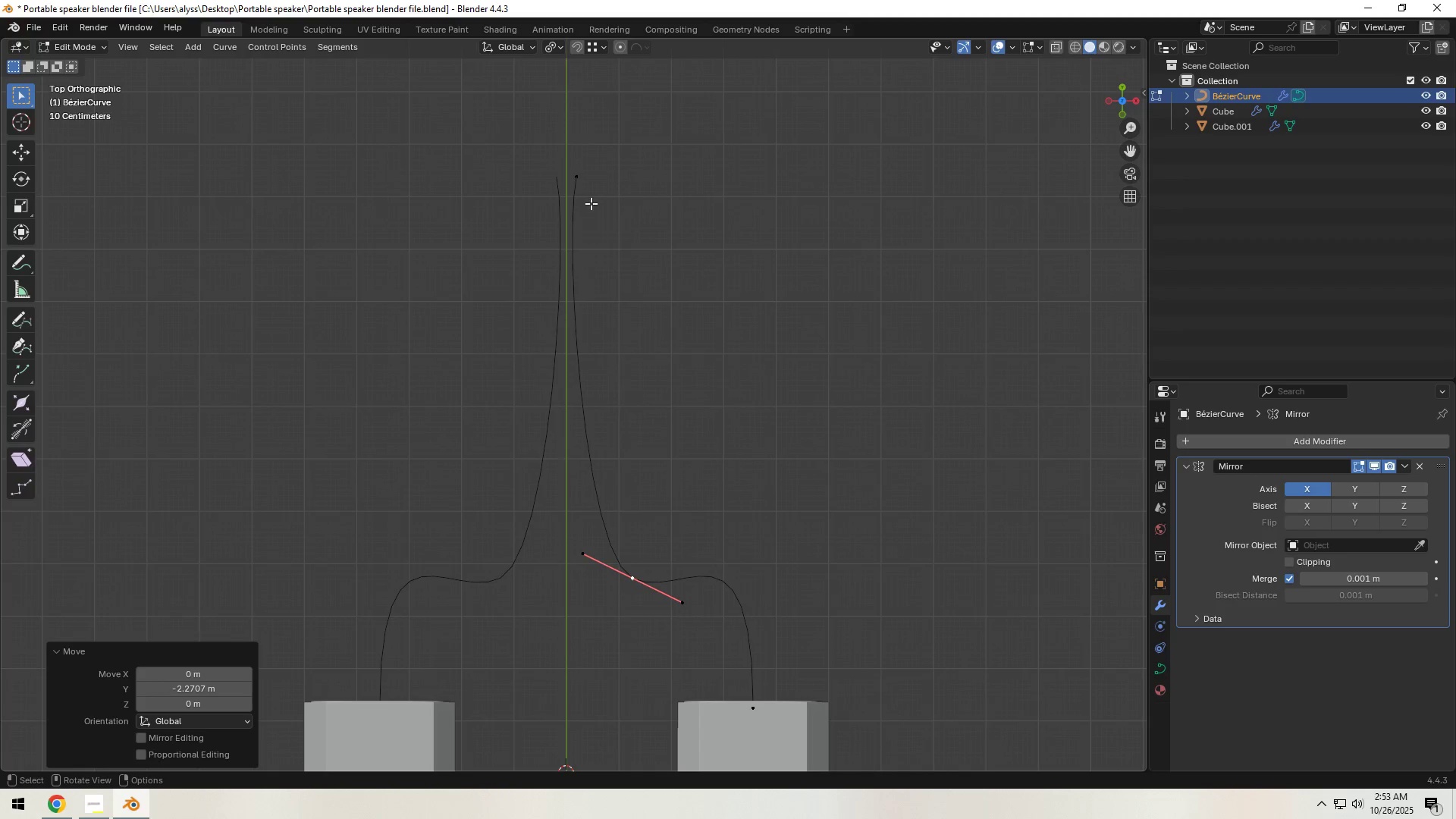 
left_click([586, 185])
 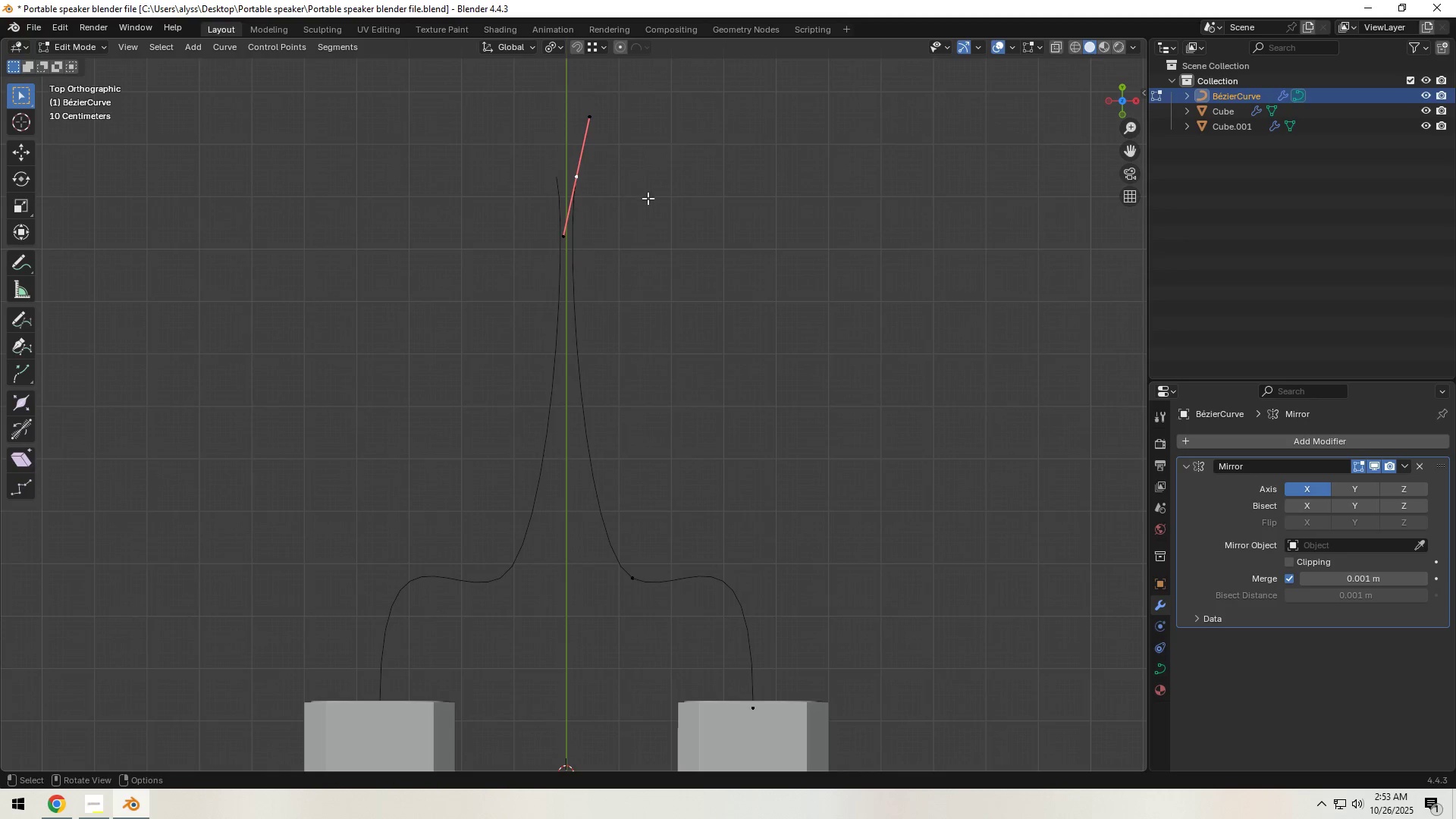 
type(gy)
 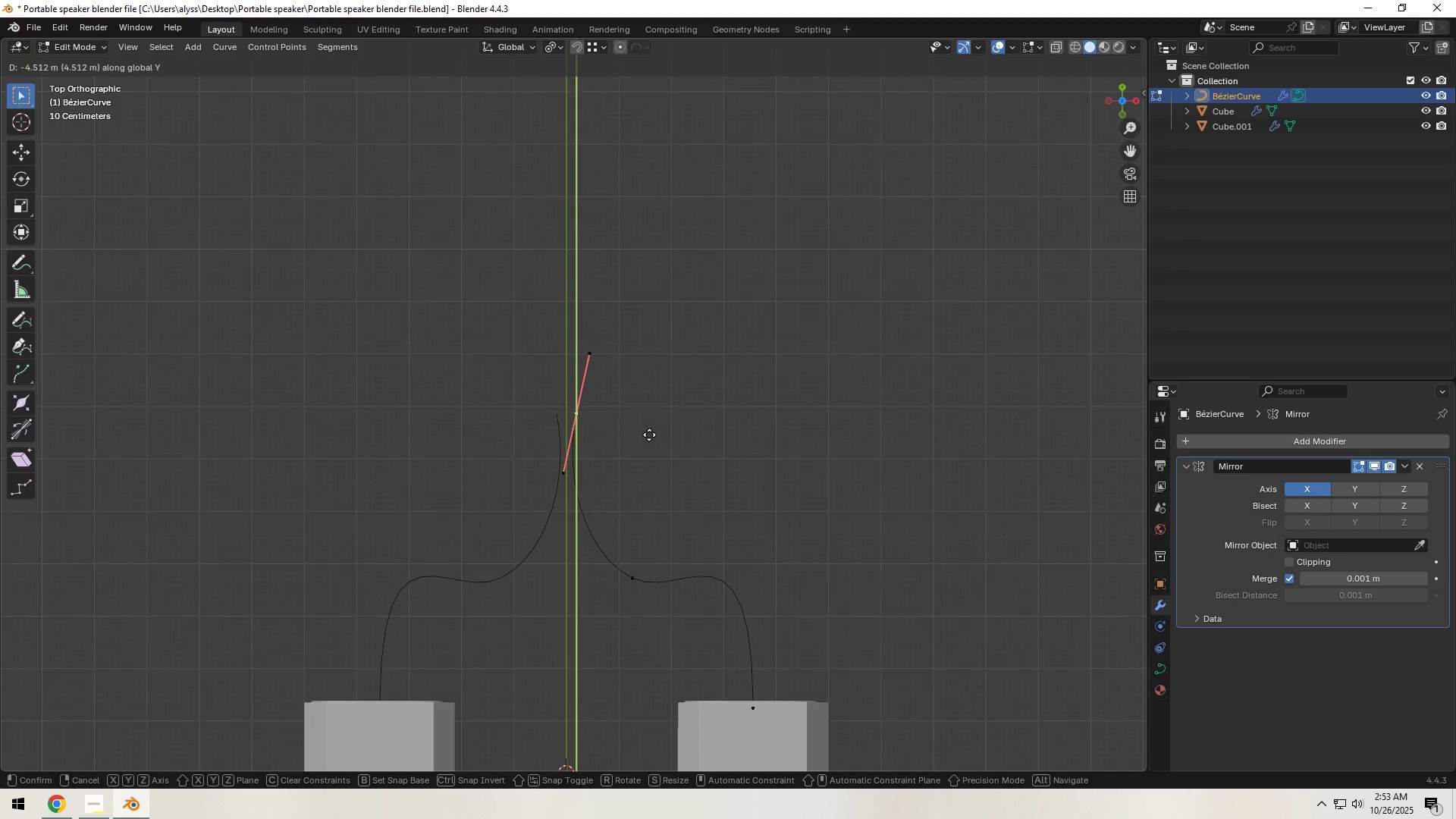 
left_click([649, 435])
 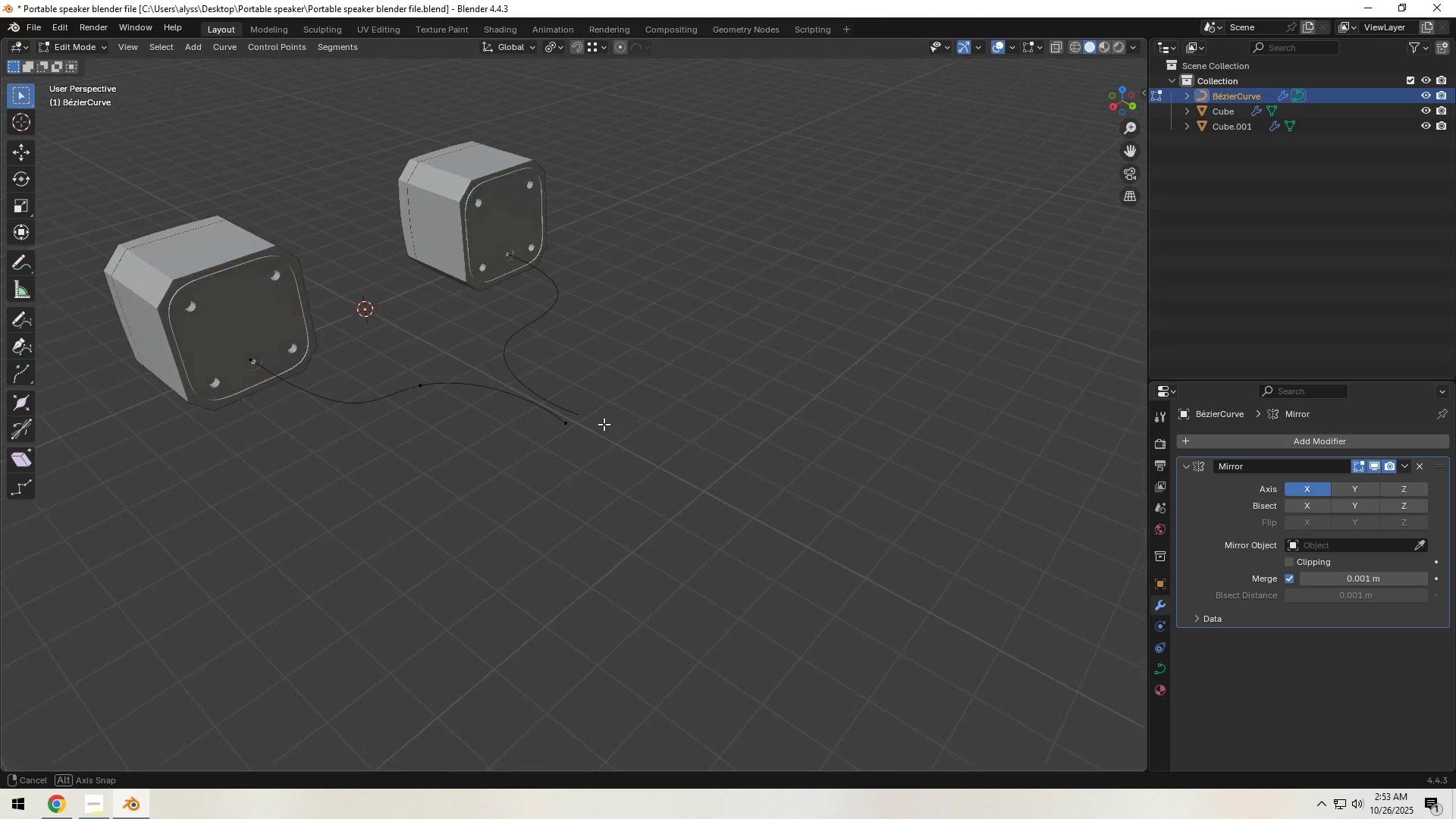 
scroll: coordinate [594, 447], scroll_direction: up, amount: 8.0
 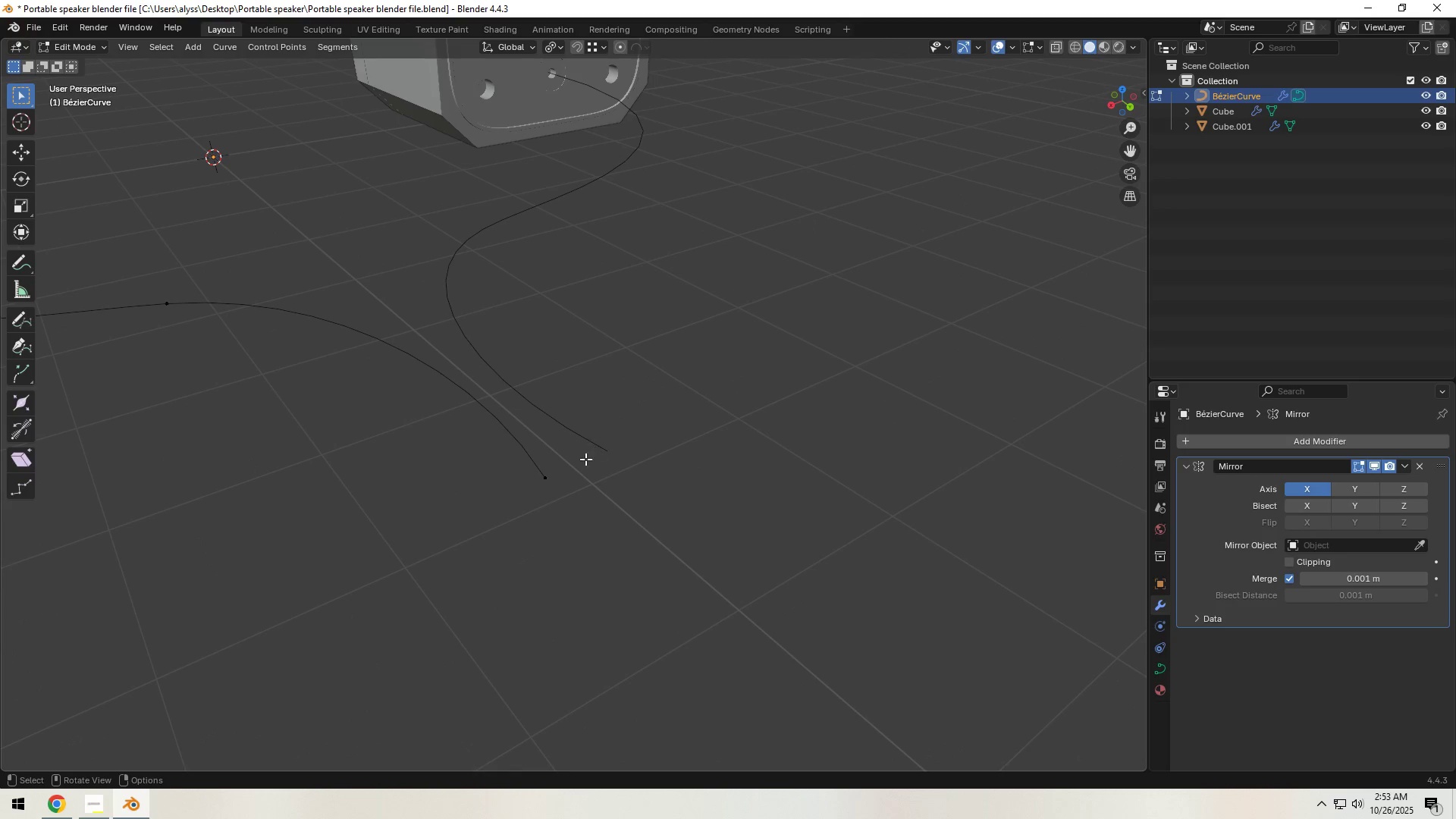 
left_click([557, 475])
 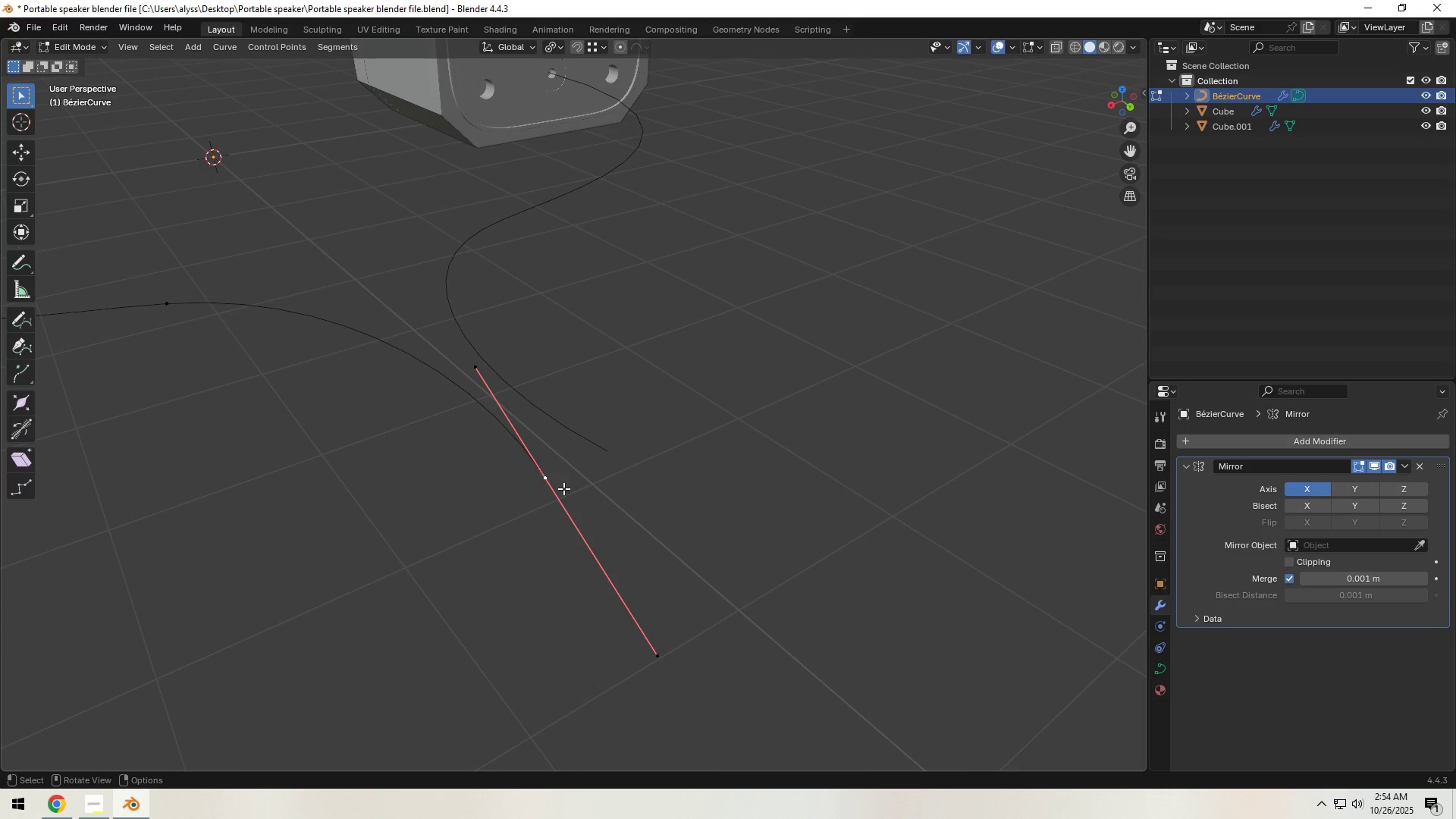 
type(gxgx)
 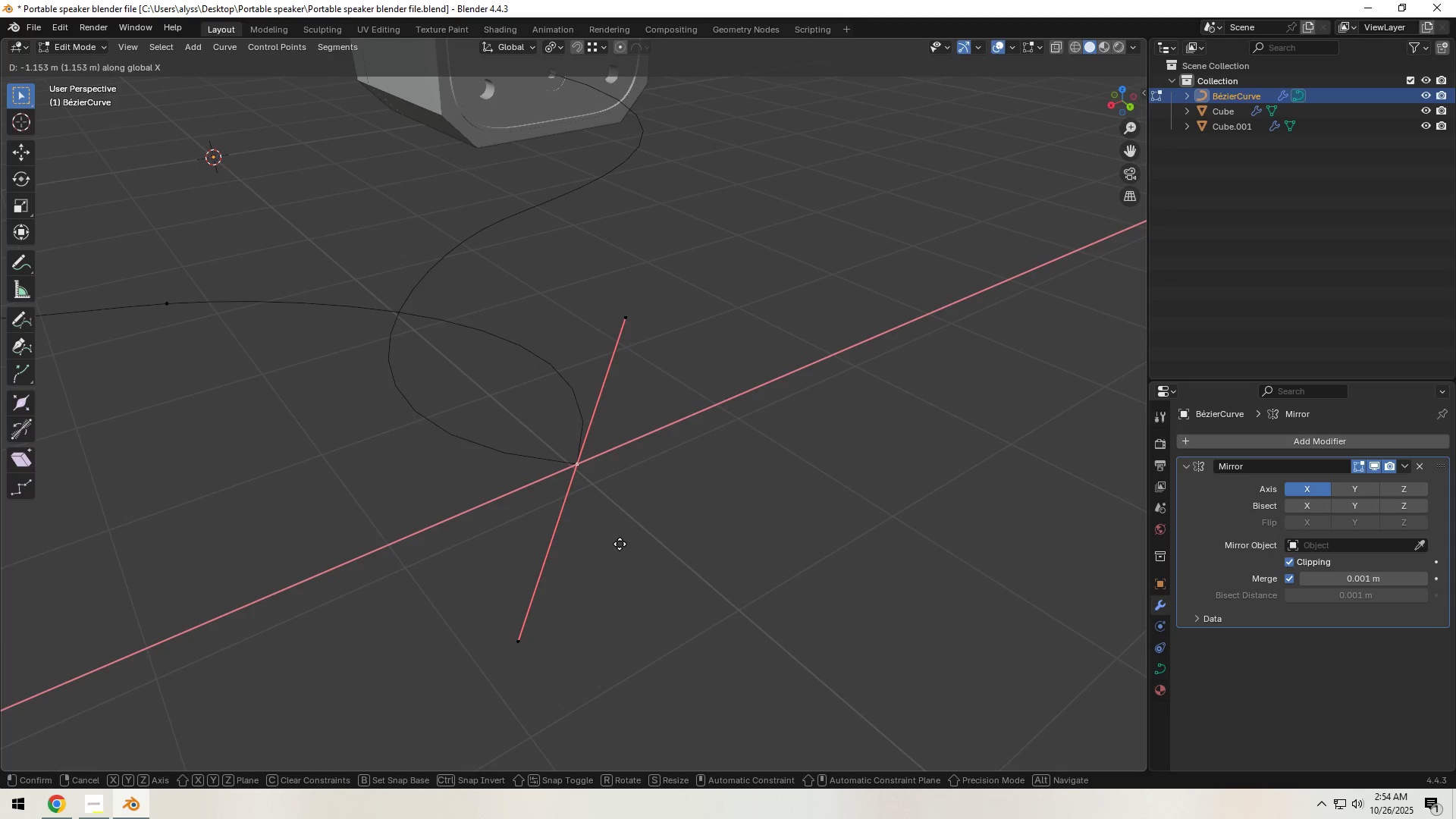 
left_click([622, 535])
 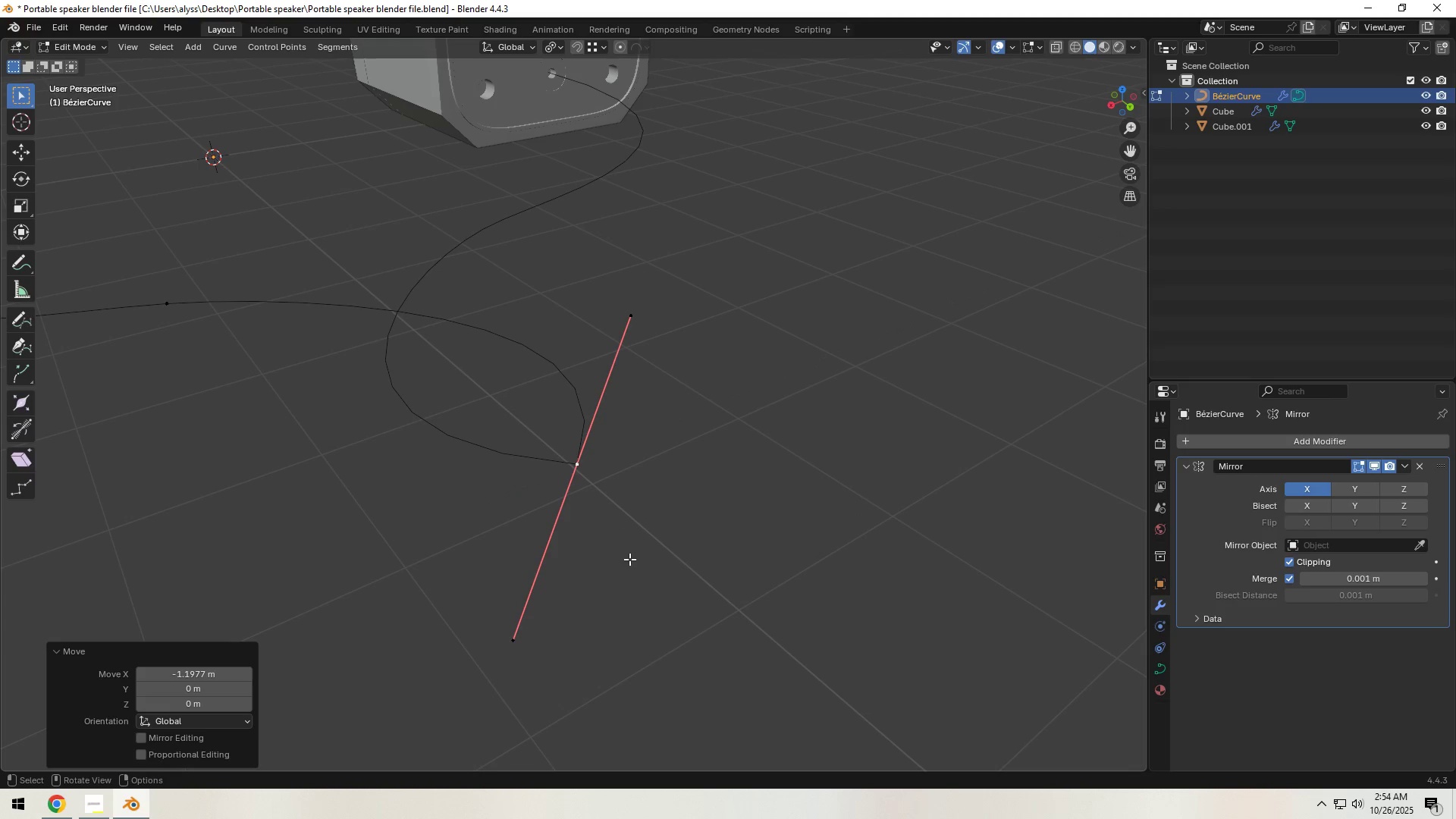 
key(R)
 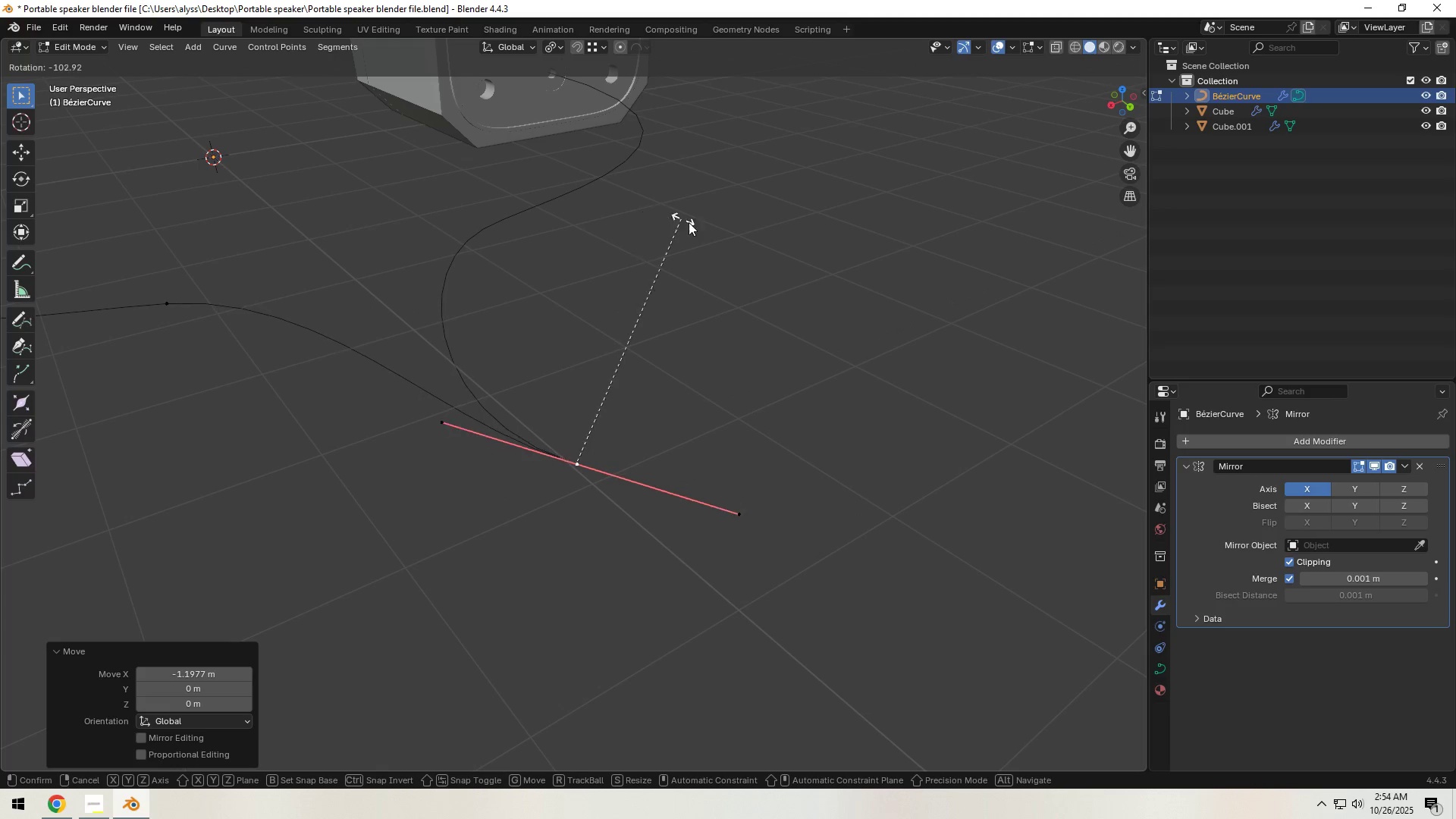 
left_click([714, 261])
 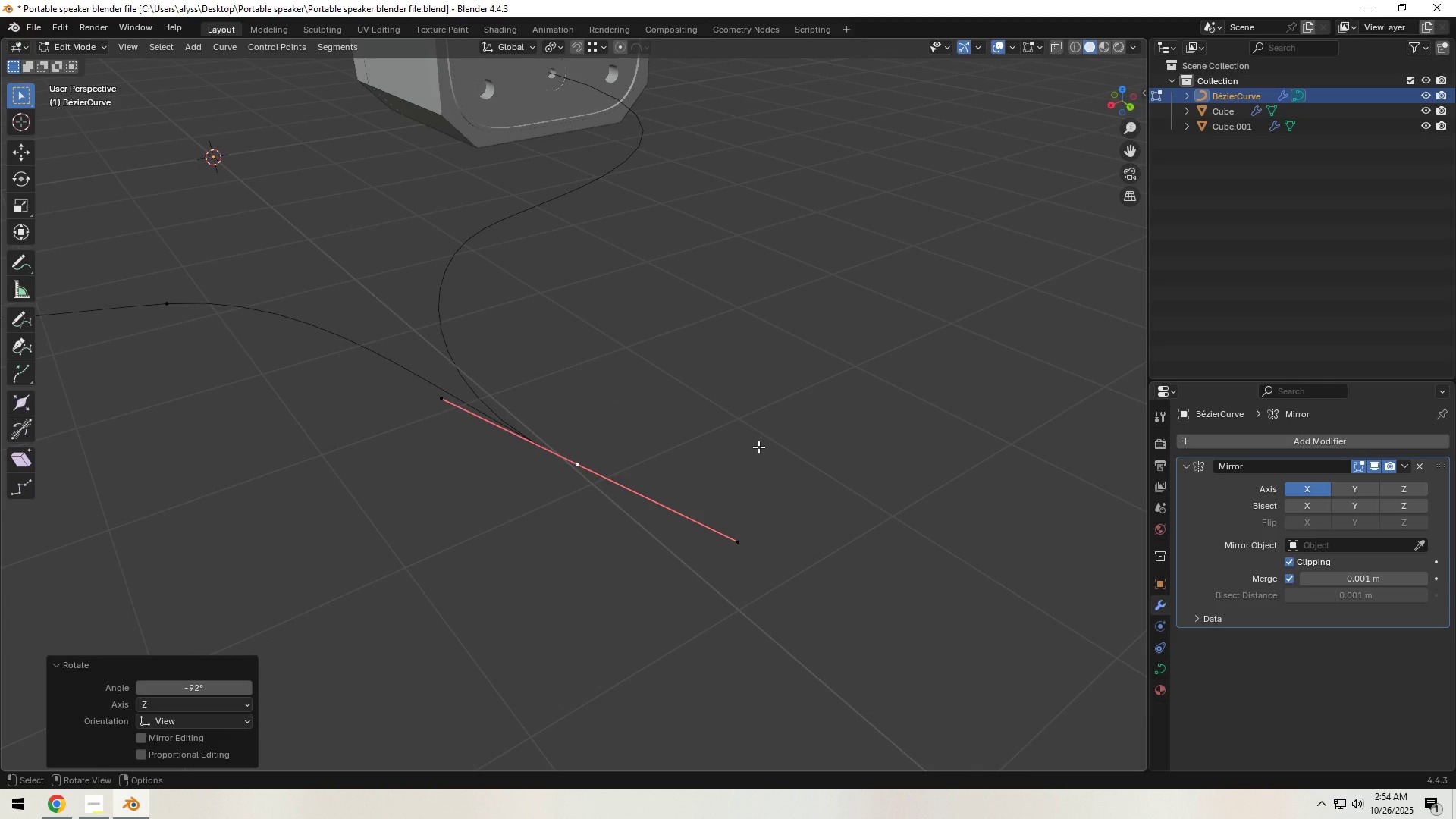 
key(Backquote)
 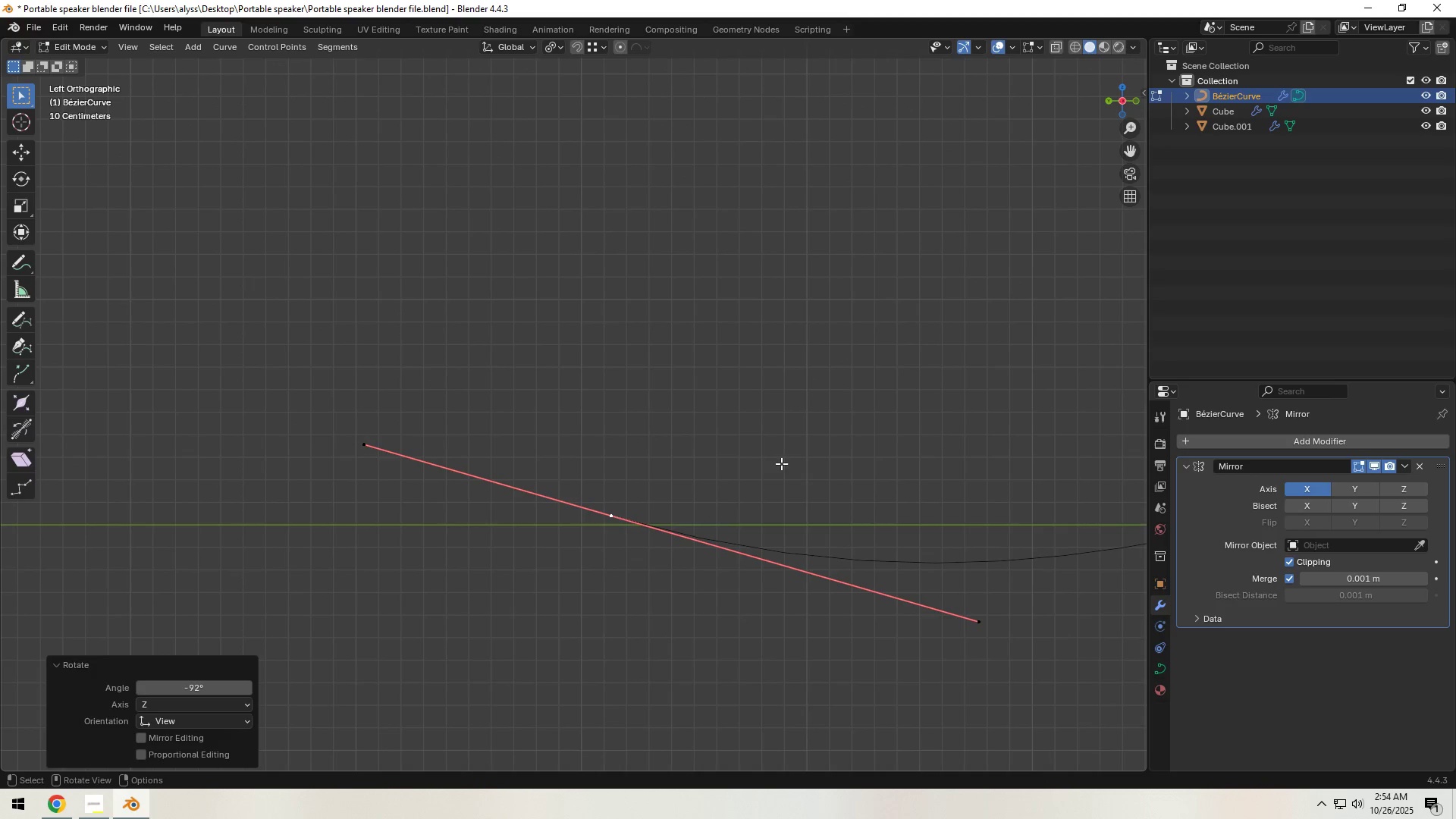 
key(R)
 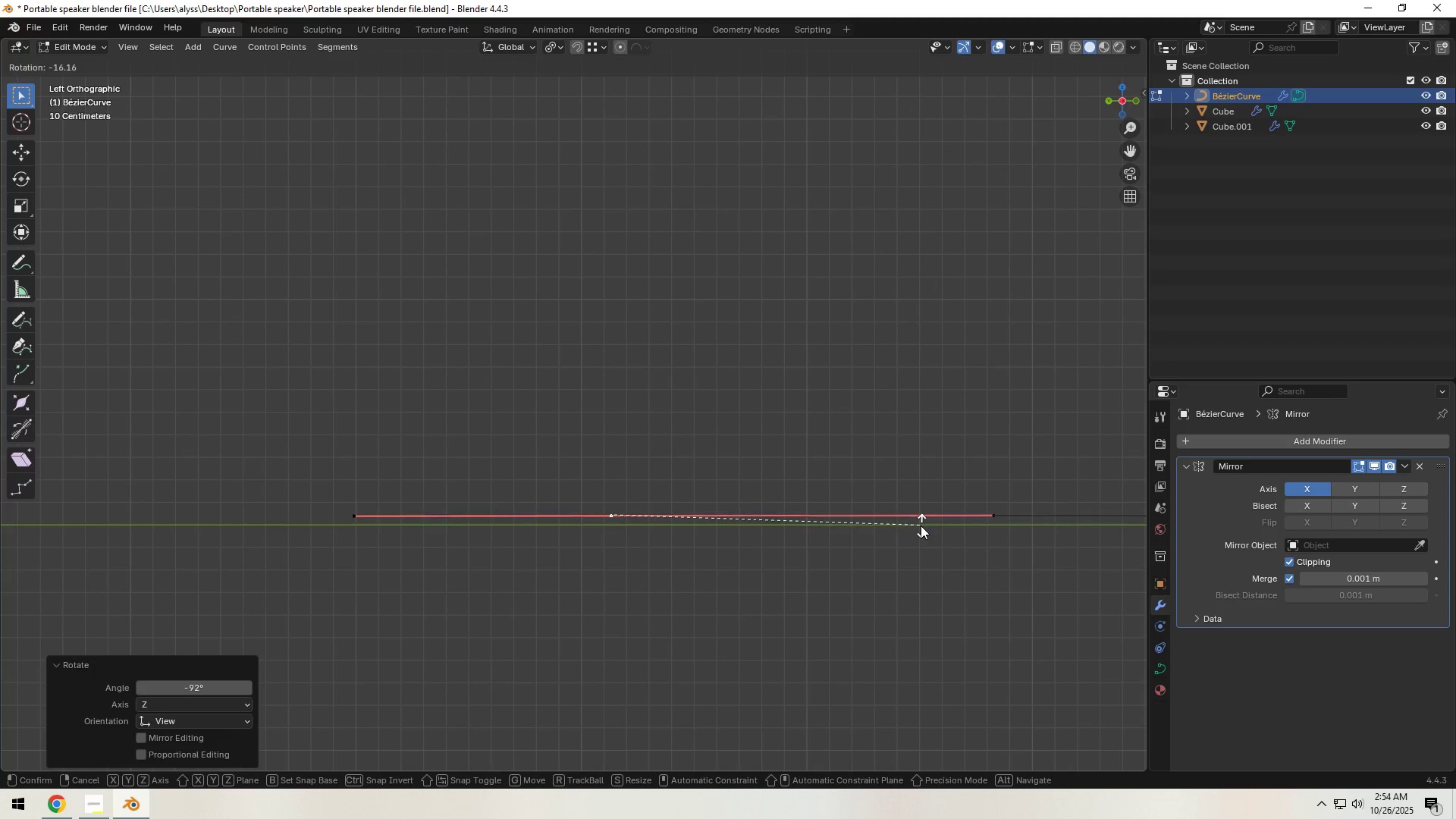 
left_click([921, 526])
 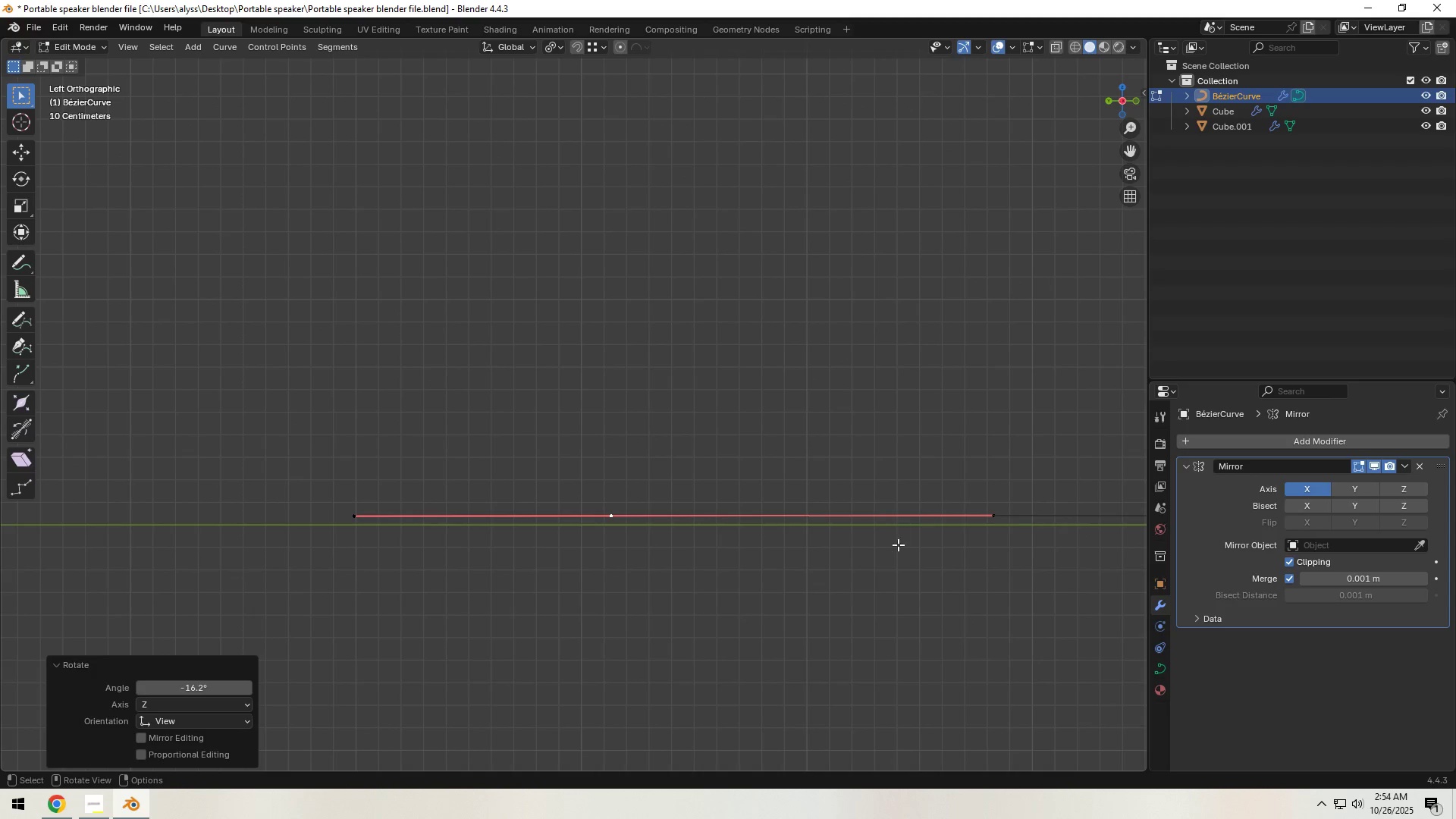 
key(Backquote)
 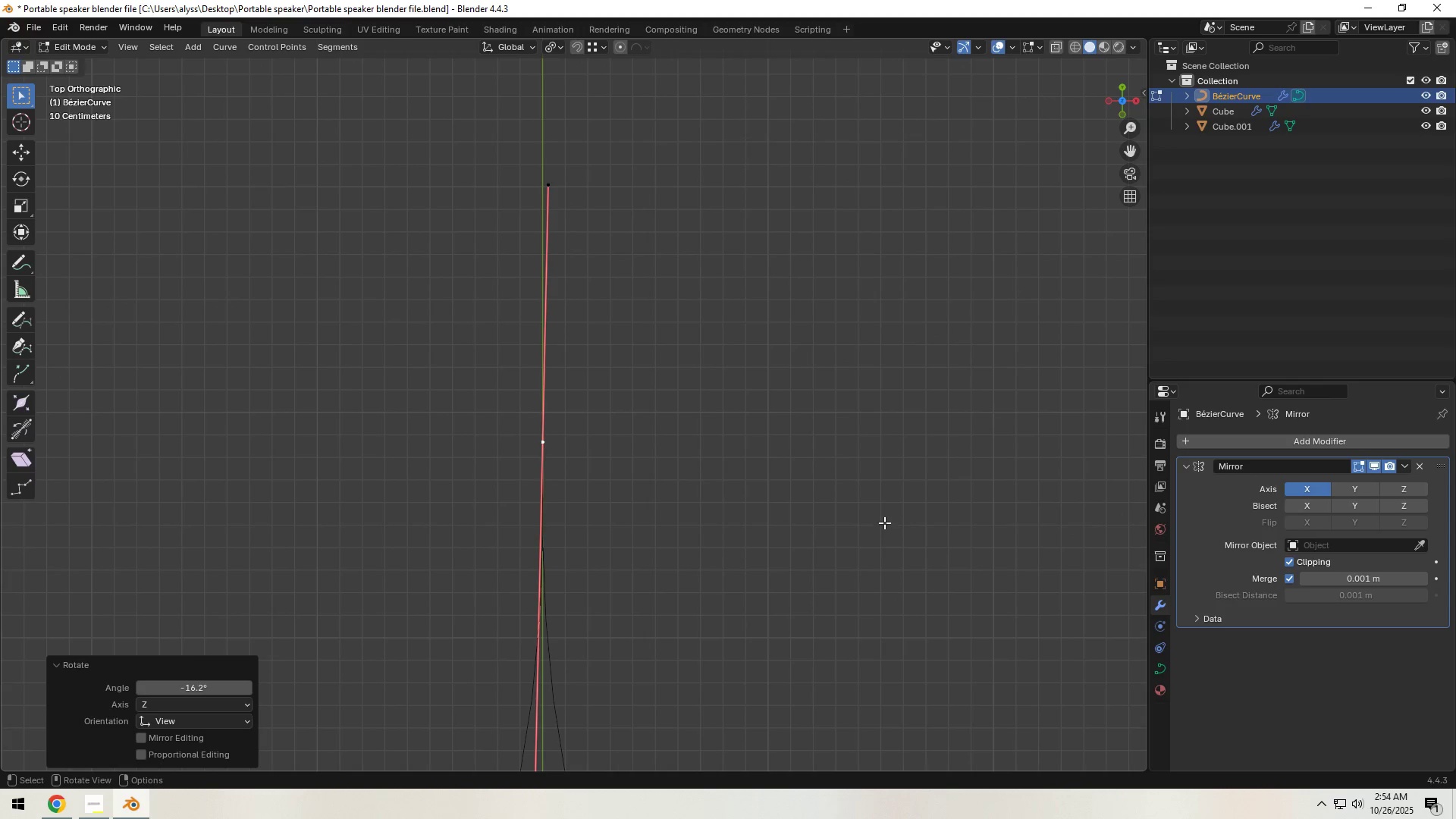 
key(R)
 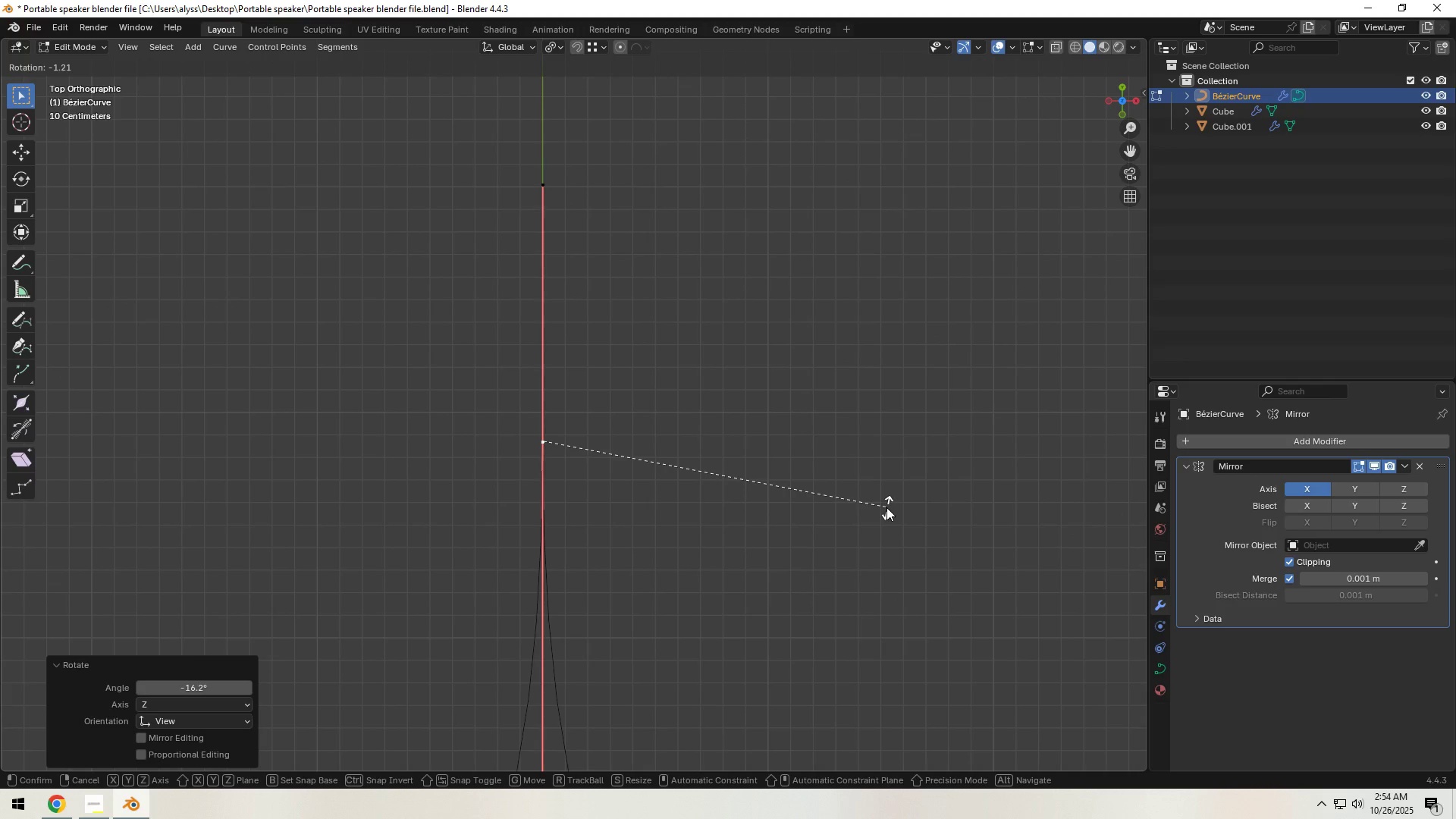 
left_click([886, 507])
 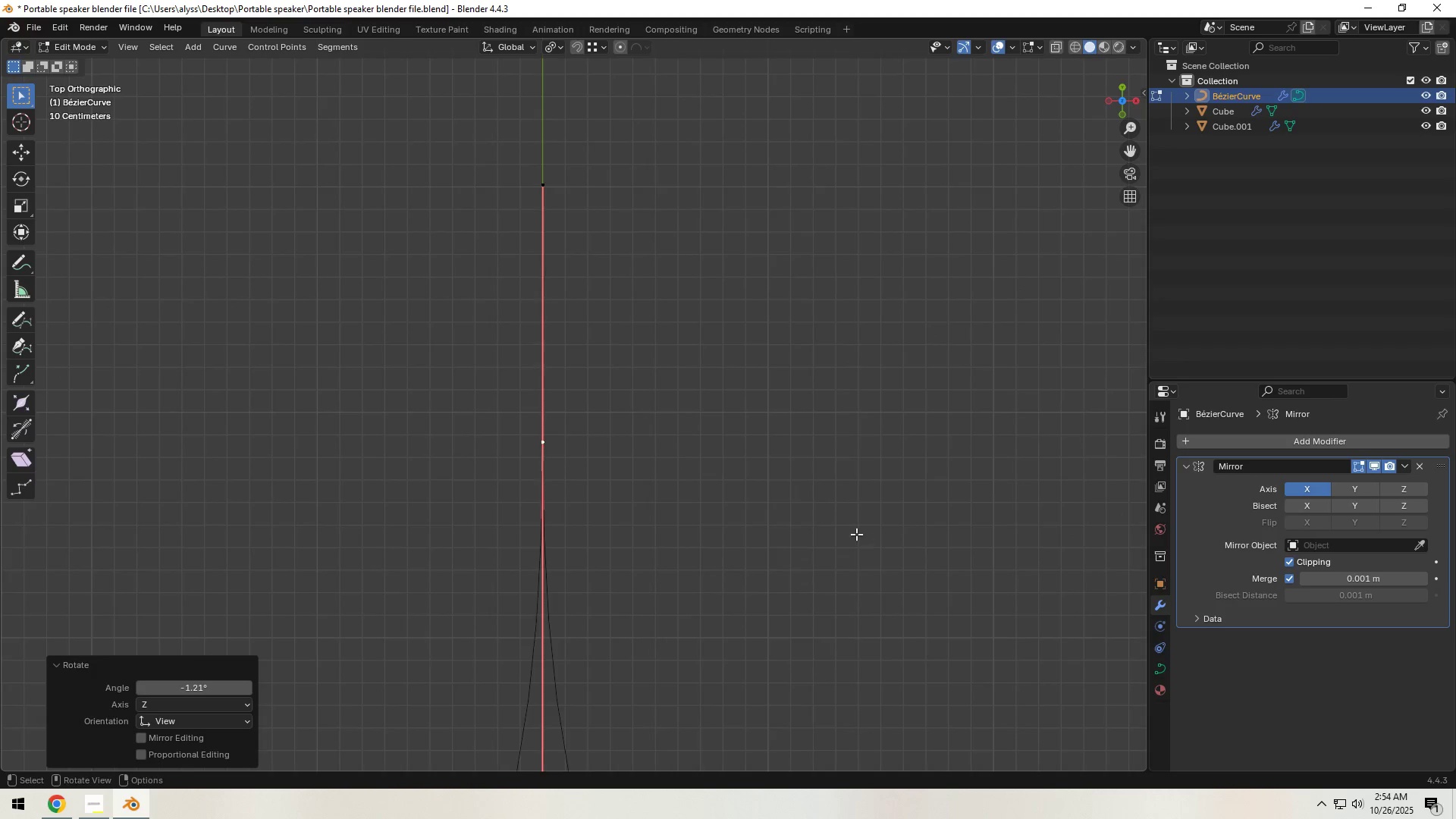 
key(Tab)
 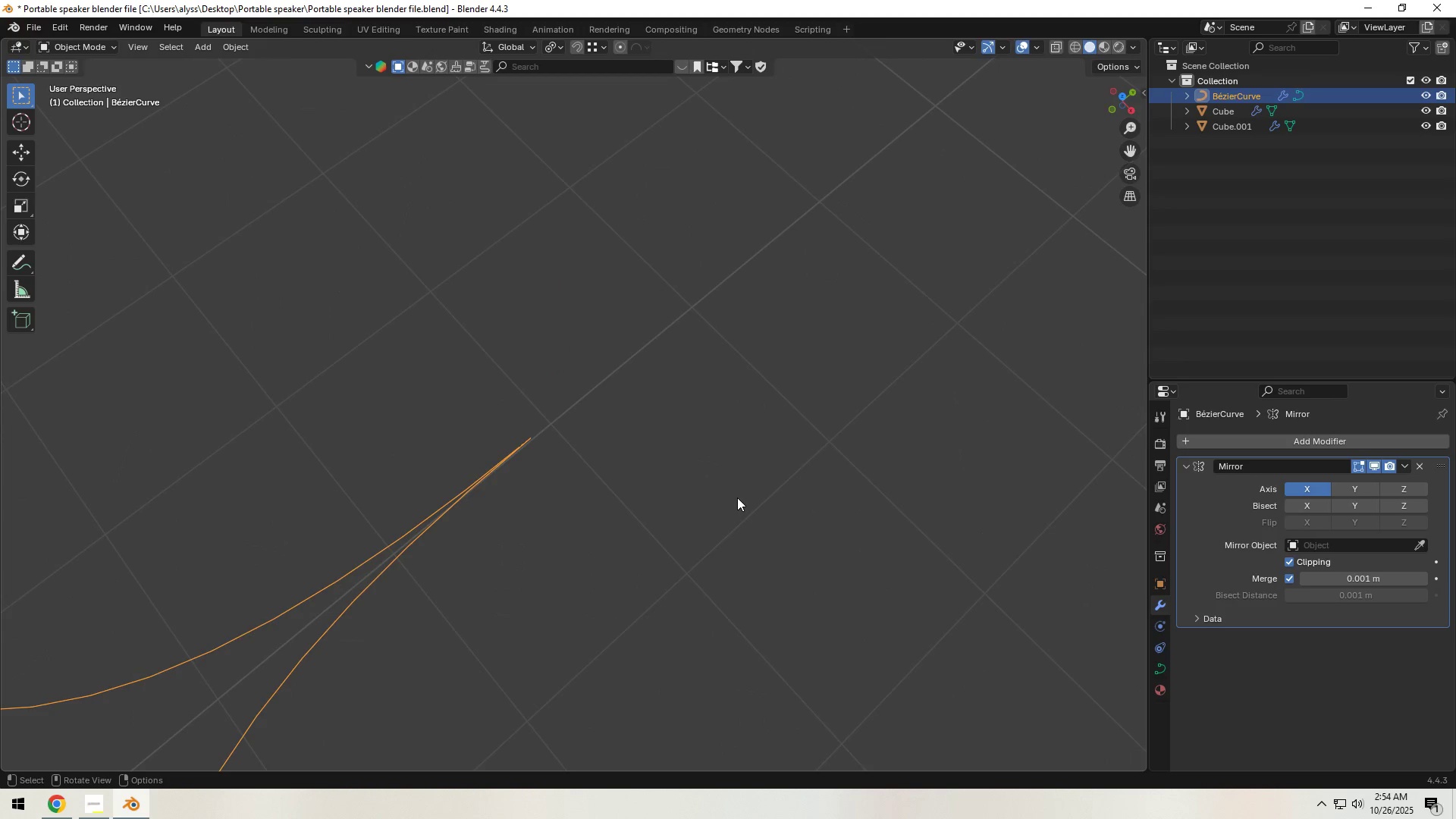 
scroll: coordinate [733, 522], scroll_direction: down, amount: 3.0
 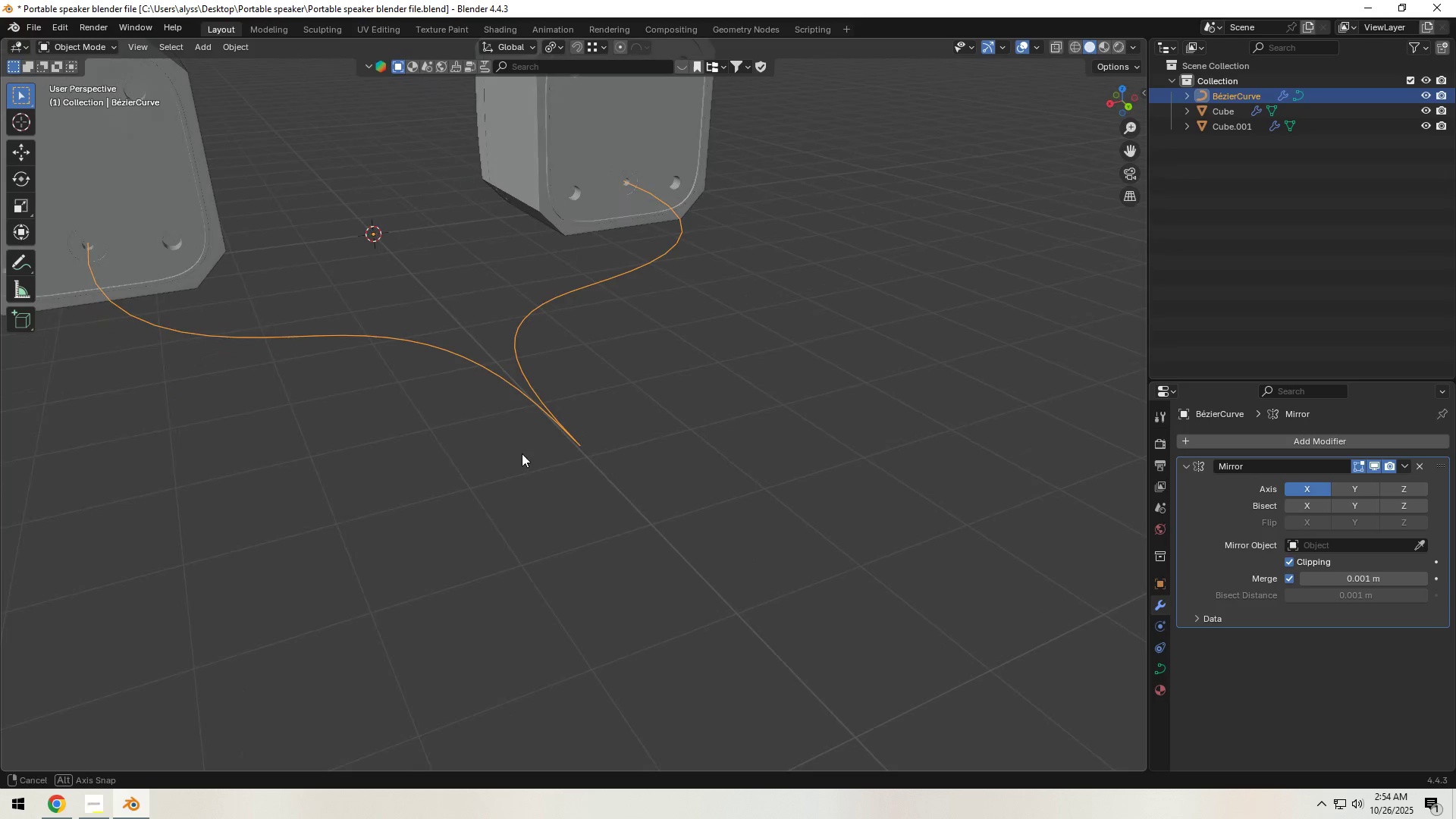 
key(Control+S)
 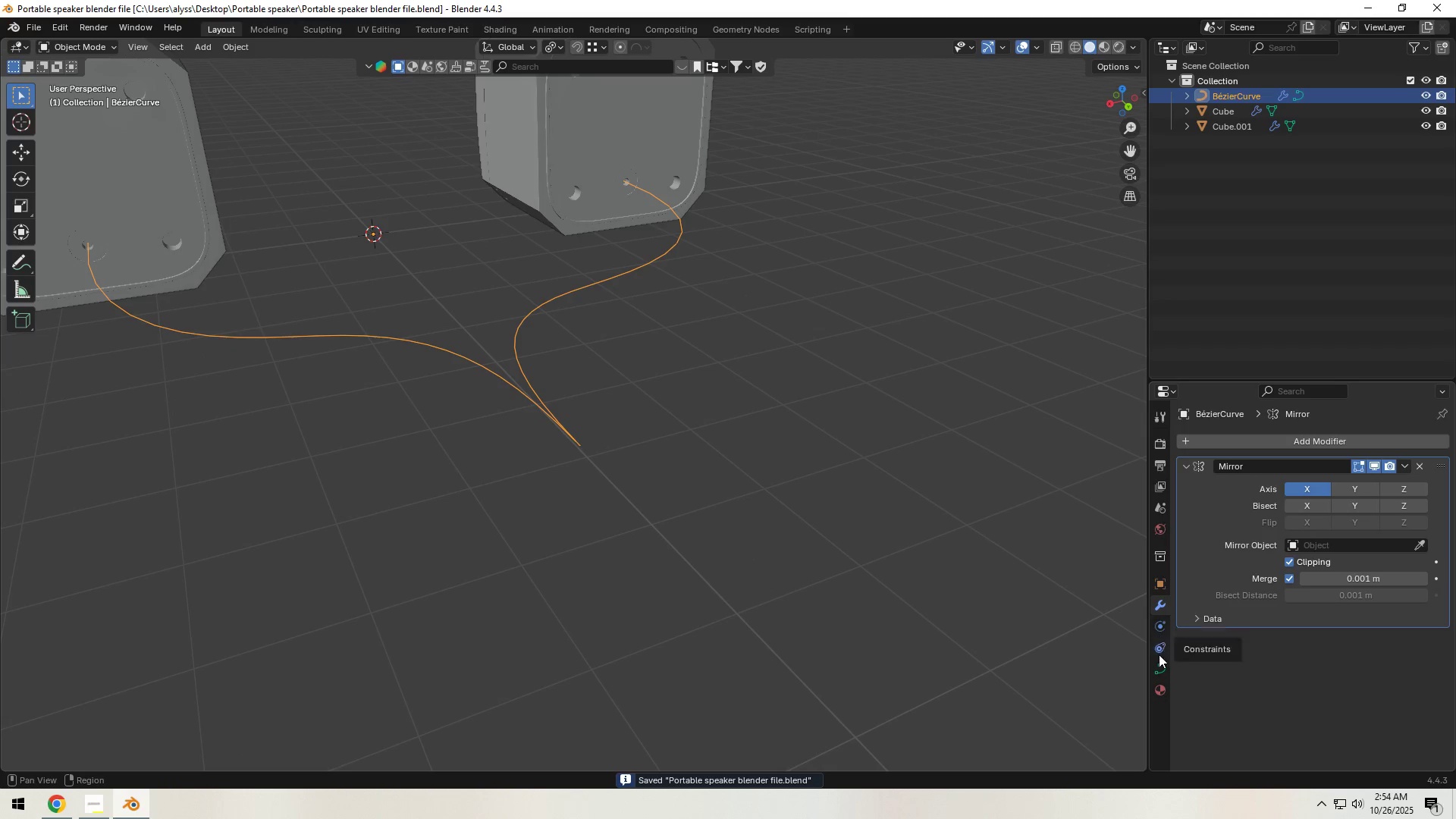 
left_click([1158, 665])
 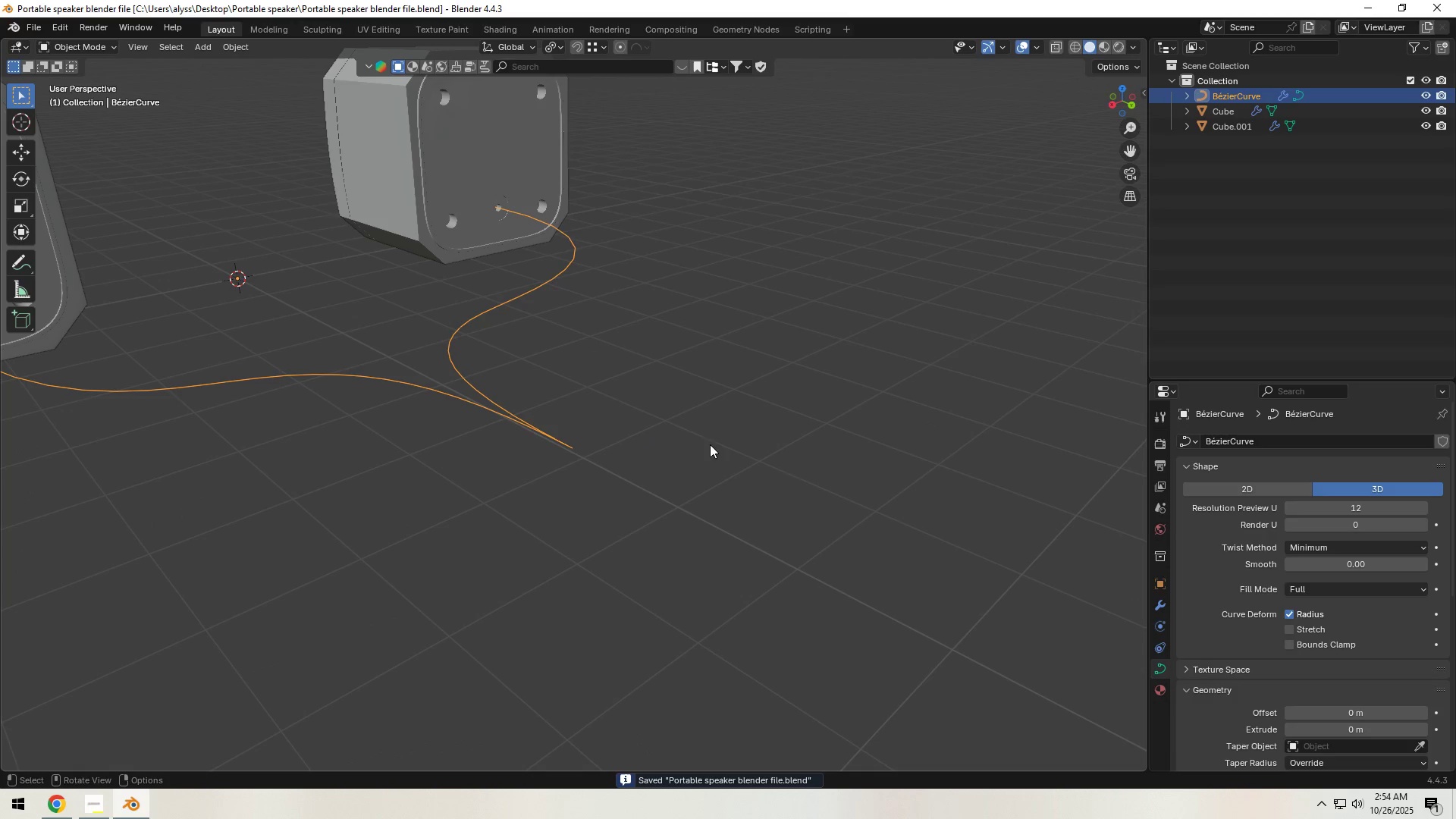 
scroll: coordinate [1350, 617], scroll_direction: down, amount: 2.0
 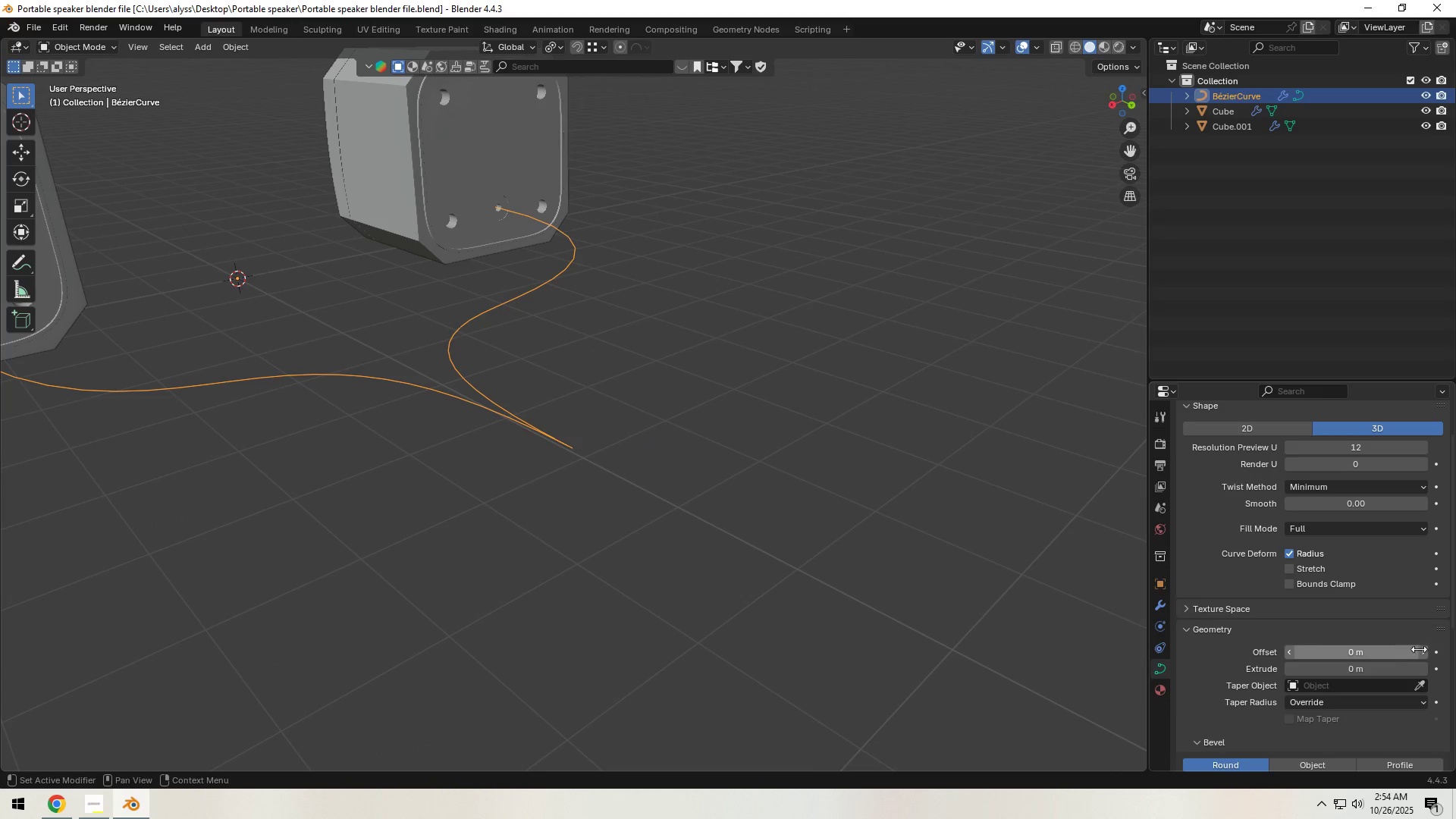 
left_click([1422, 651])
 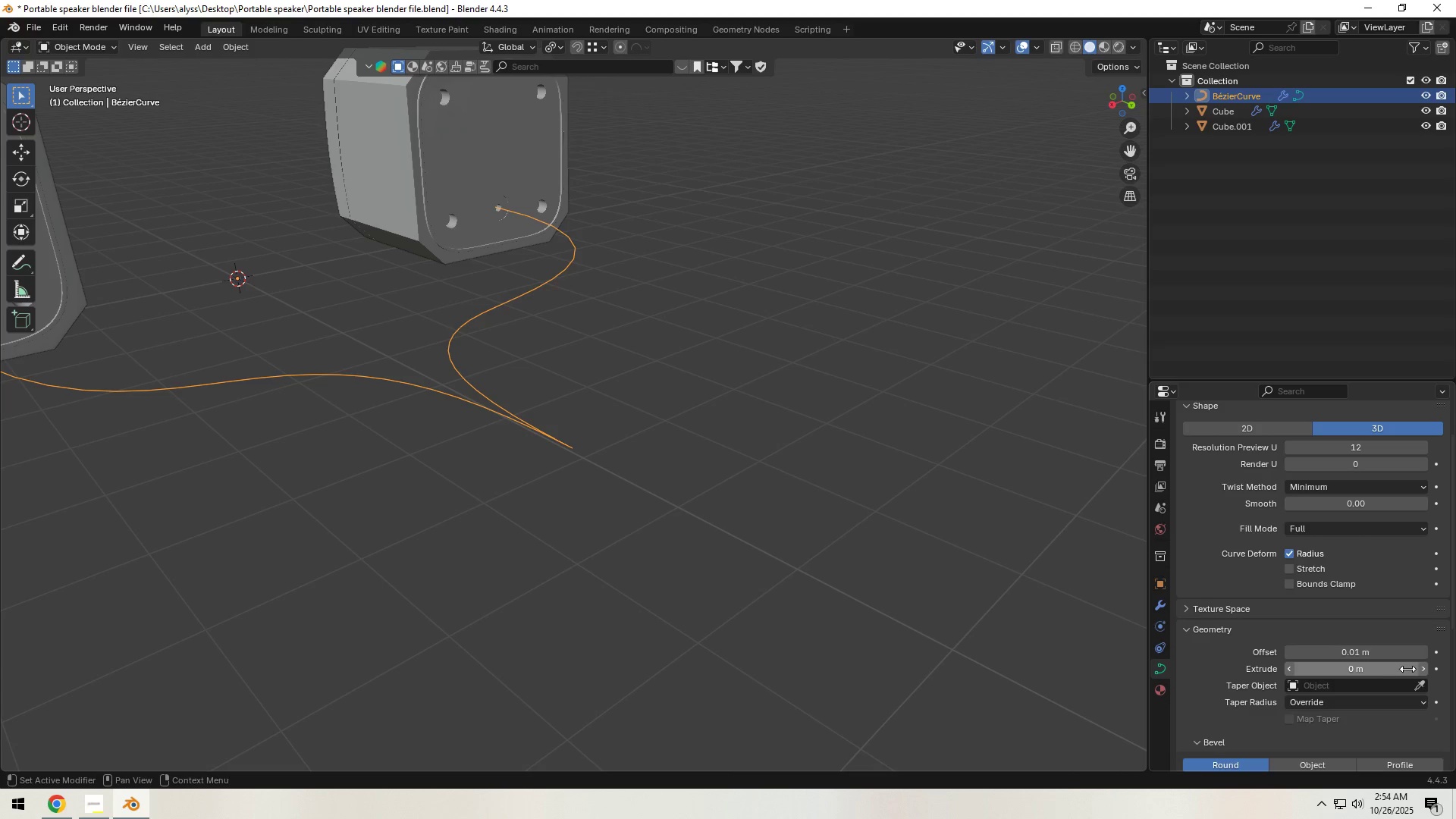 
left_click([1420, 667])
 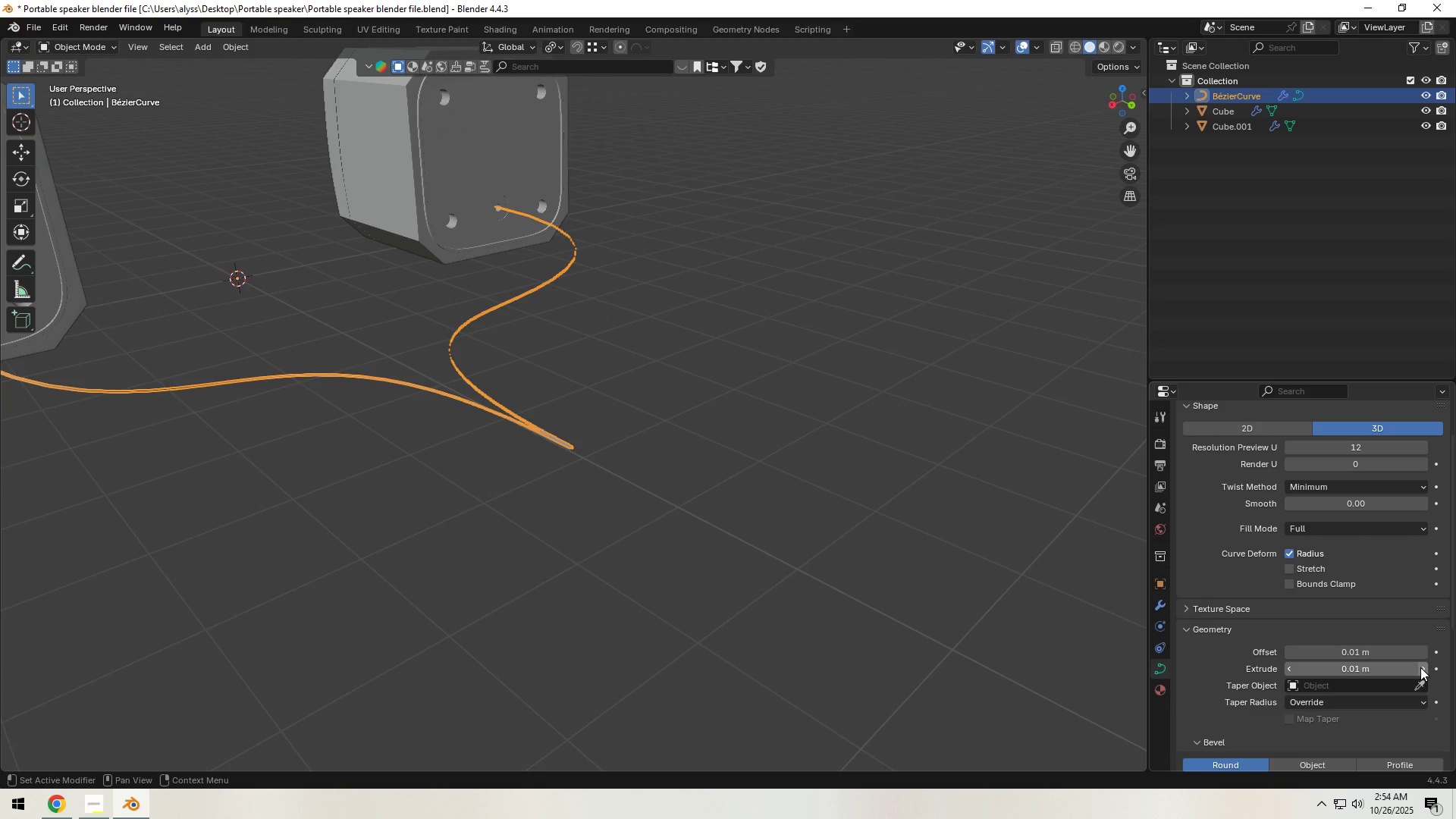 
left_click([1420, 667])
 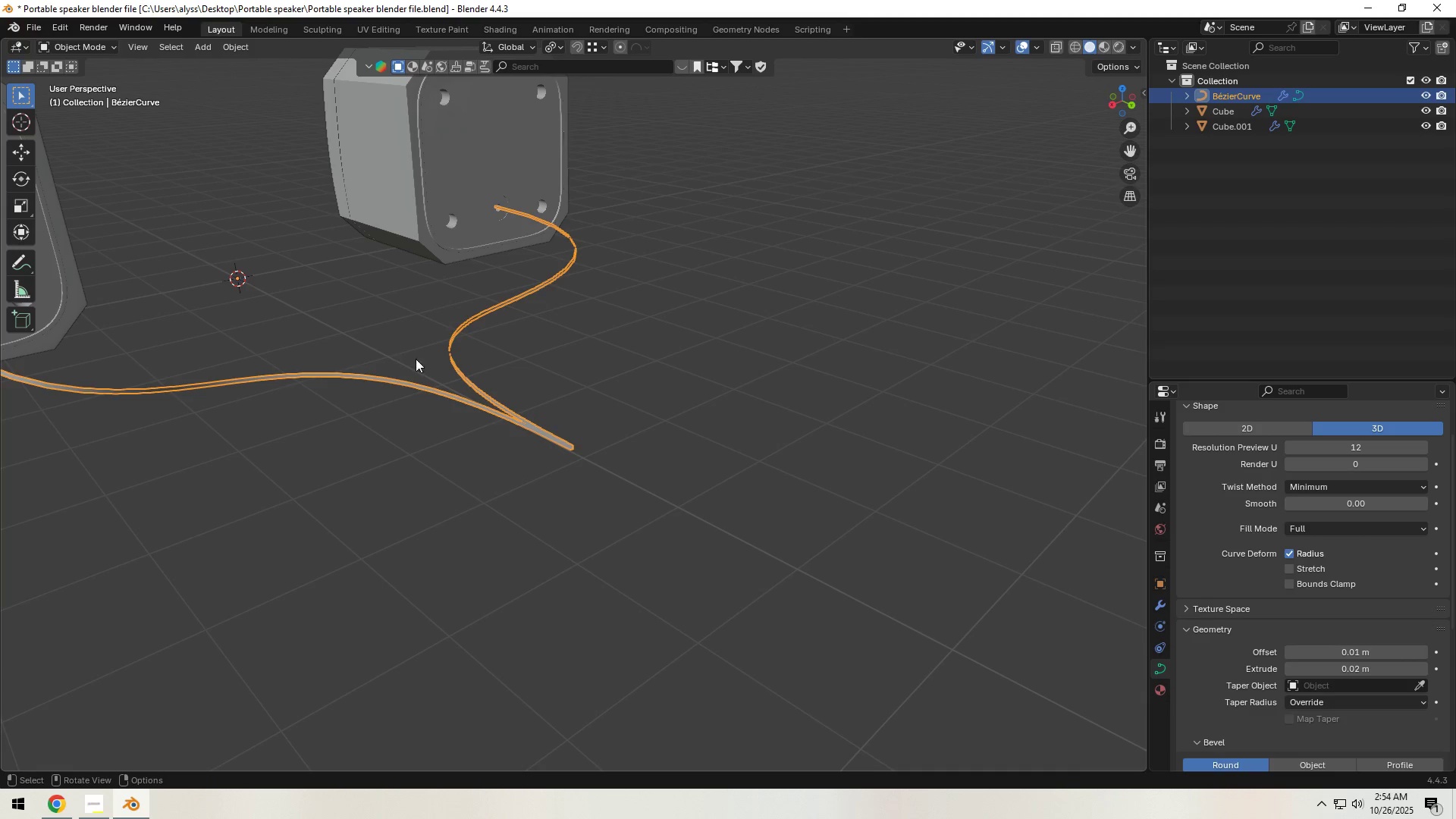 
hold_key(key=ShiftLeft, duration=0.91)
 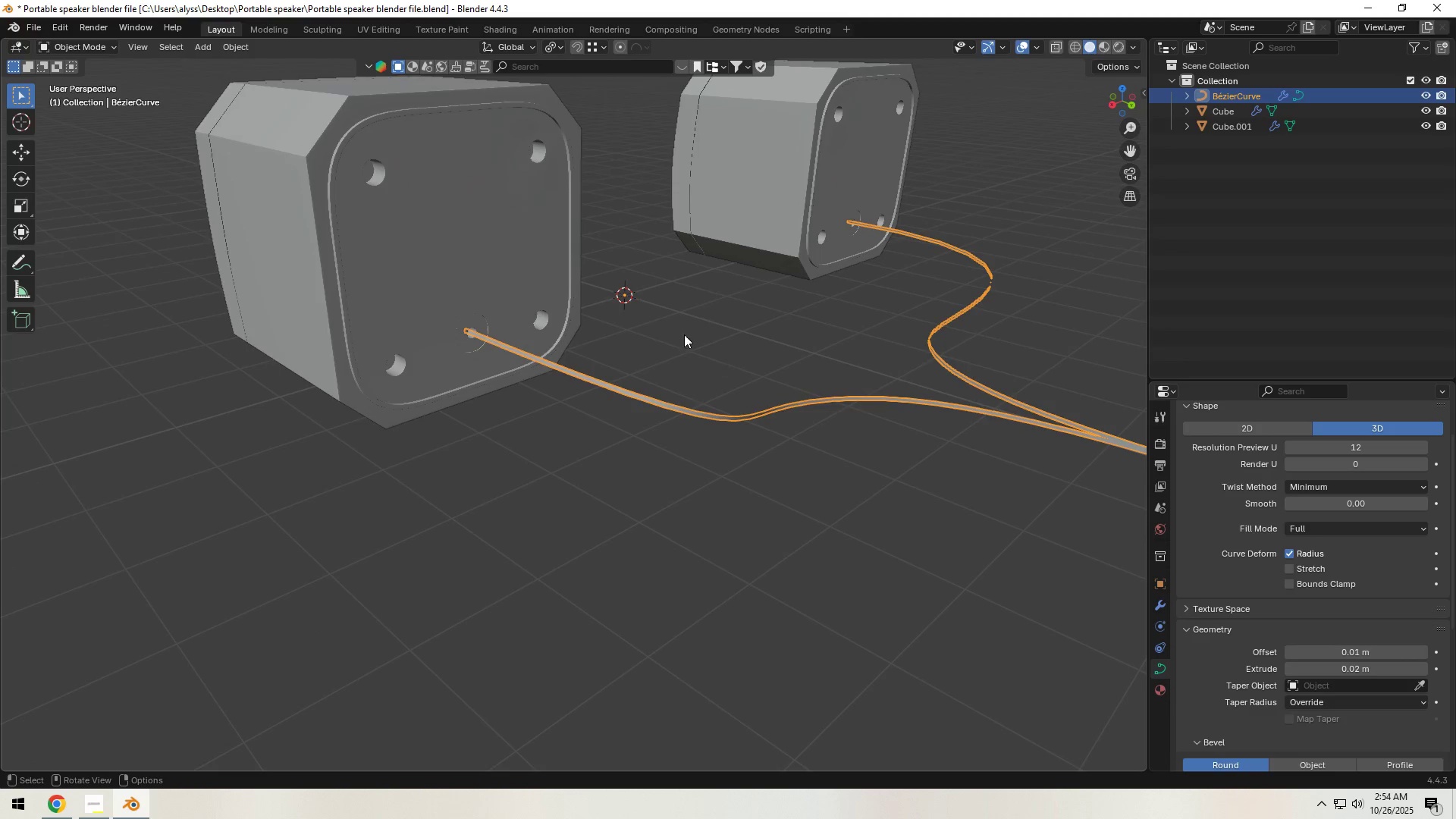 
scroll: coordinate [560, 331], scroll_direction: up, amount: 6.0
 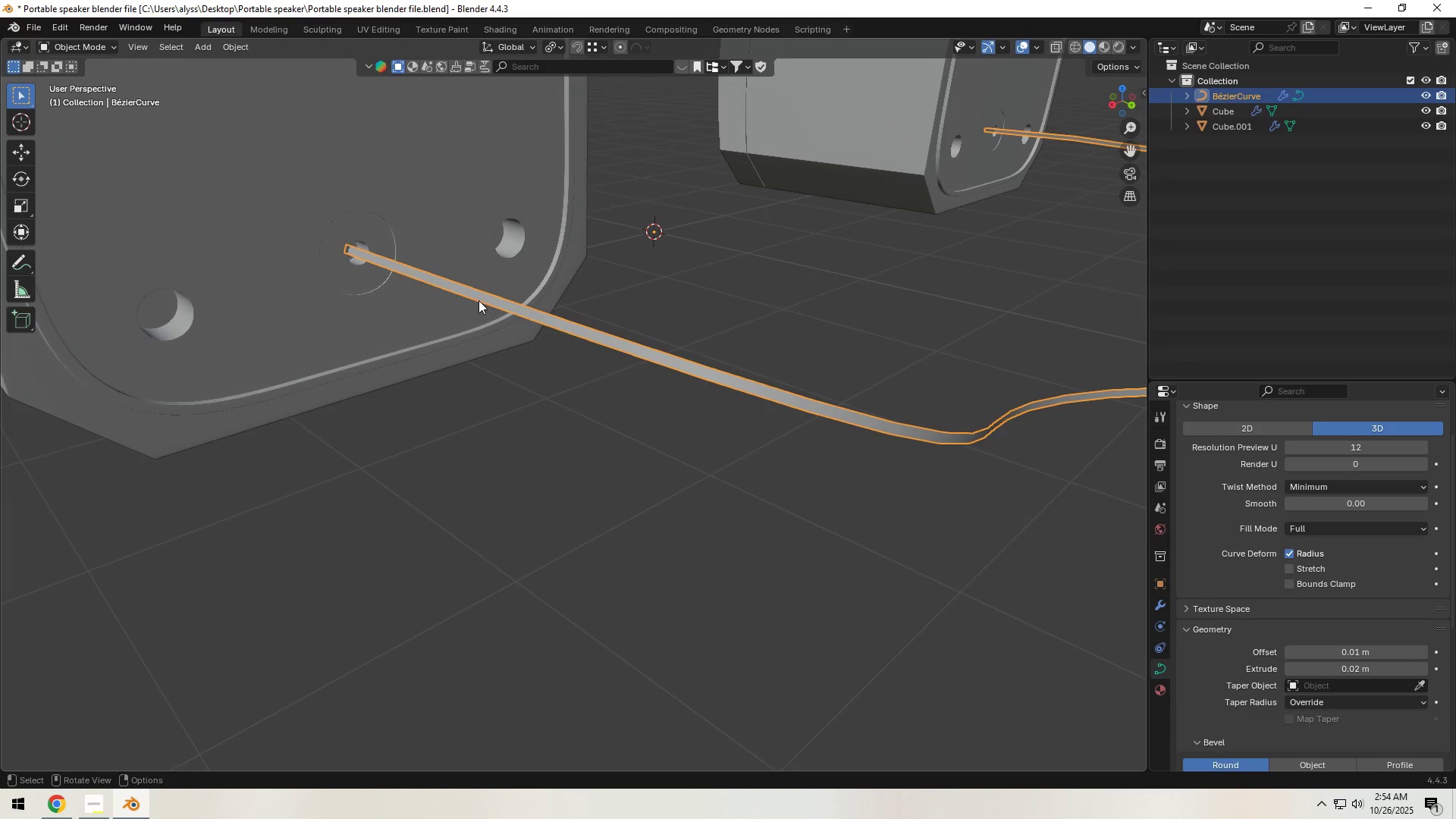 
hold_key(key=ShiftLeft, duration=0.56)
 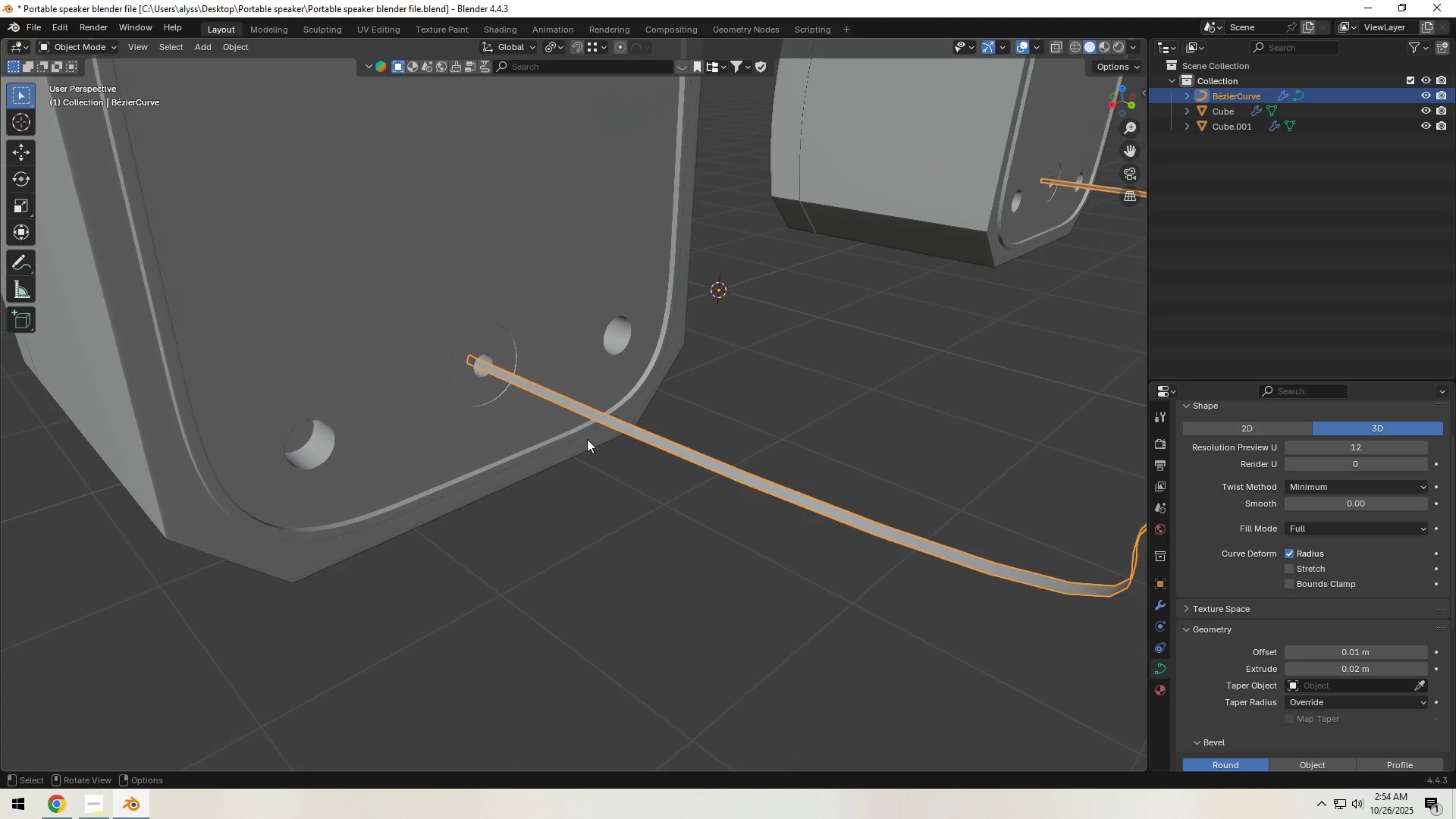 
scroll: coordinate [587, 439], scroll_direction: up, amount: 4.0
 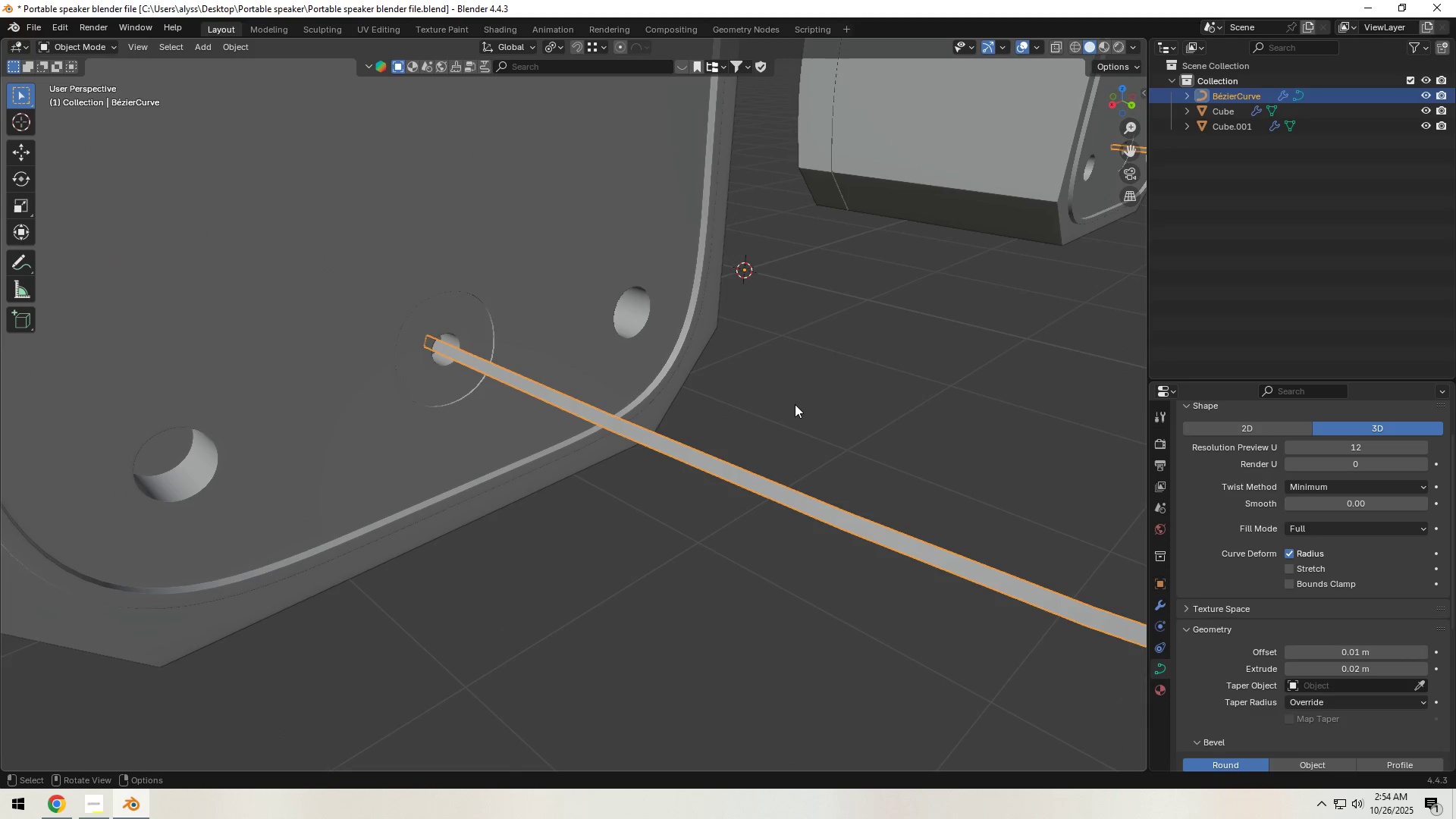 
left_click([868, 394])
 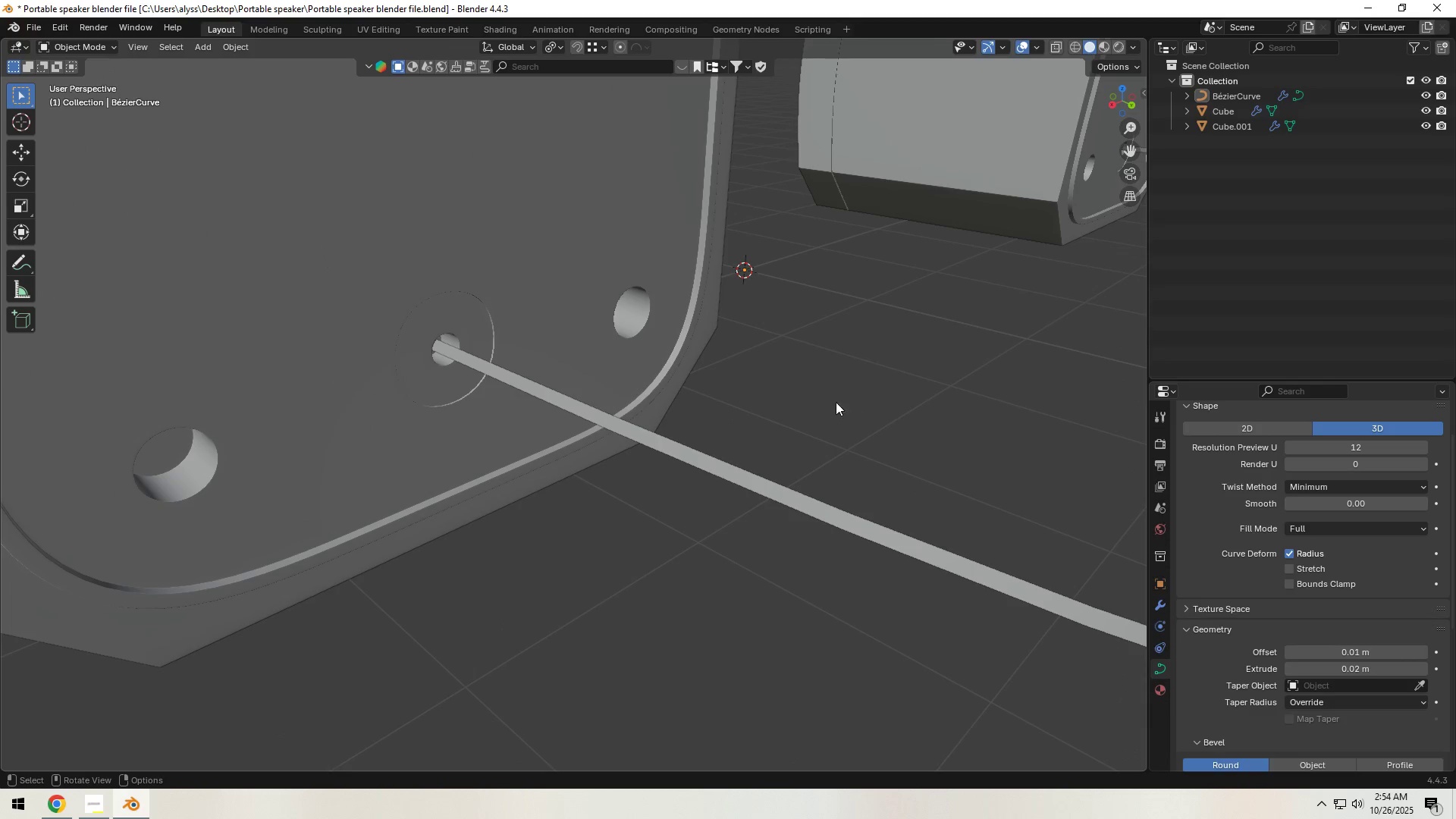 
scroll: coordinate [754, 405], scroll_direction: up, amount: 7.0
 